 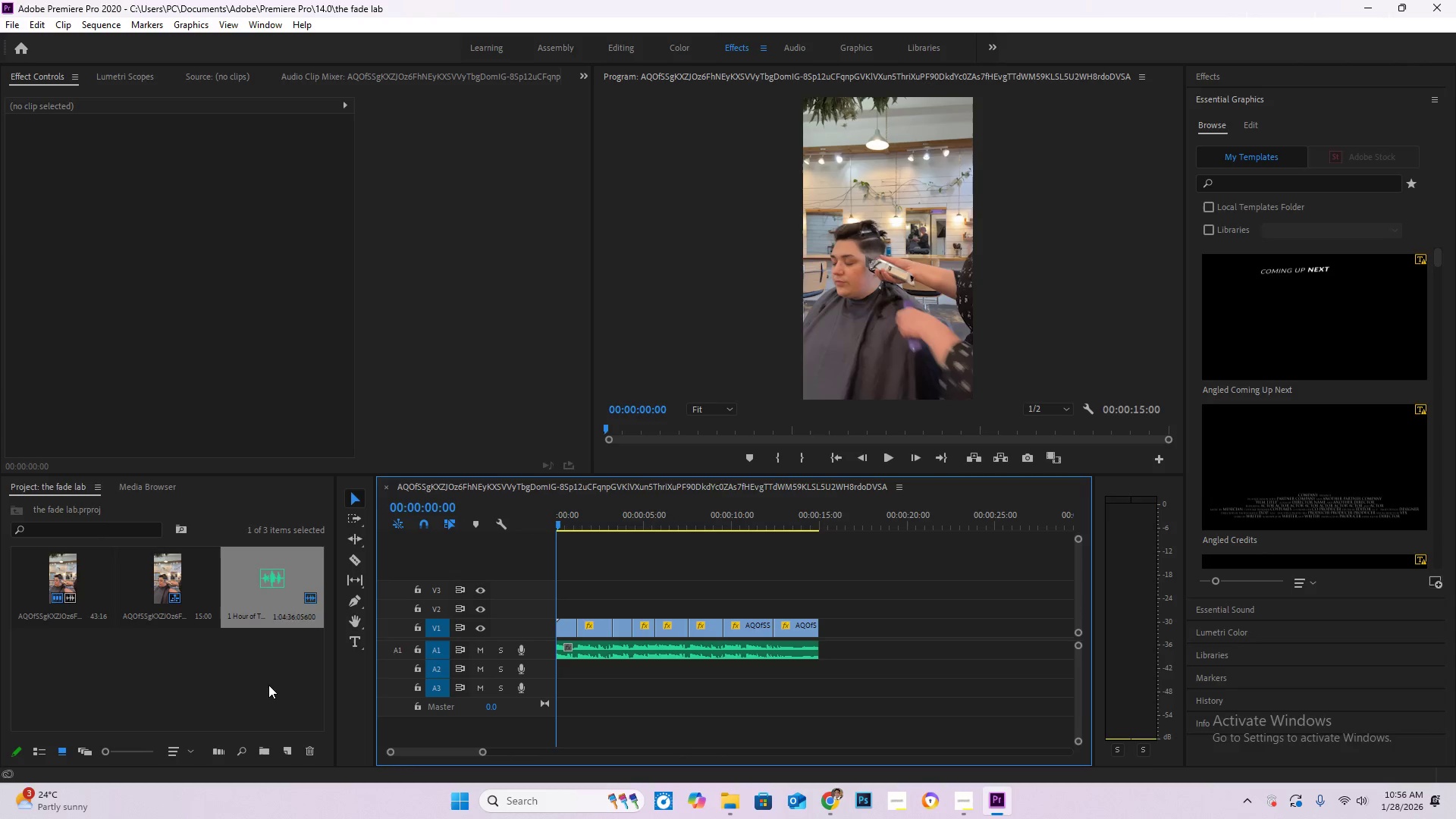 
double_click([268, 685])
 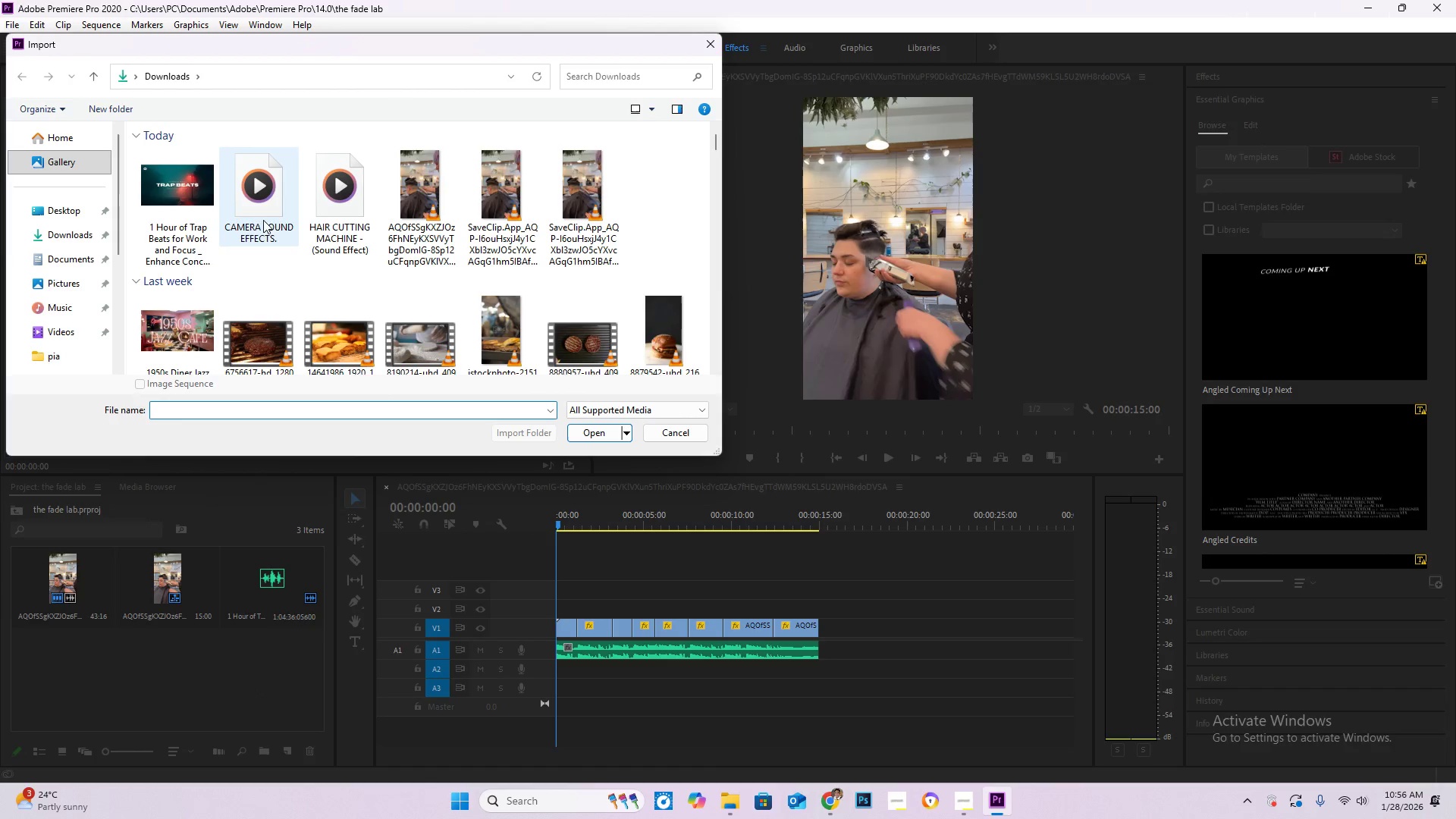 
double_click([335, 214])
 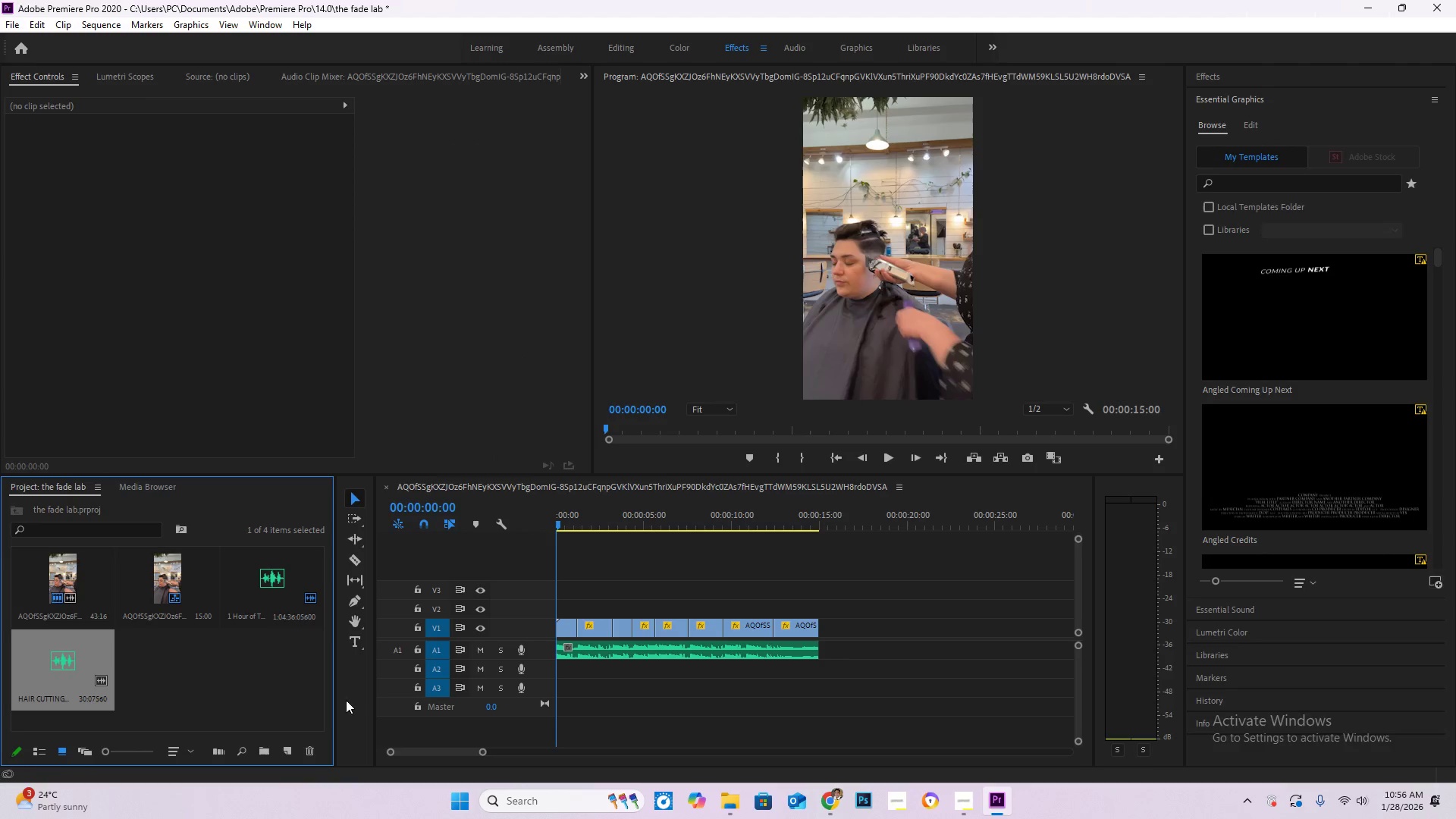 
left_click_drag(start_coordinate=[77, 670], to_coordinate=[556, 667])
 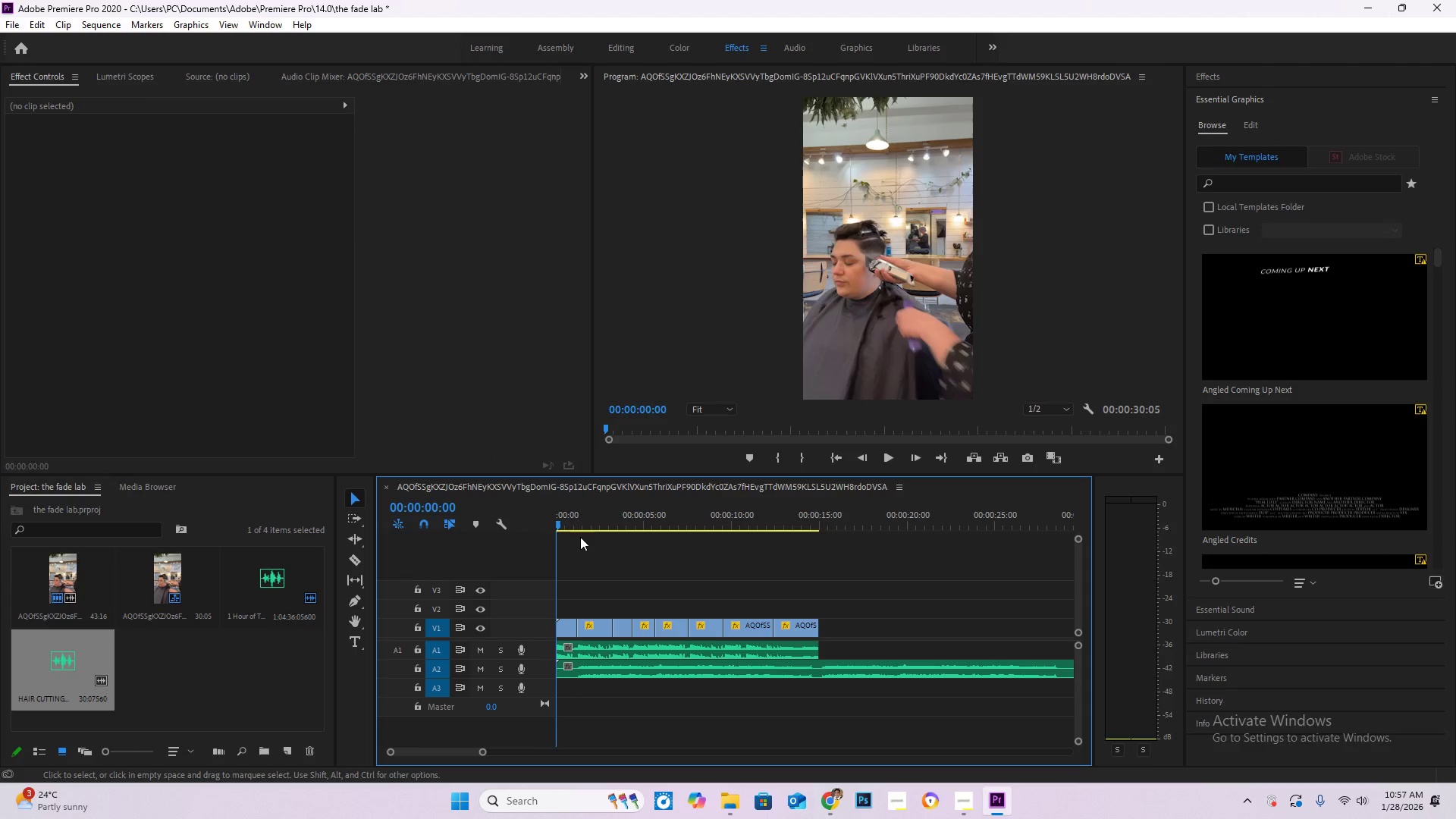 
left_click_drag(start_coordinate=[579, 510], to_coordinate=[544, 510])
 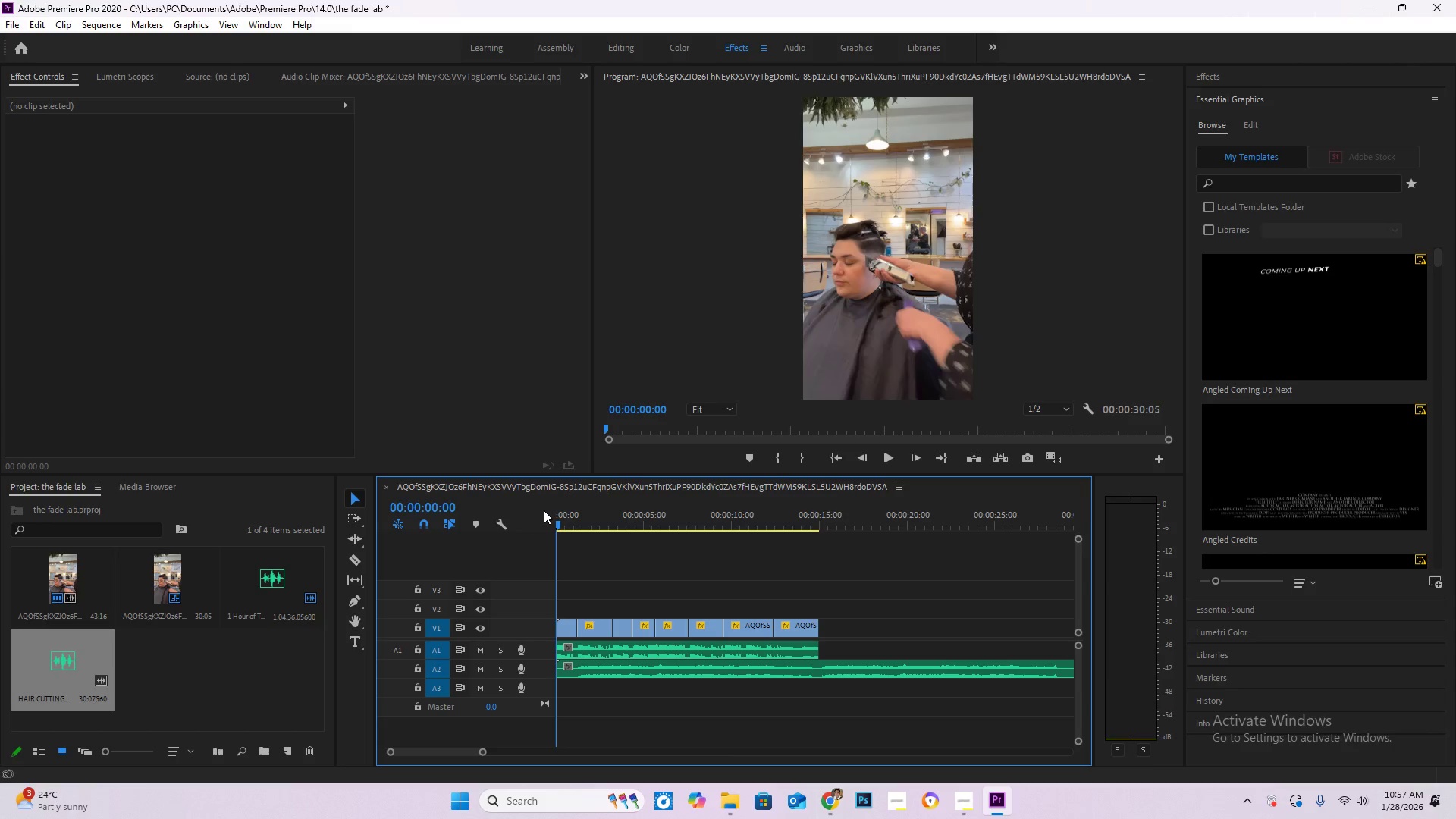 
key(Space)
 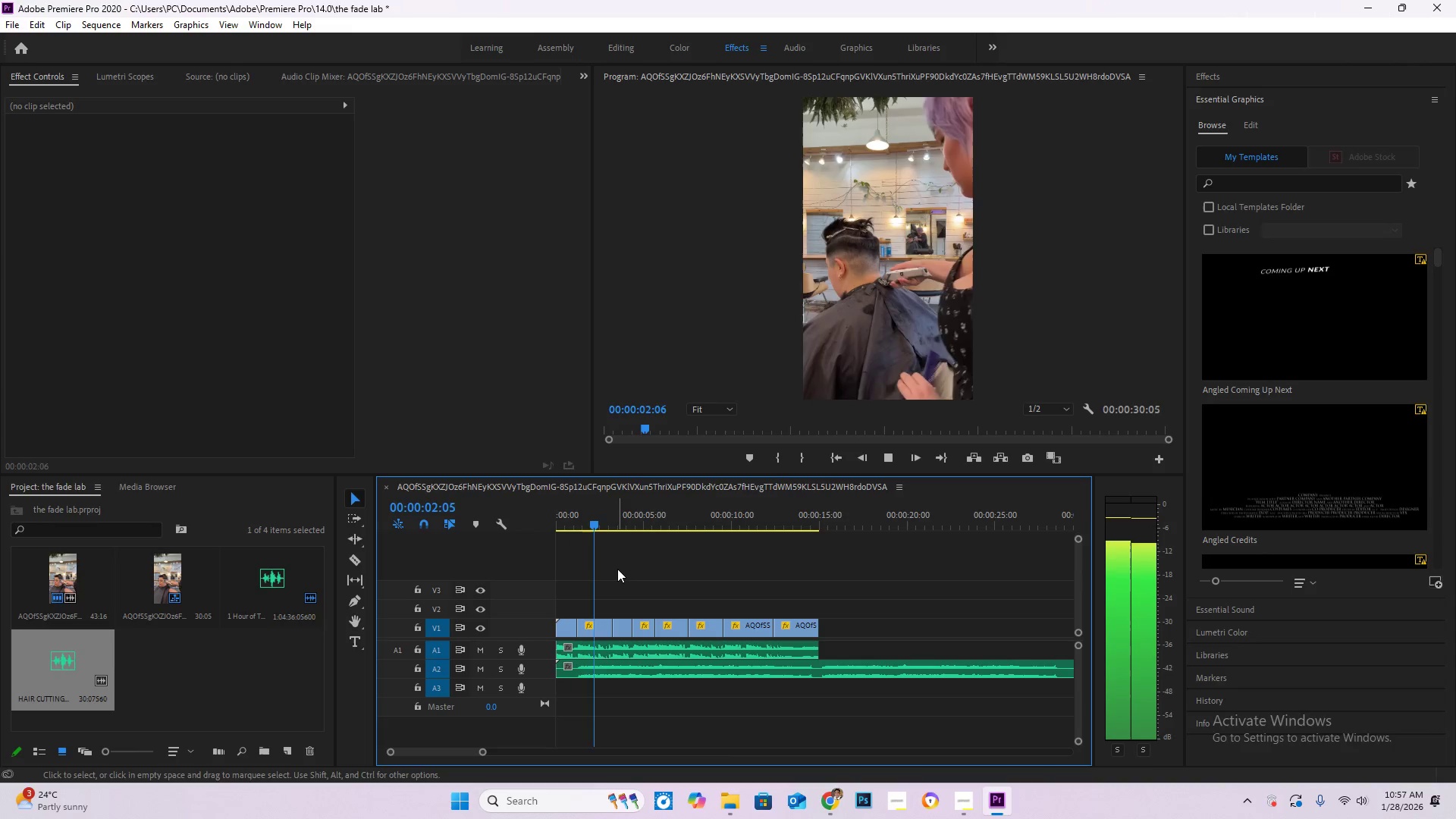 
left_click_drag(start_coordinate=[603, 529], to_coordinate=[572, 528])
 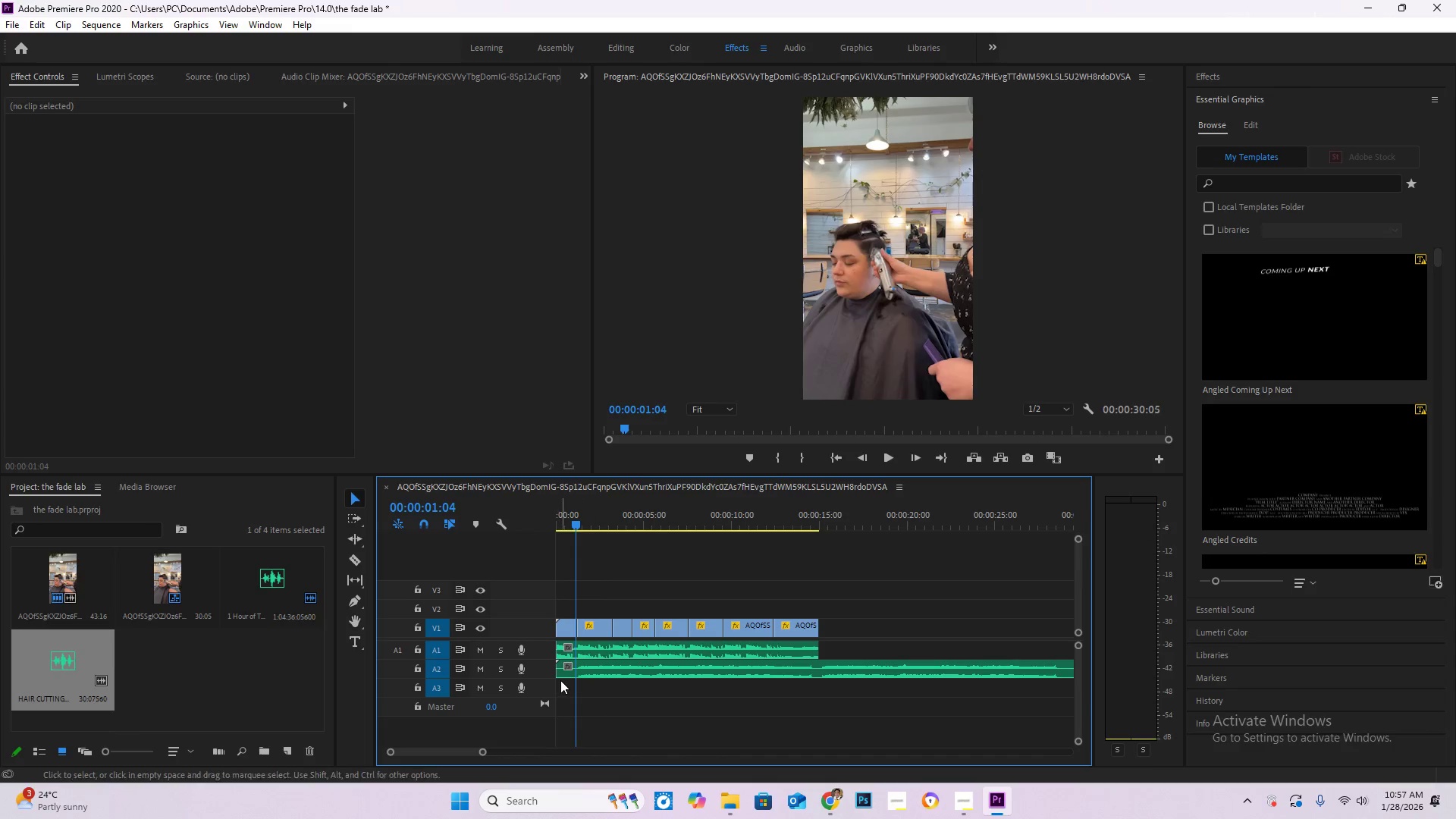 
key(C)
 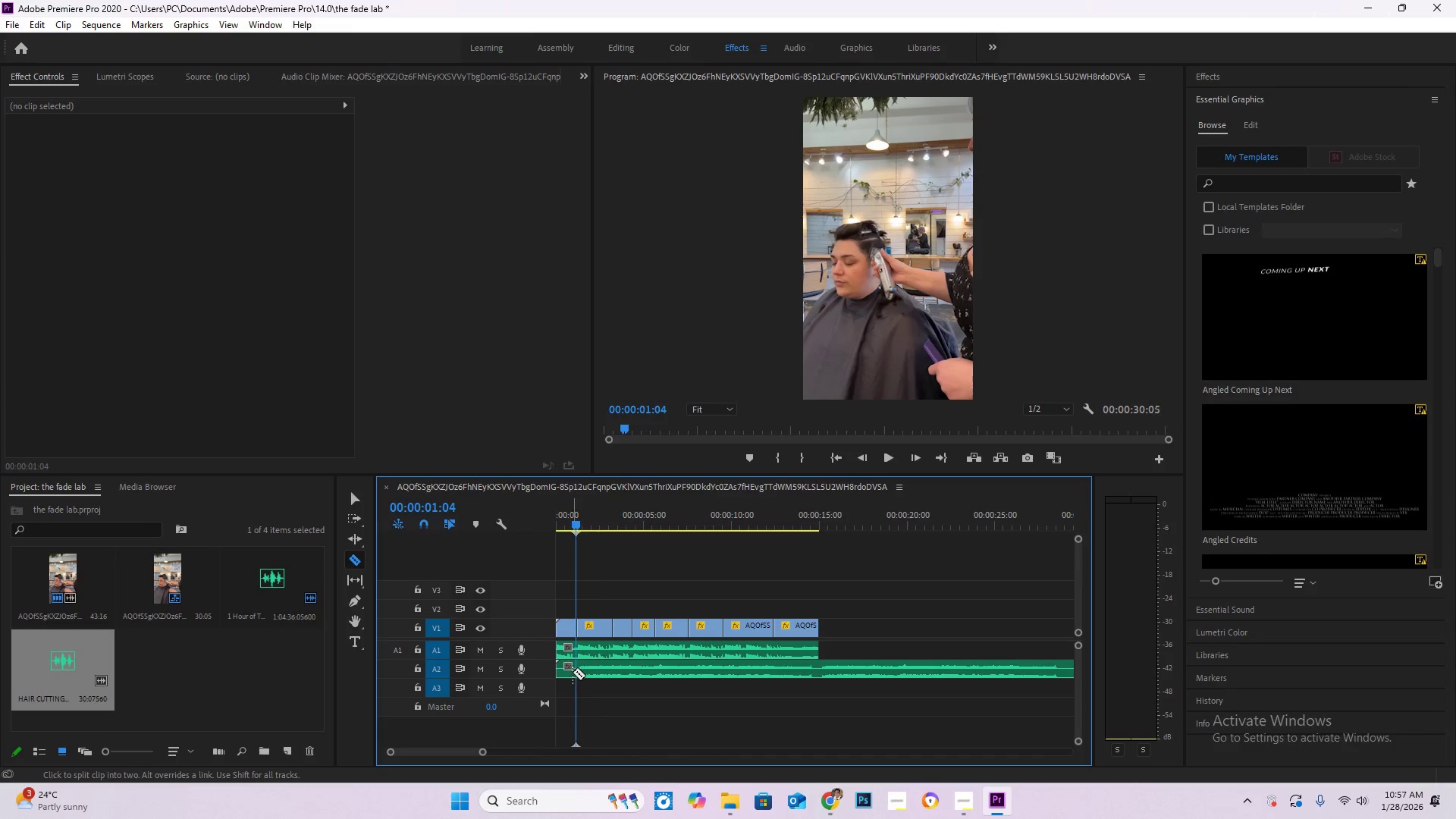 
left_click([573, 672])
 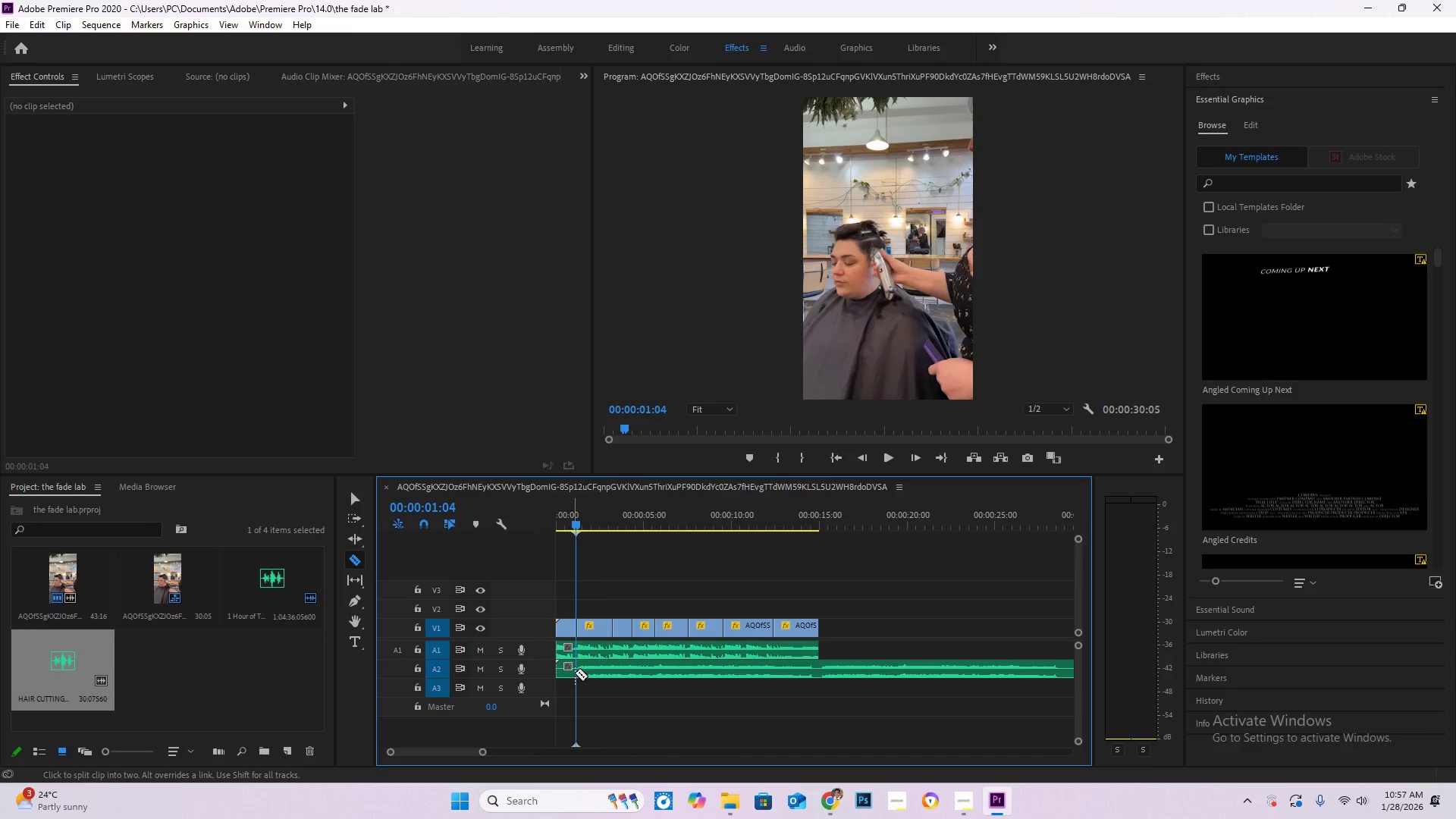 
left_click([575, 673])
 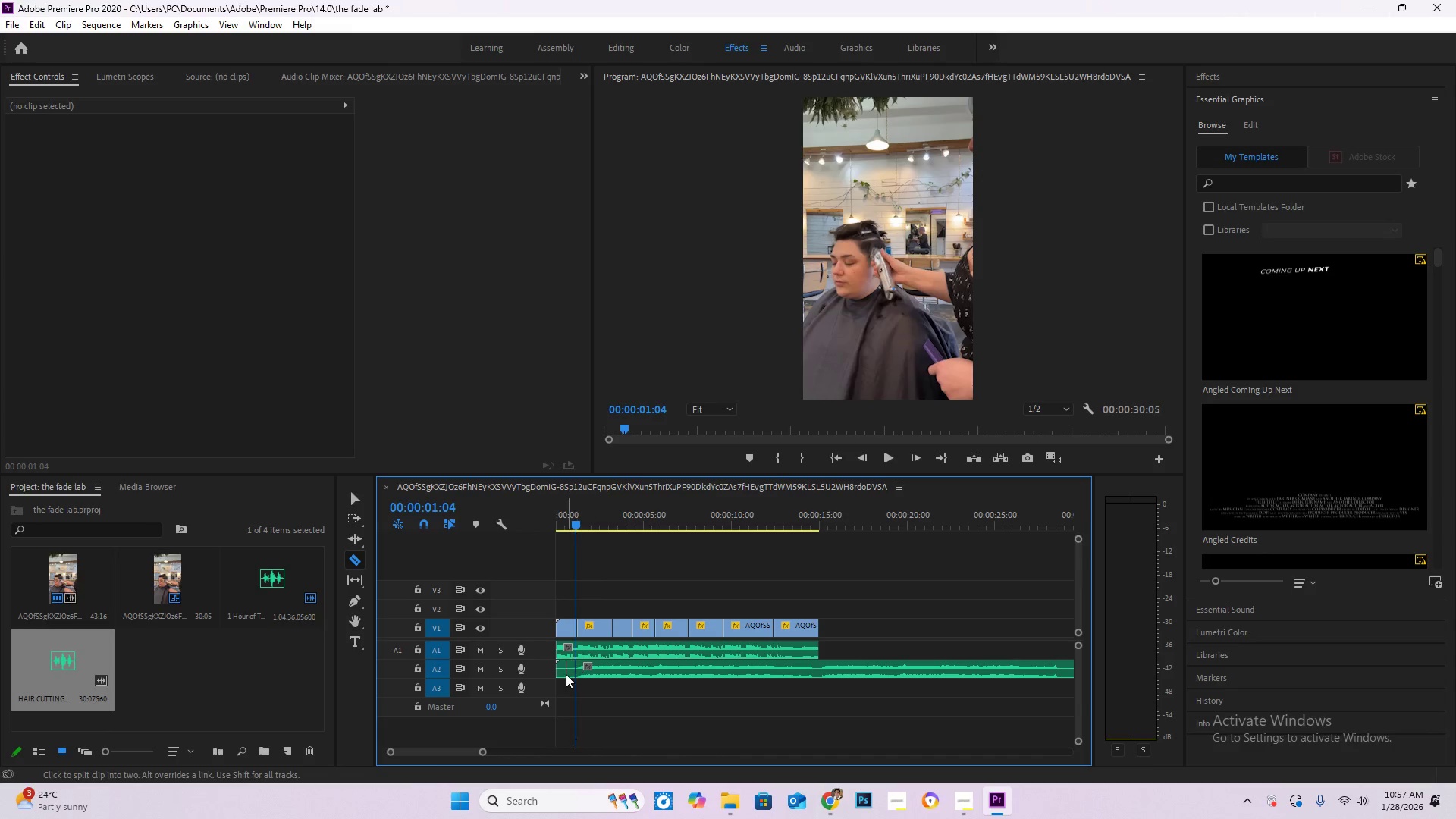 
key(V)
 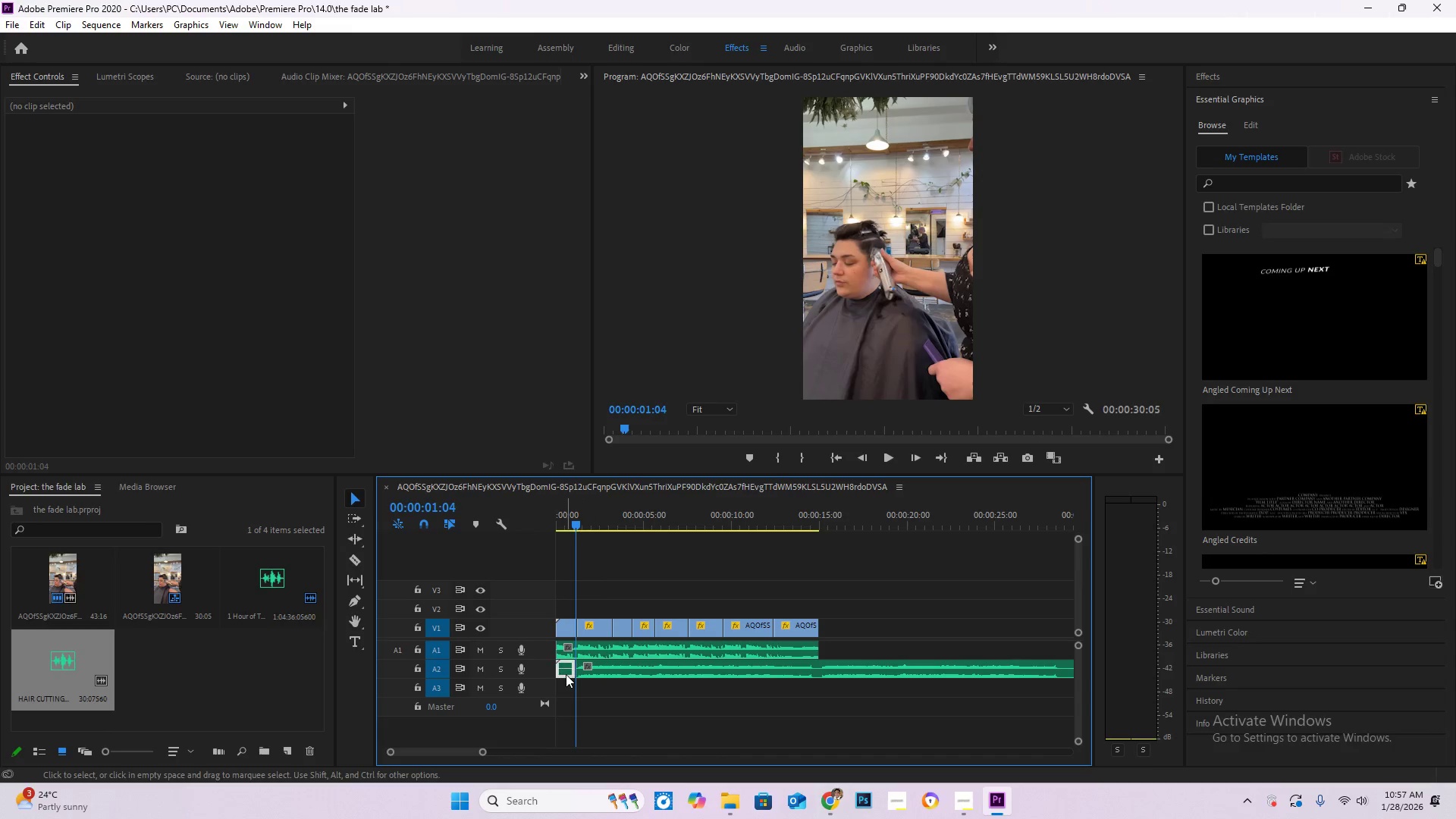 
double_click([566, 674])
 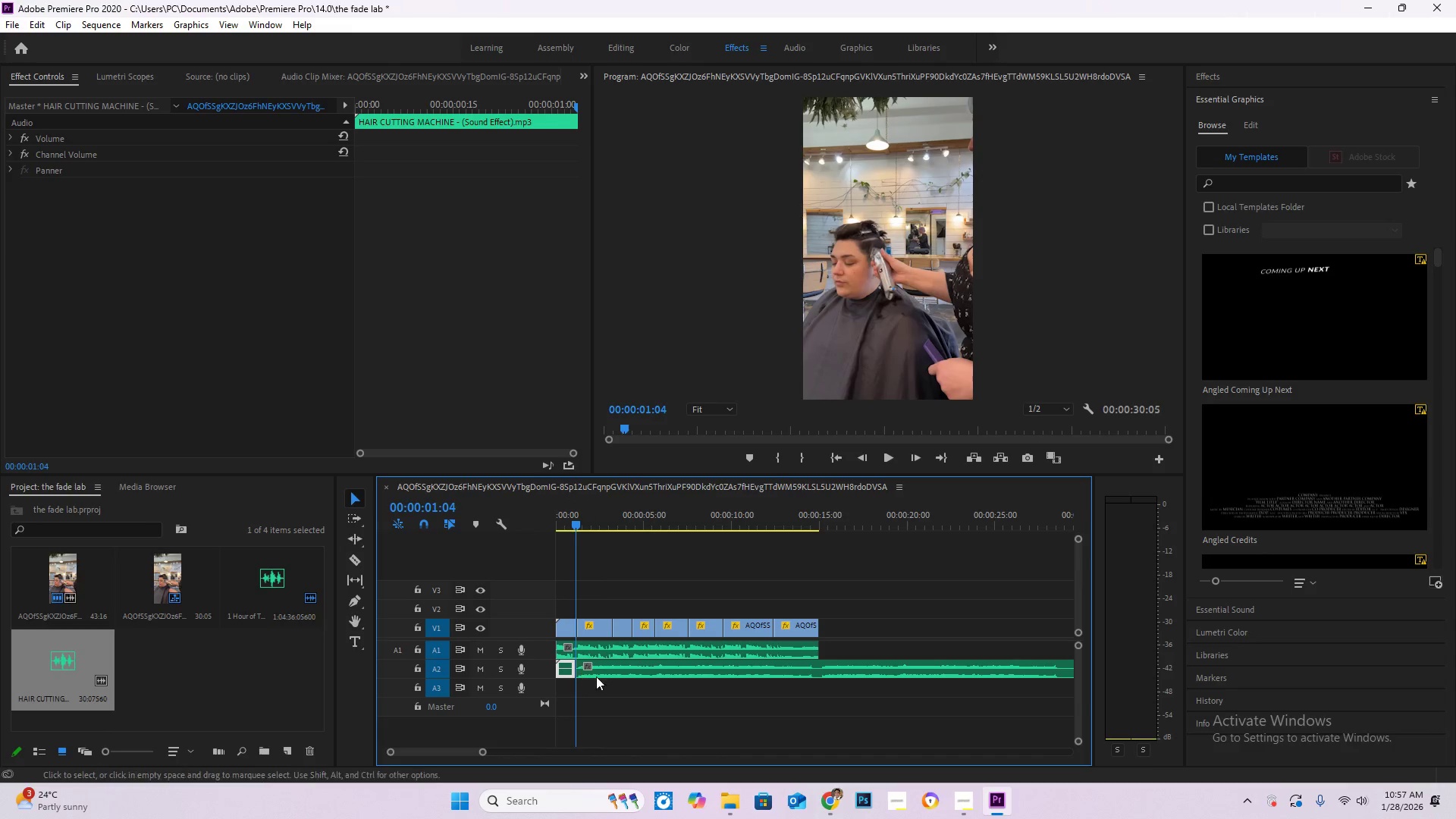 
key(Delete)
 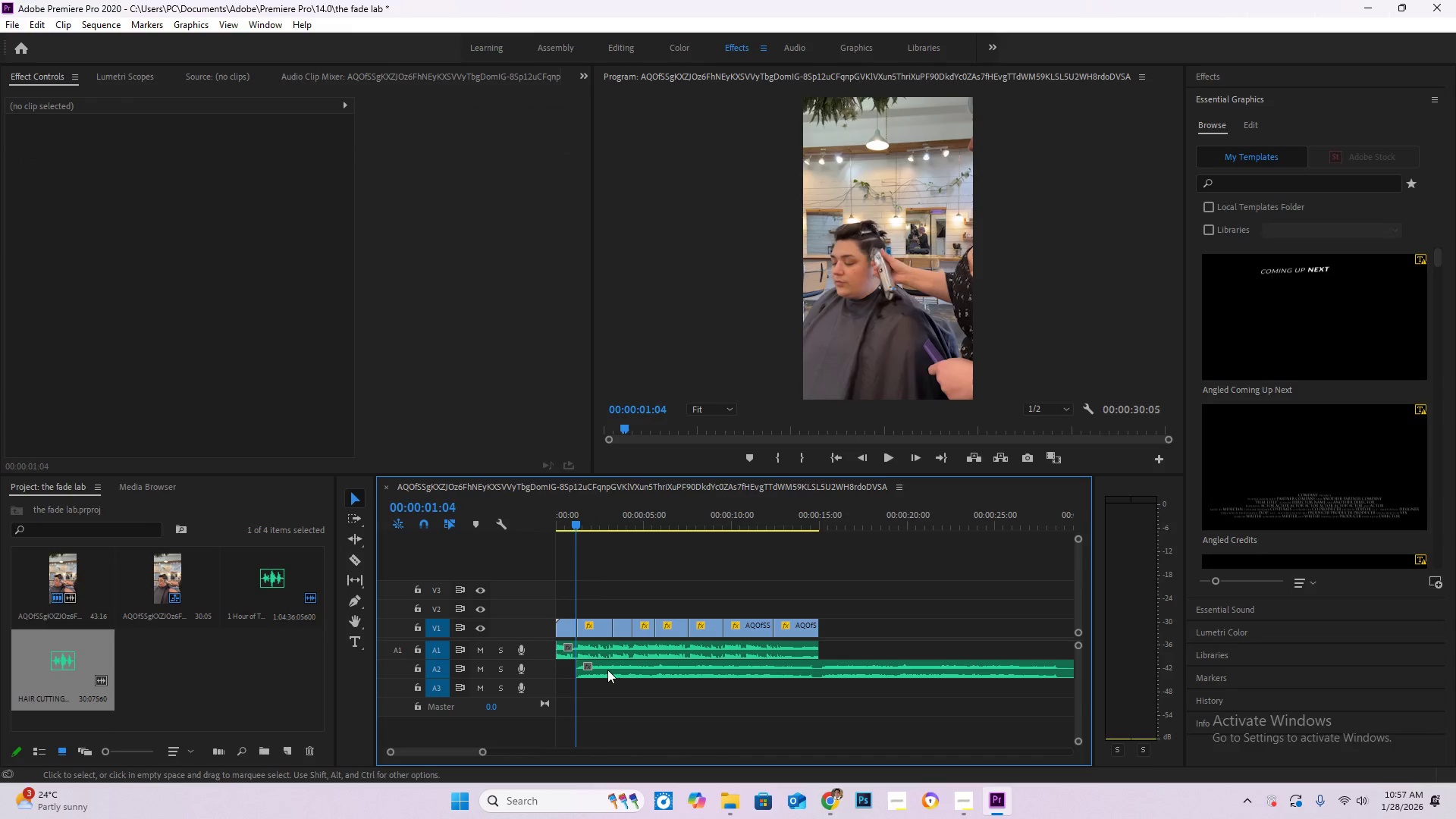 
left_click_drag(start_coordinate=[608, 670], to_coordinate=[557, 669])
 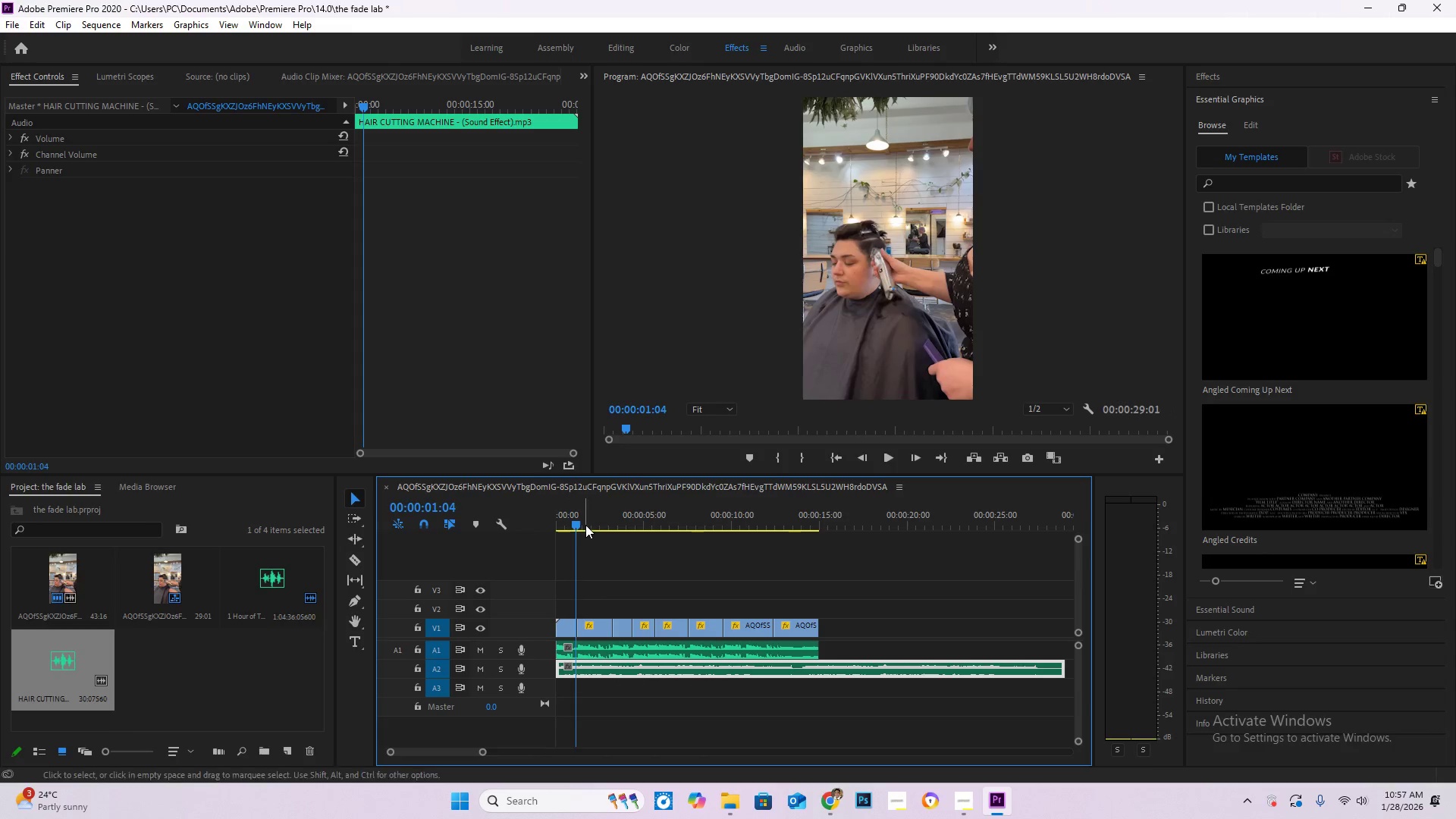 
left_click_drag(start_coordinate=[586, 521], to_coordinate=[503, 521])
 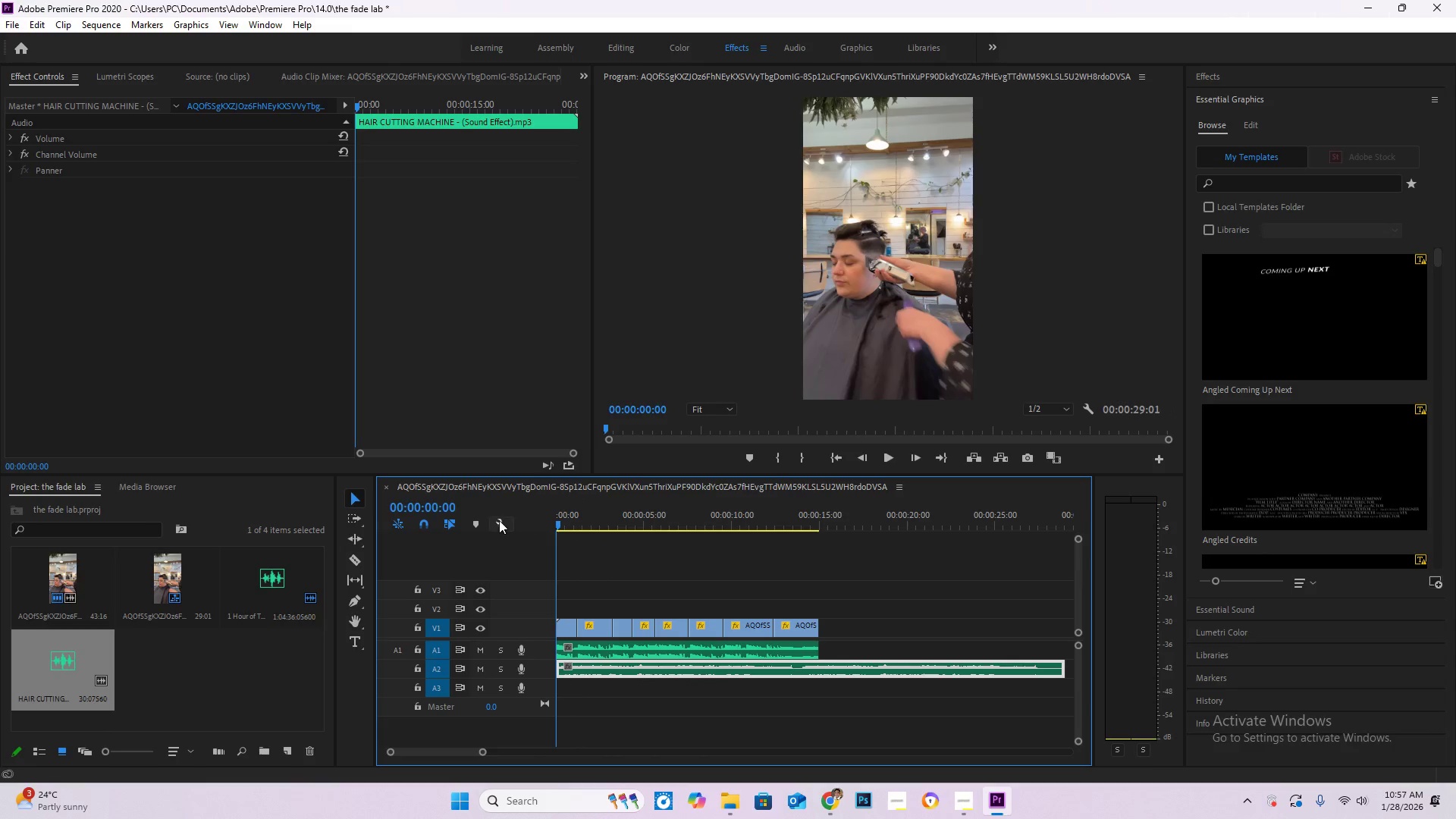 
key(Space)
 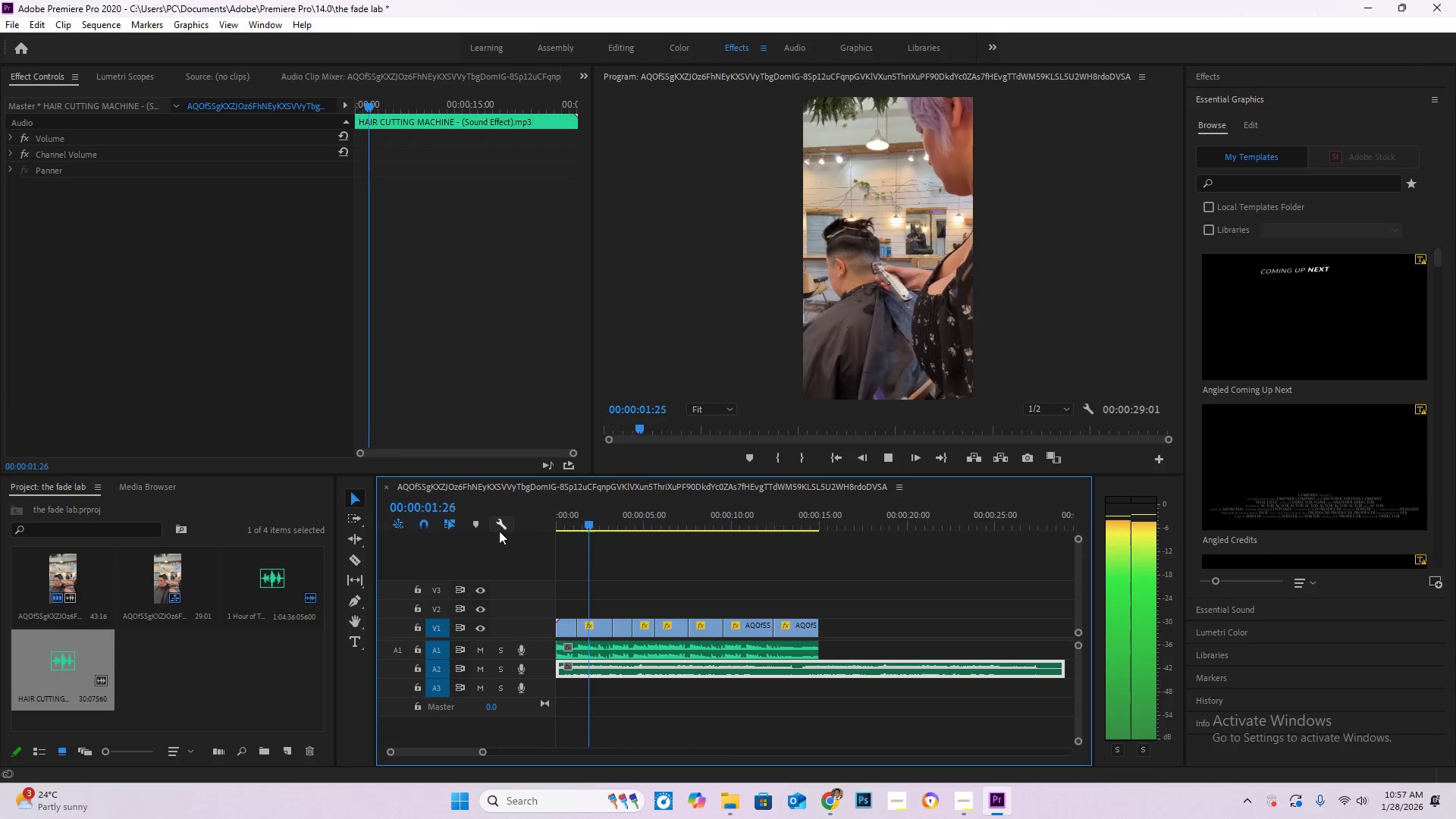 
key(Space)
 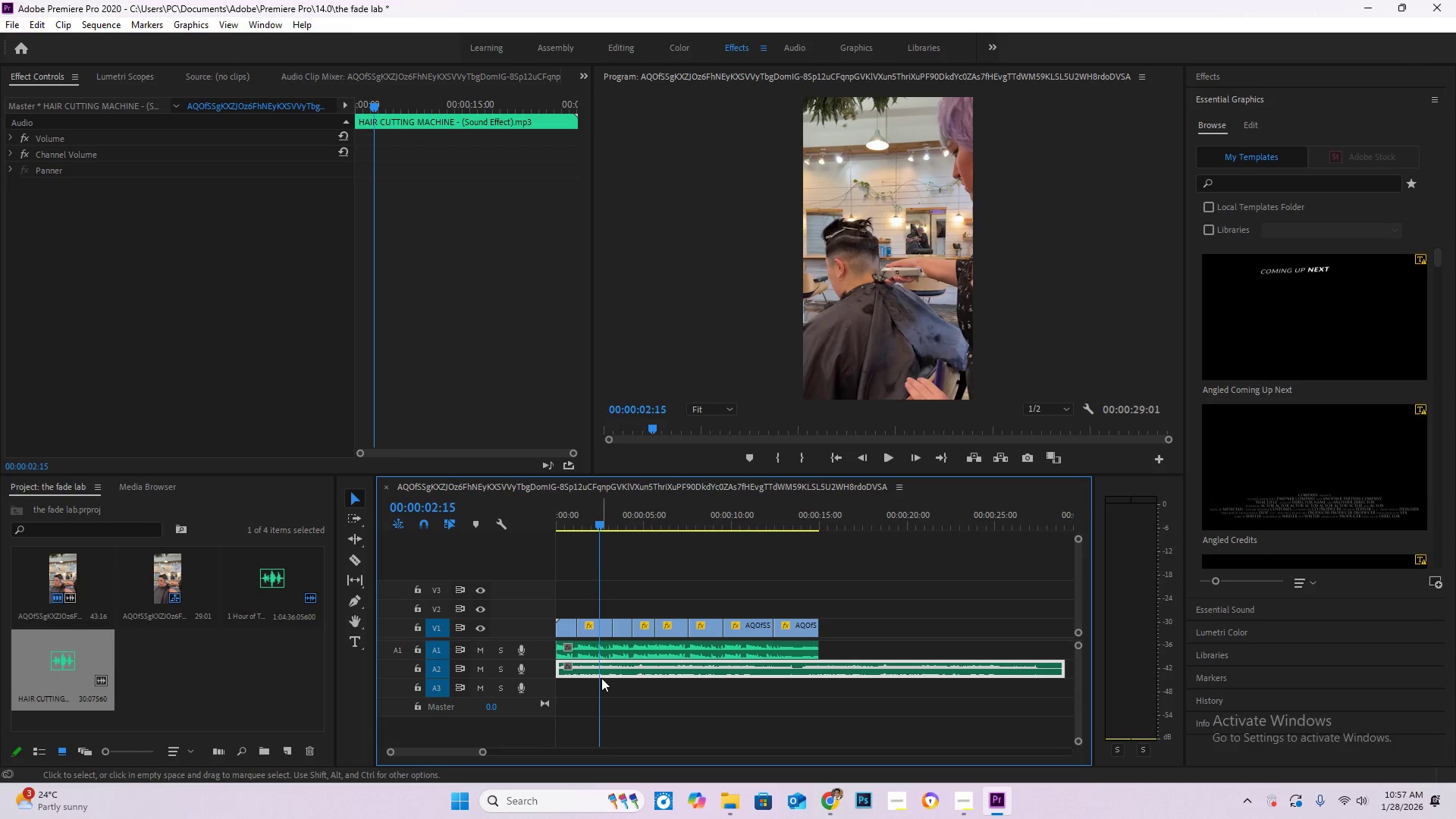 
key(Space)
 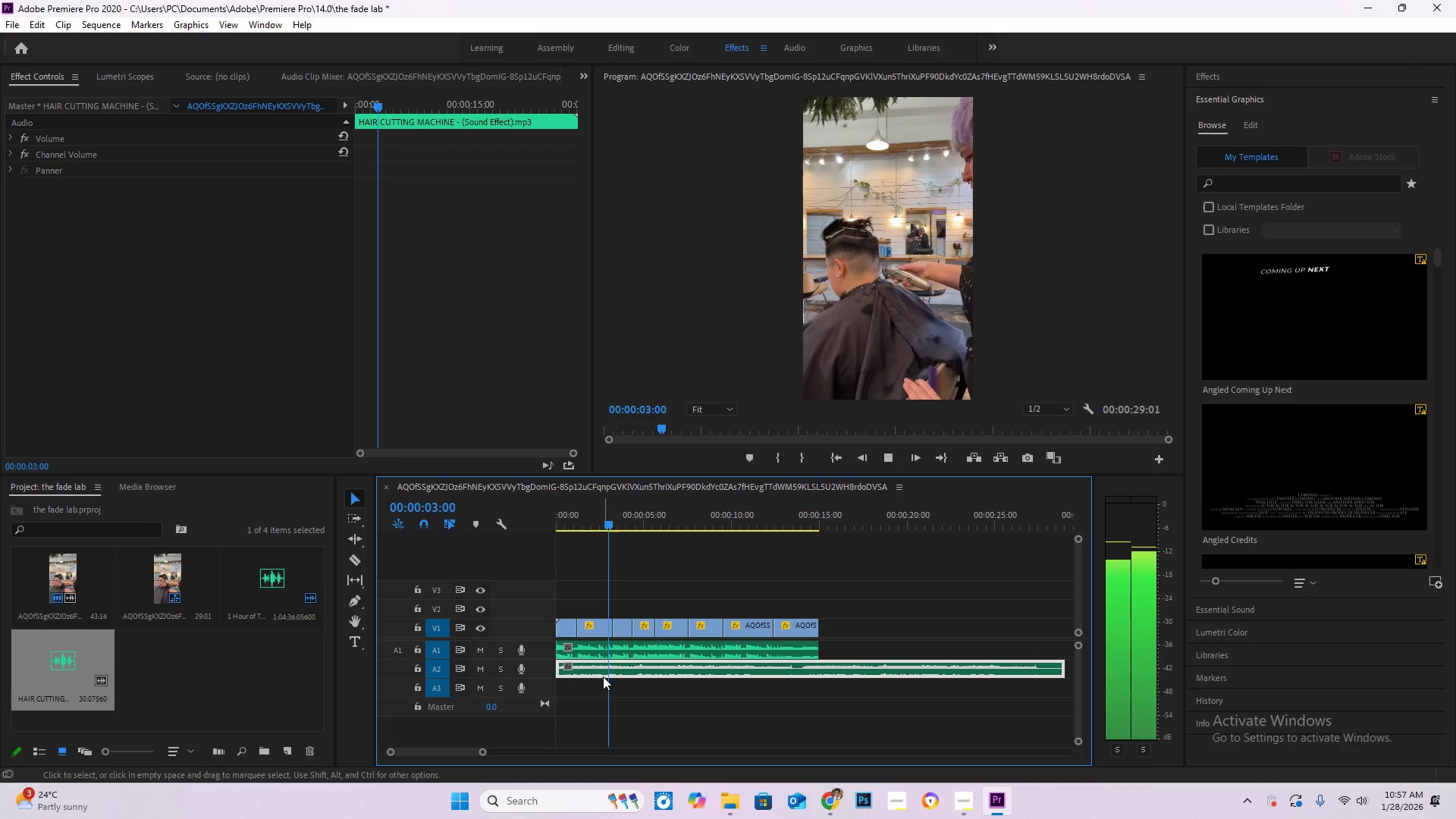 
key(Space)
 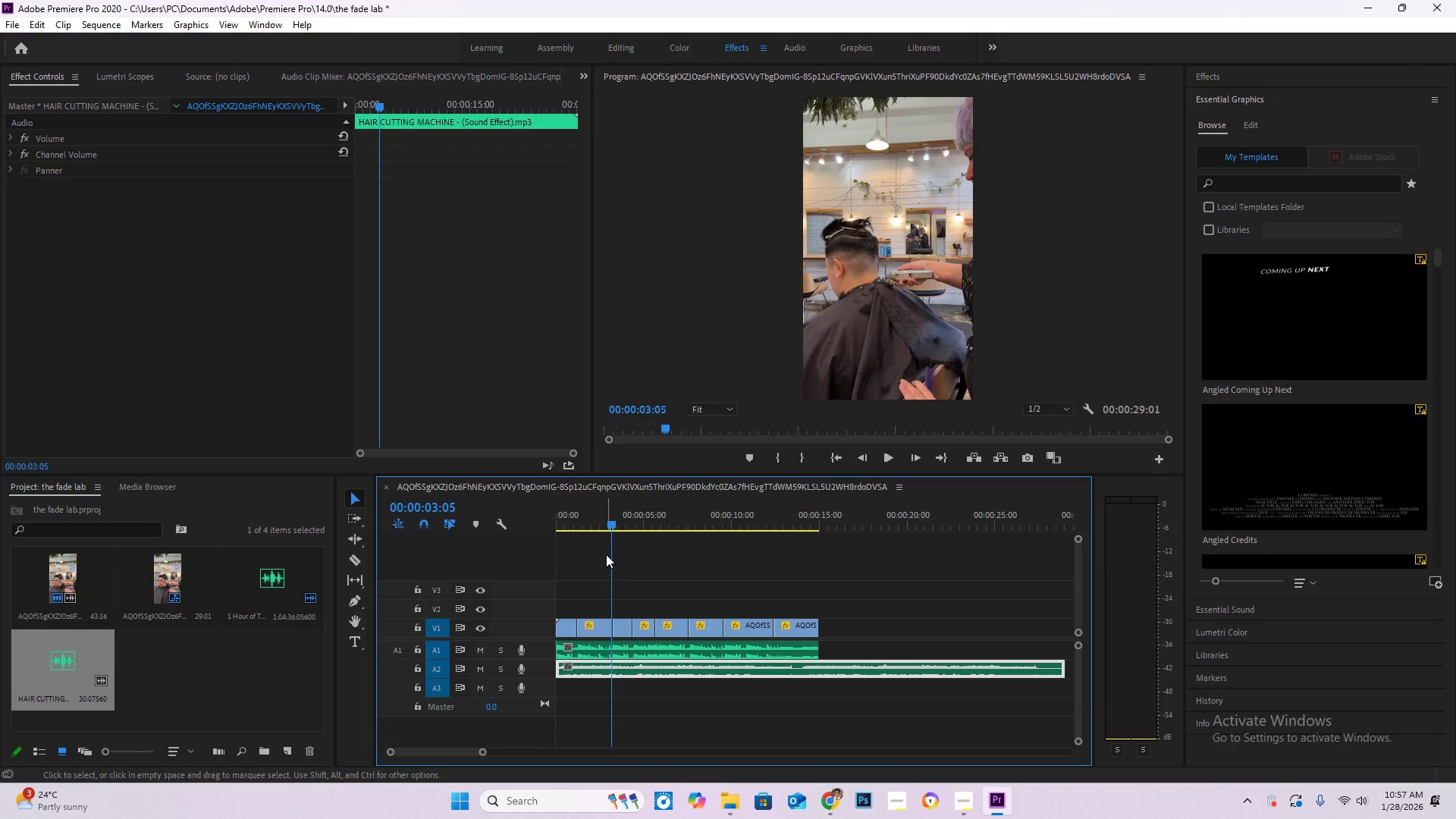 
hold_key(key=AltLeft, duration=0.92)
scroll: coordinate [606, 695], scroll_direction: up, amount: 14.0
 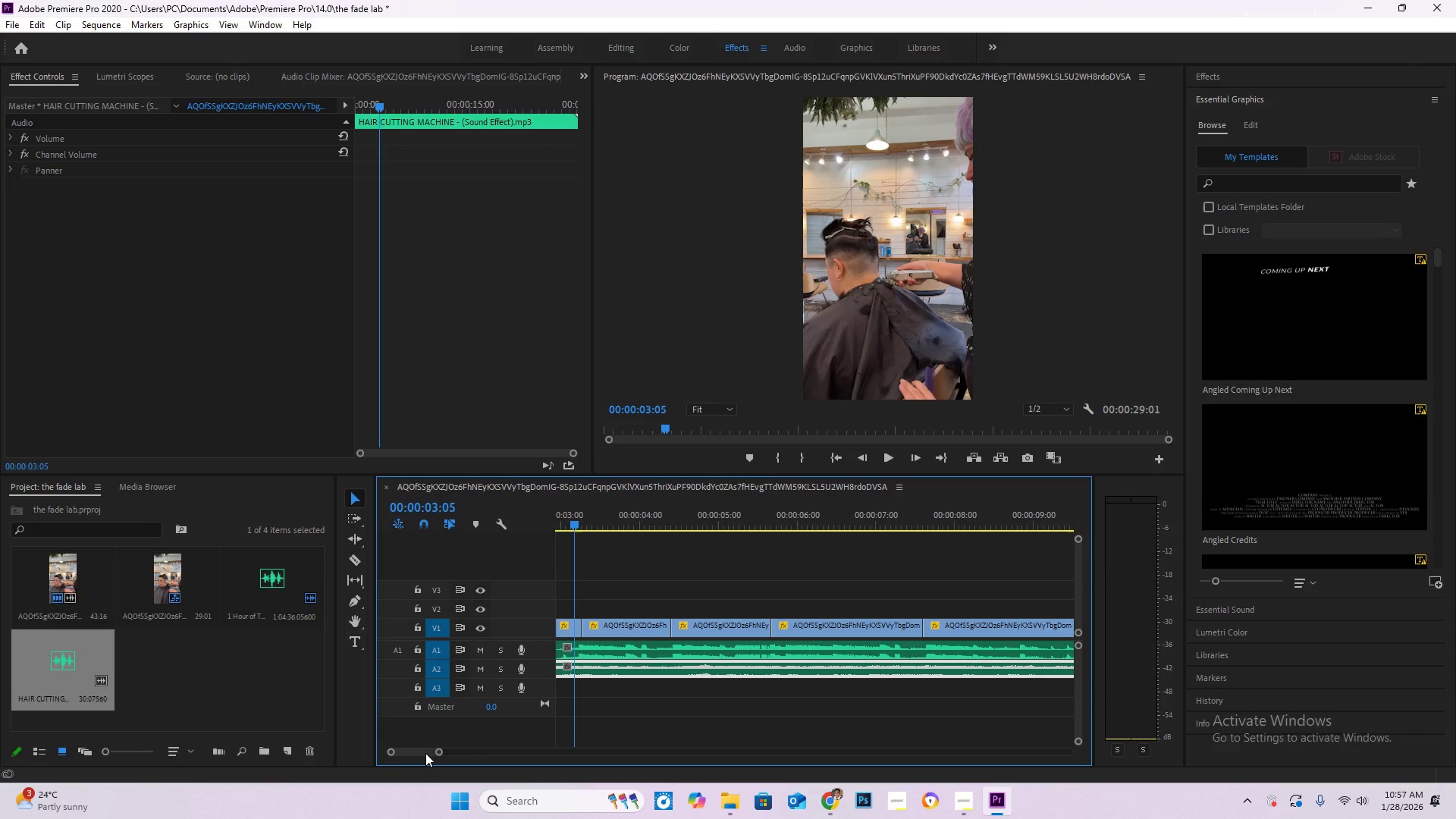 
left_click_drag(start_coordinate=[423, 754], to_coordinate=[334, 744])
 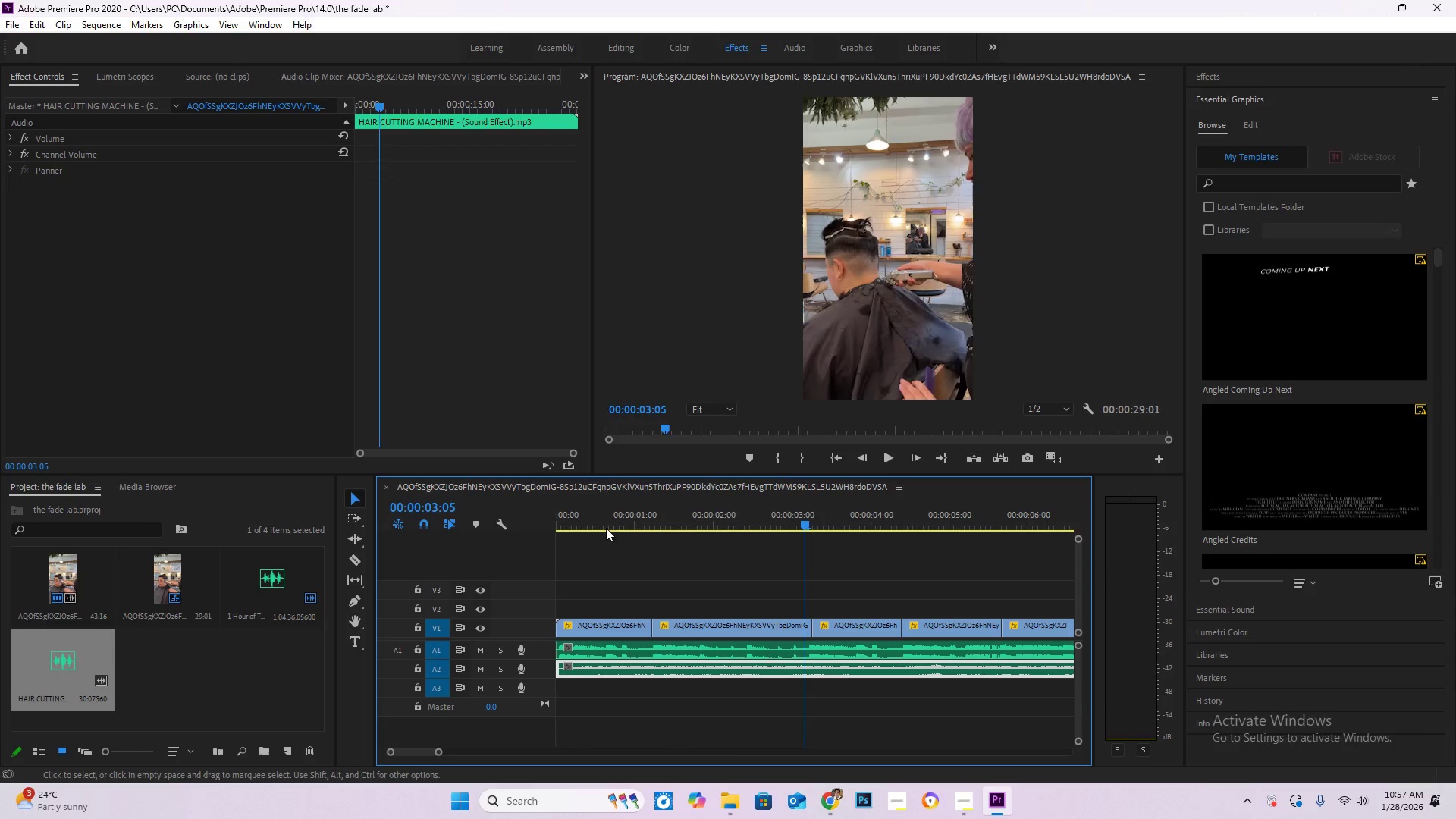 
left_click_drag(start_coordinate=[601, 526], to_coordinate=[509, 509])
 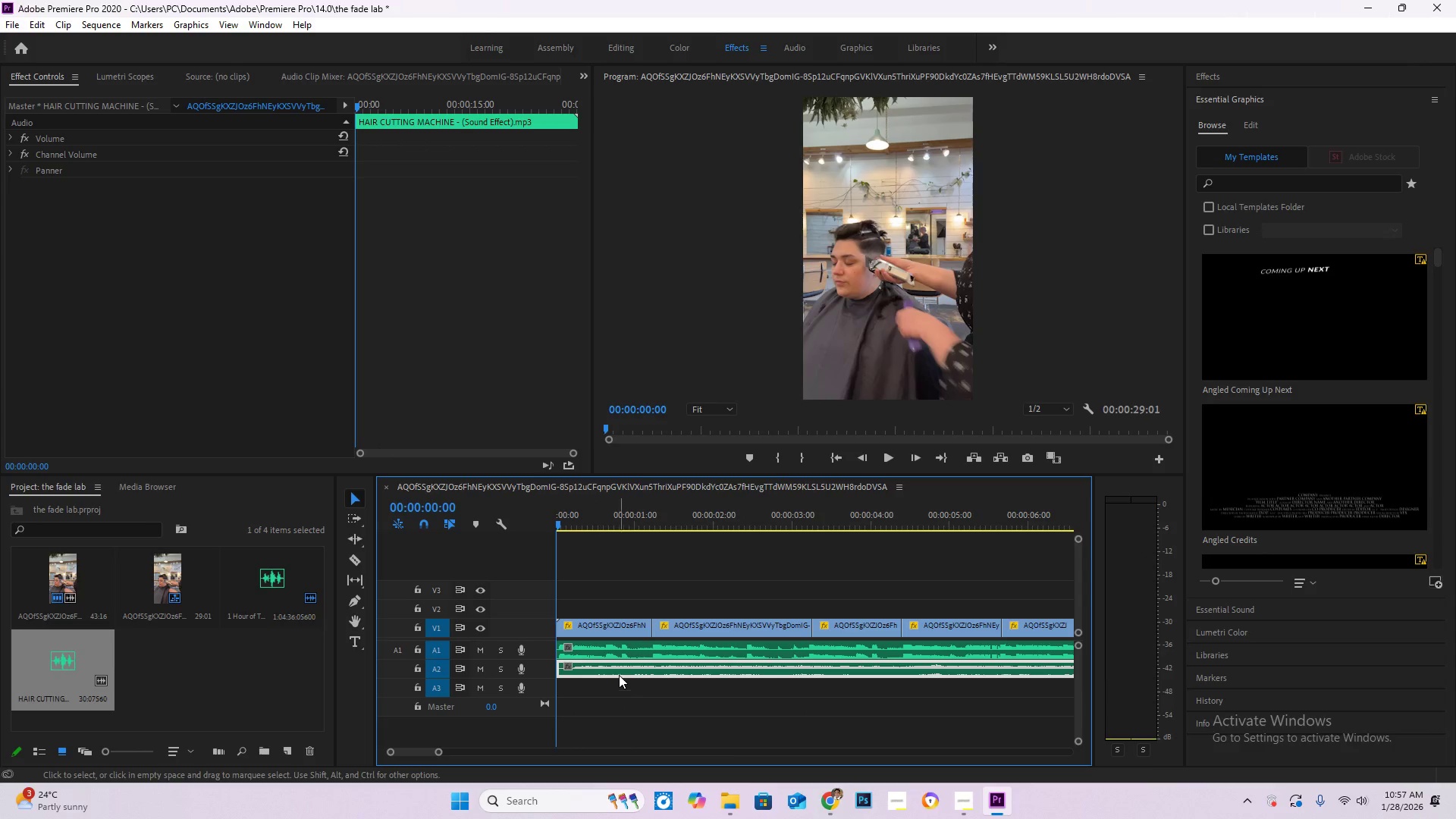 
left_click([620, 671])
 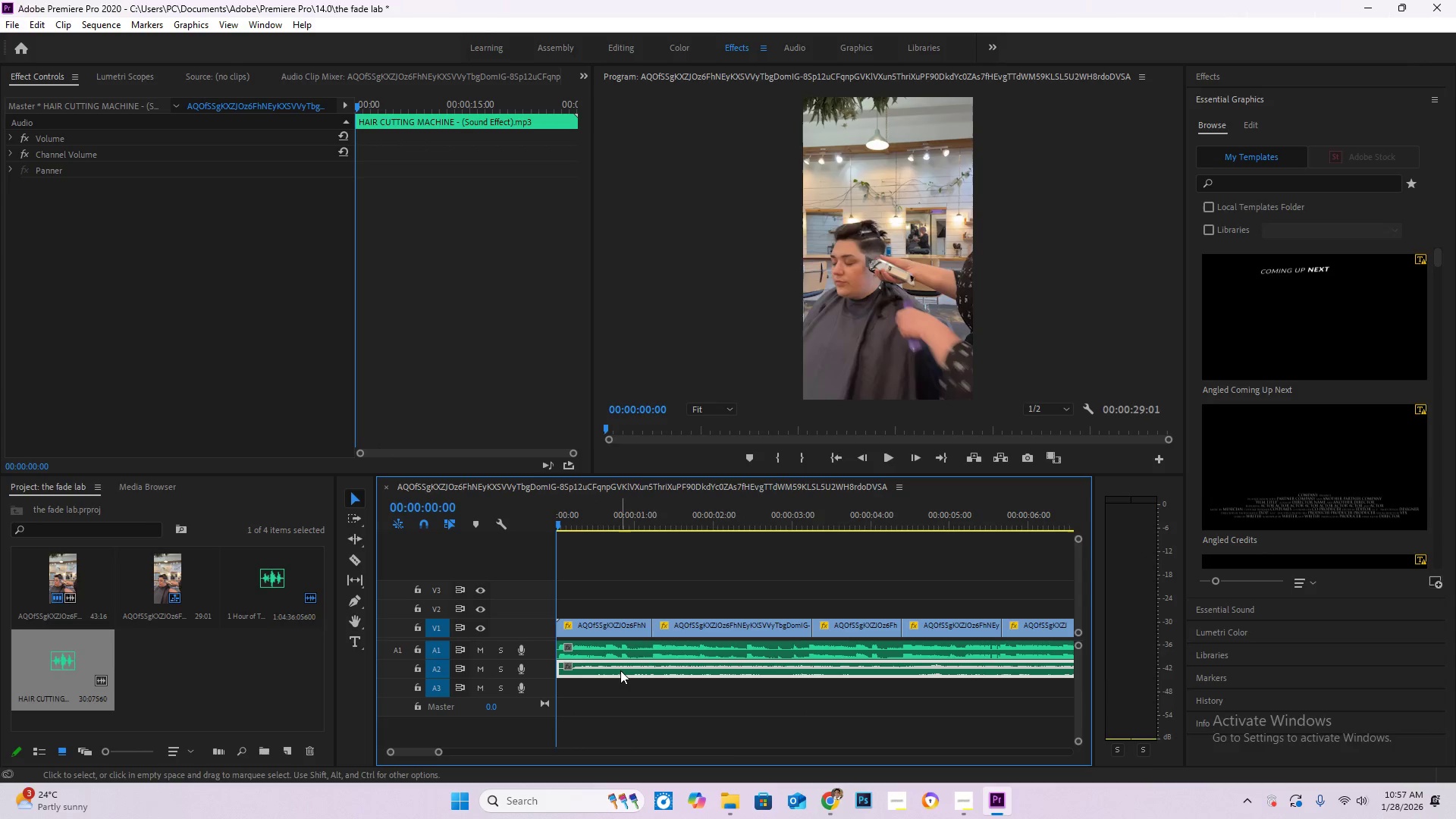 
right_click([620, 670])
 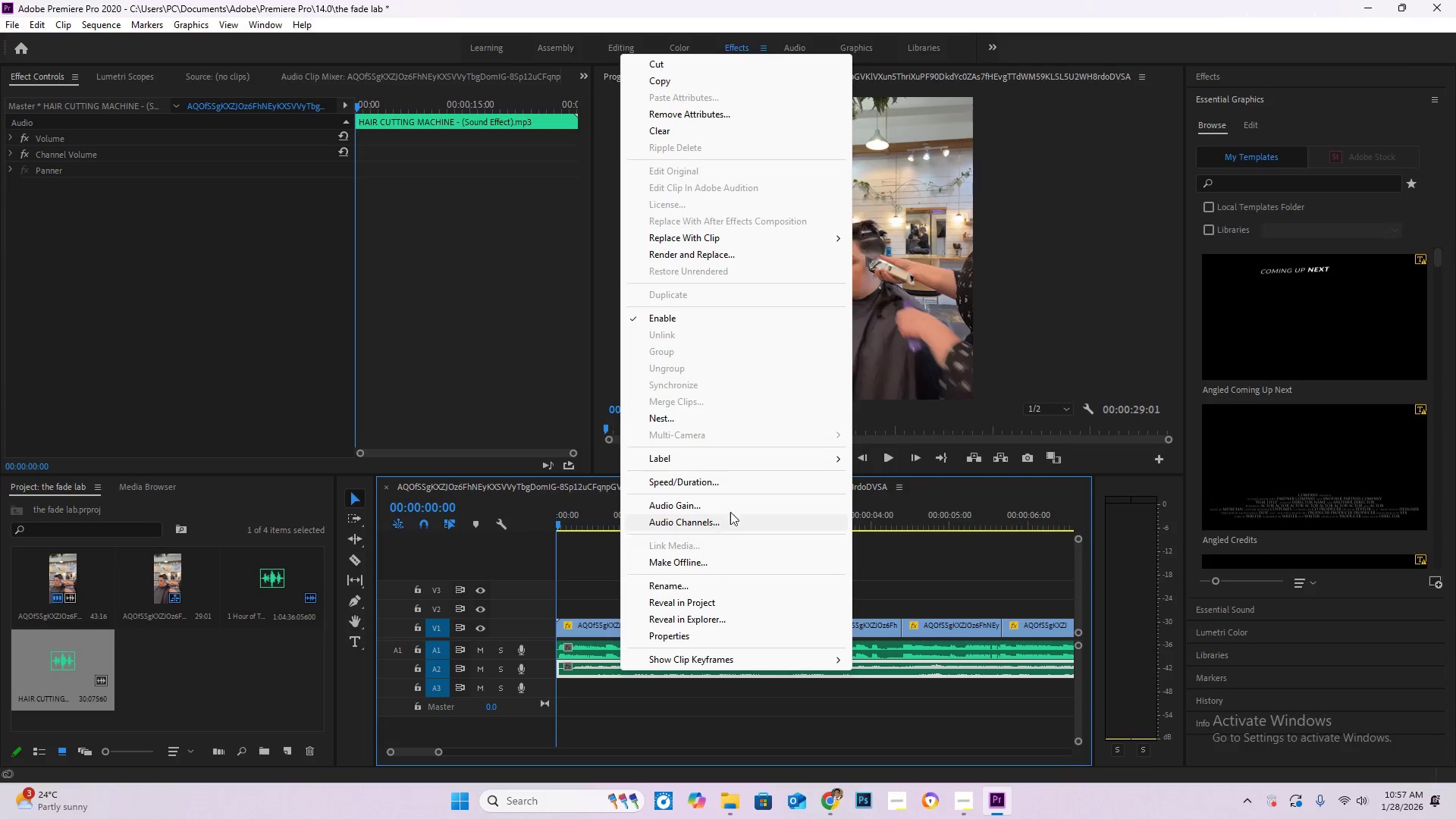 
left_click([731, 510])
 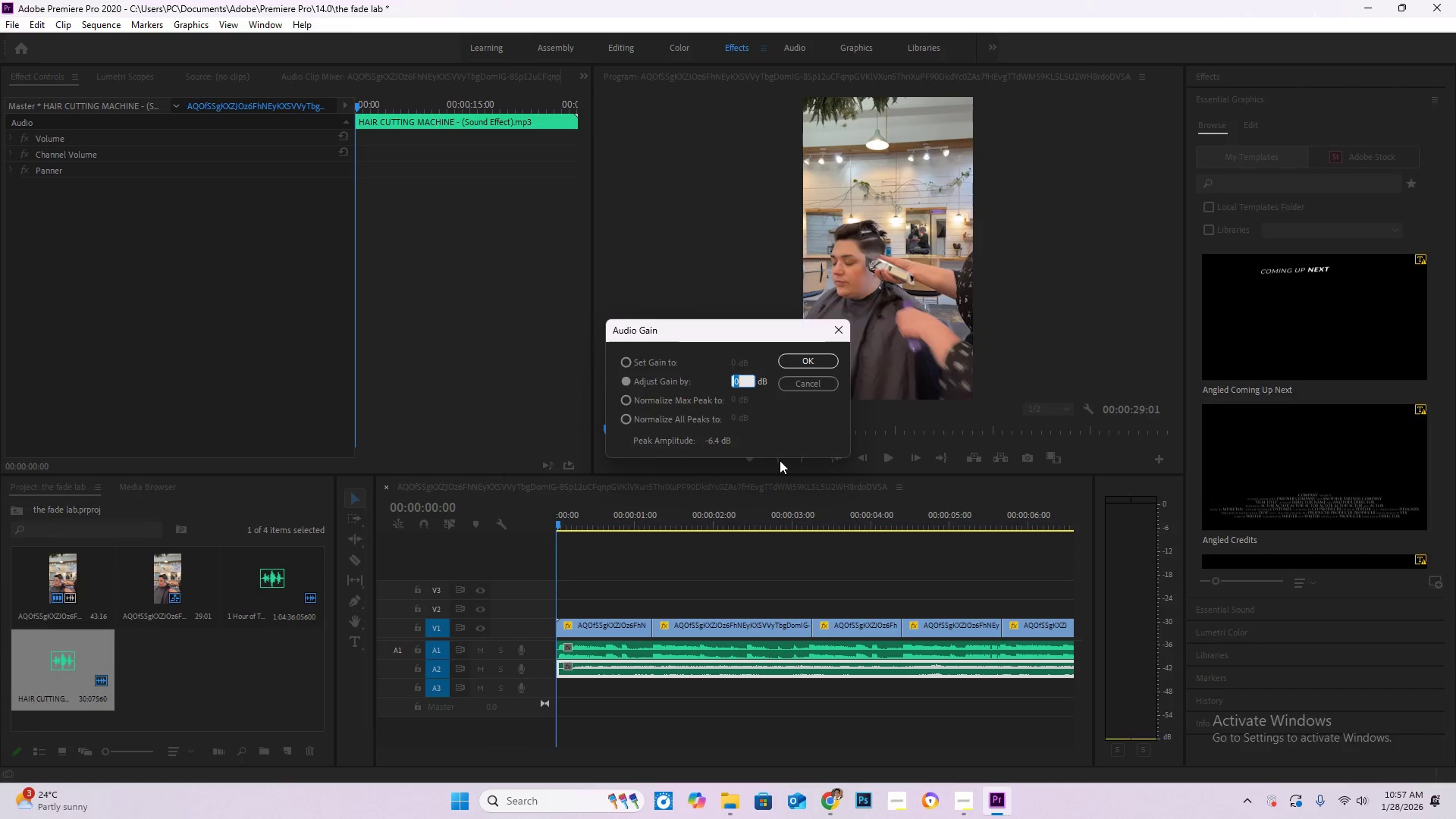 
key(NumpadSubtract)
 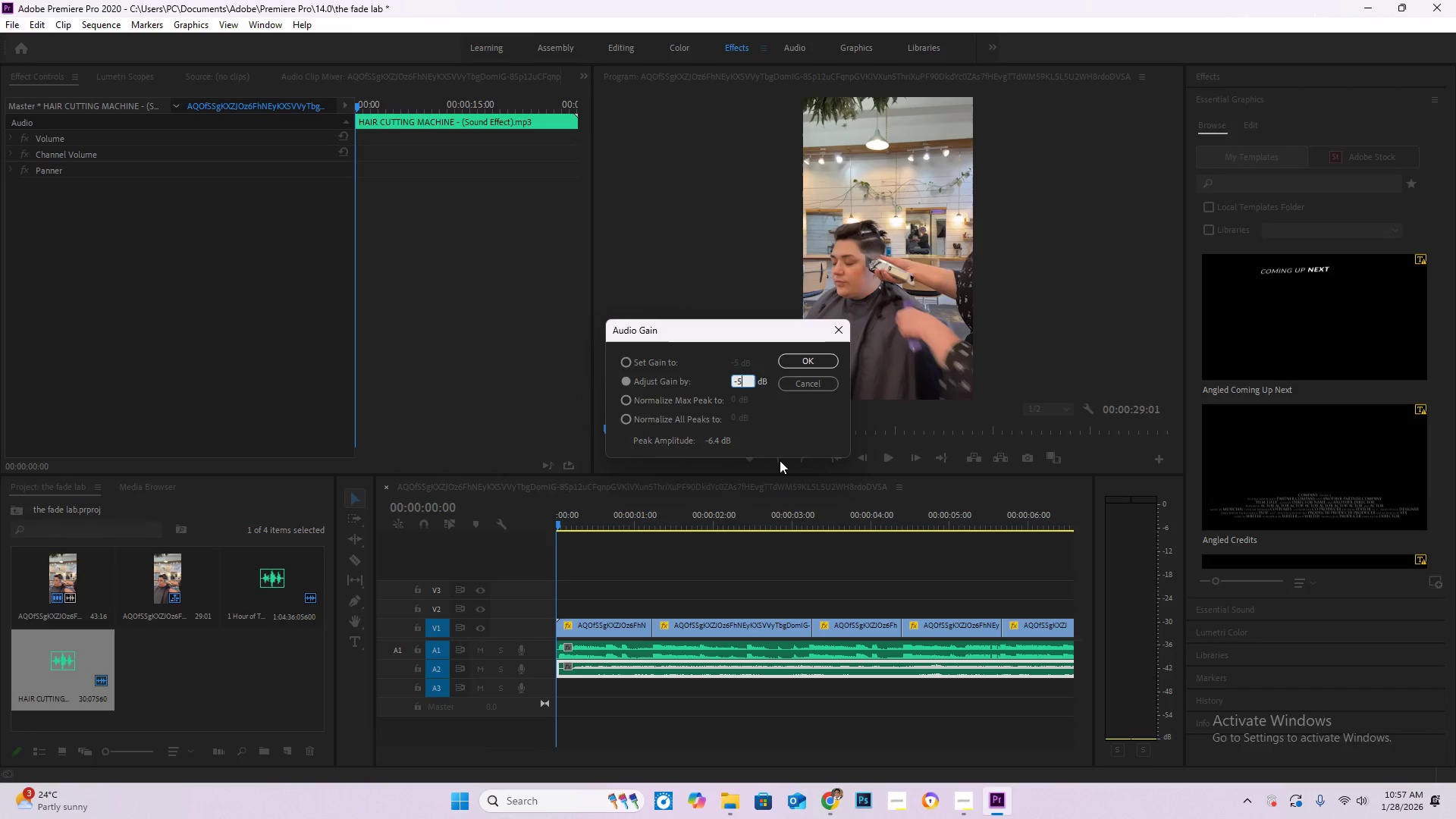 
key(Numpad5)
 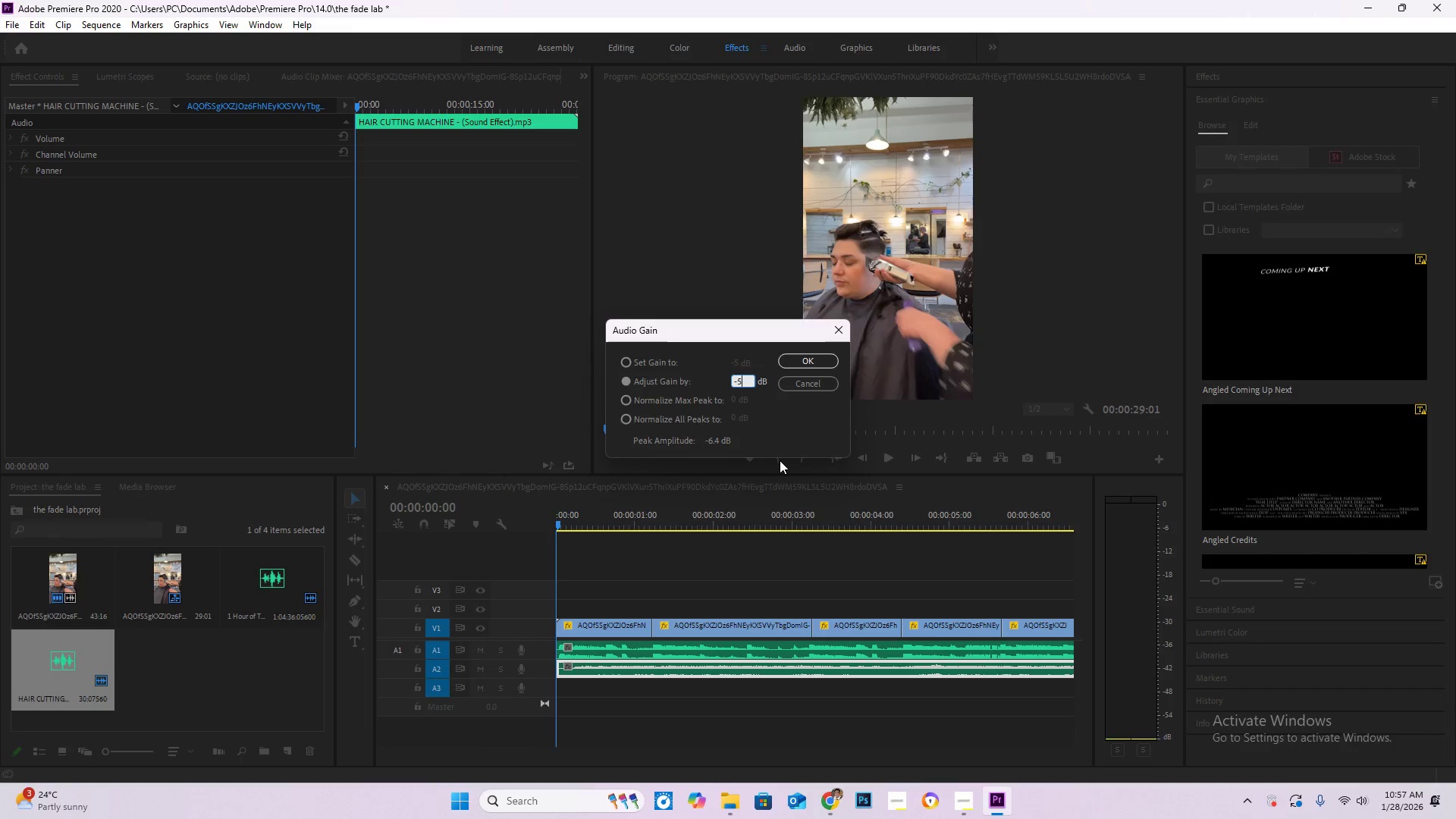 
key(NumpadEnter)
 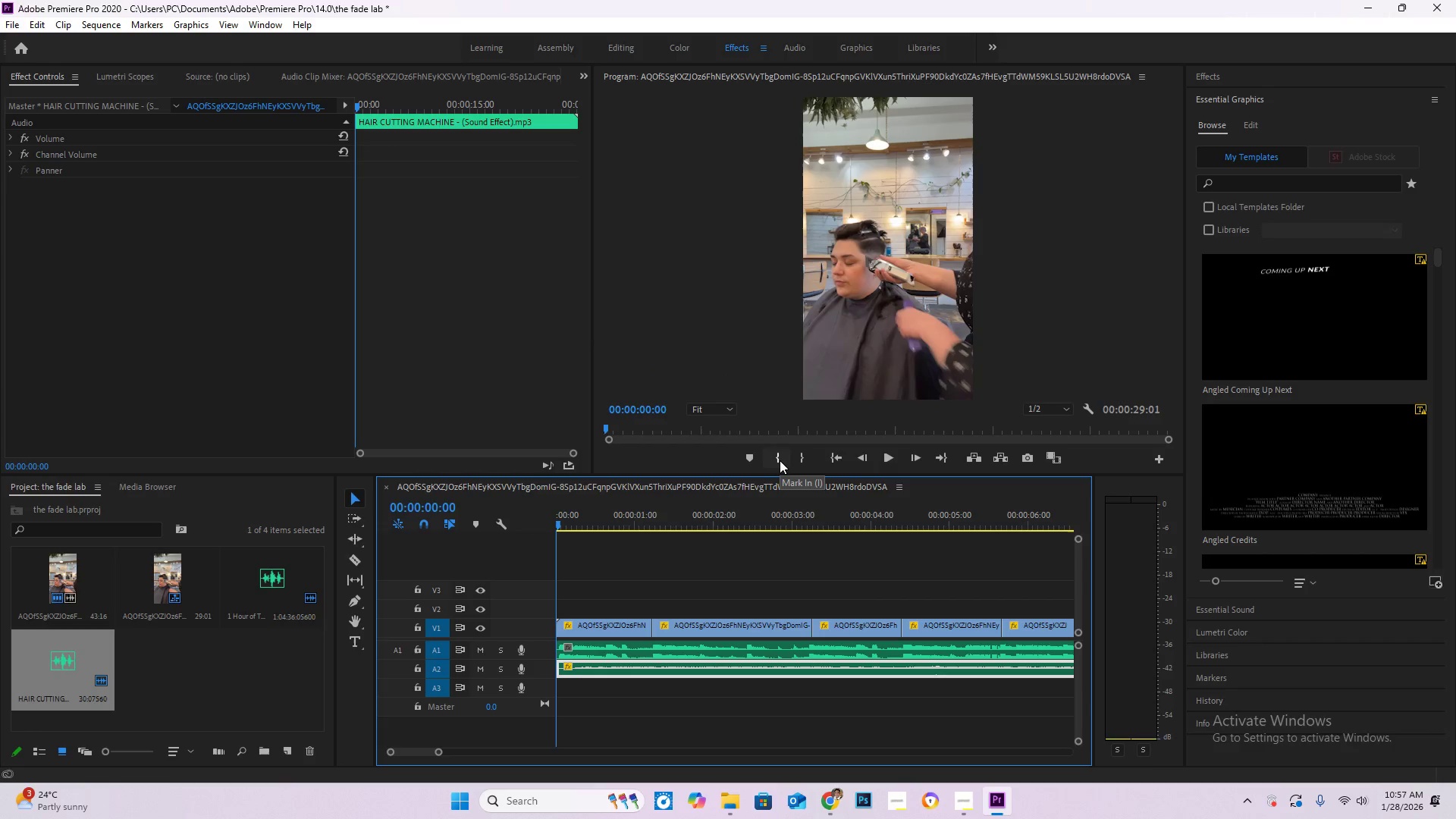 
key(Space)
 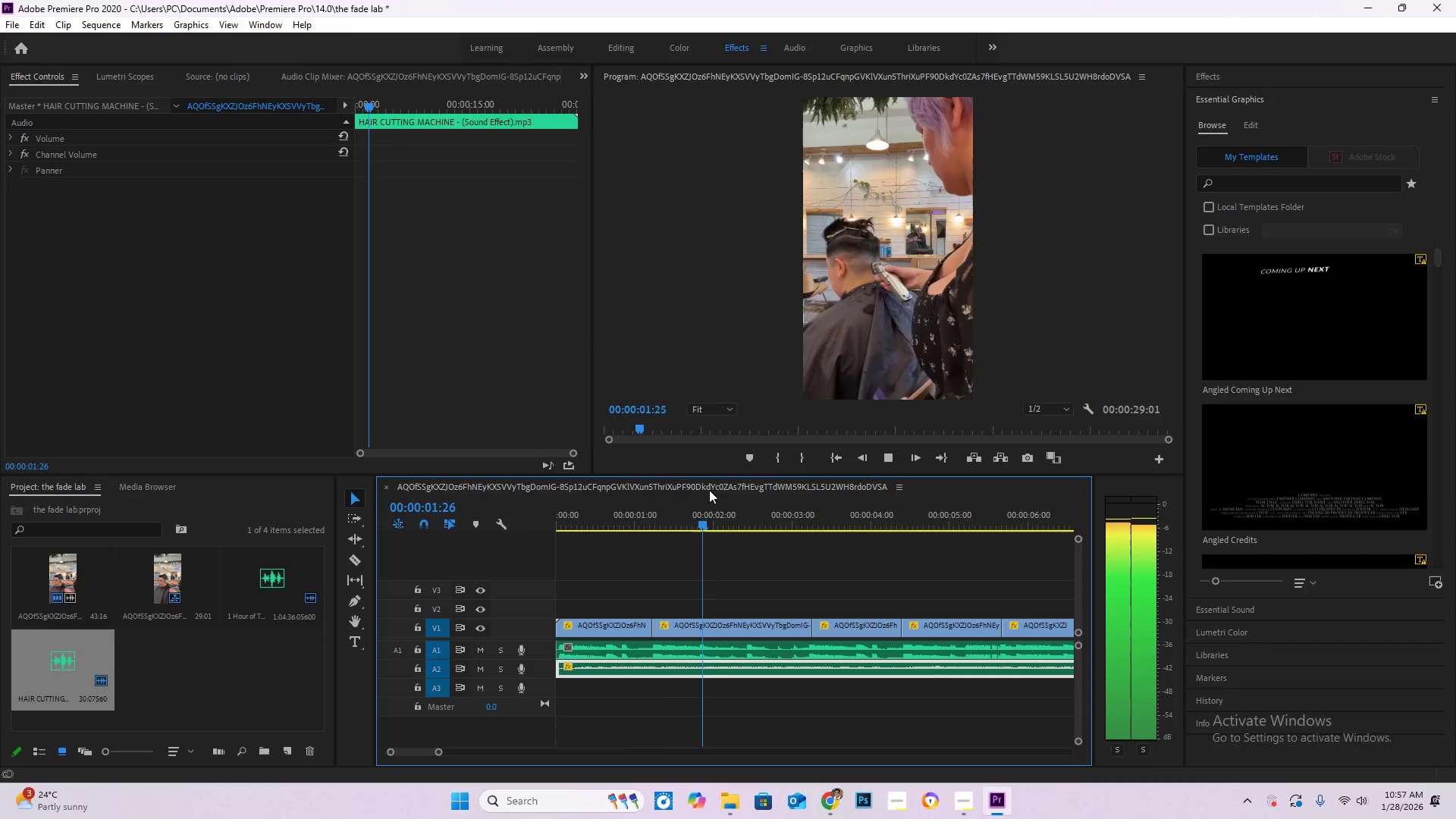 
type( cv )
 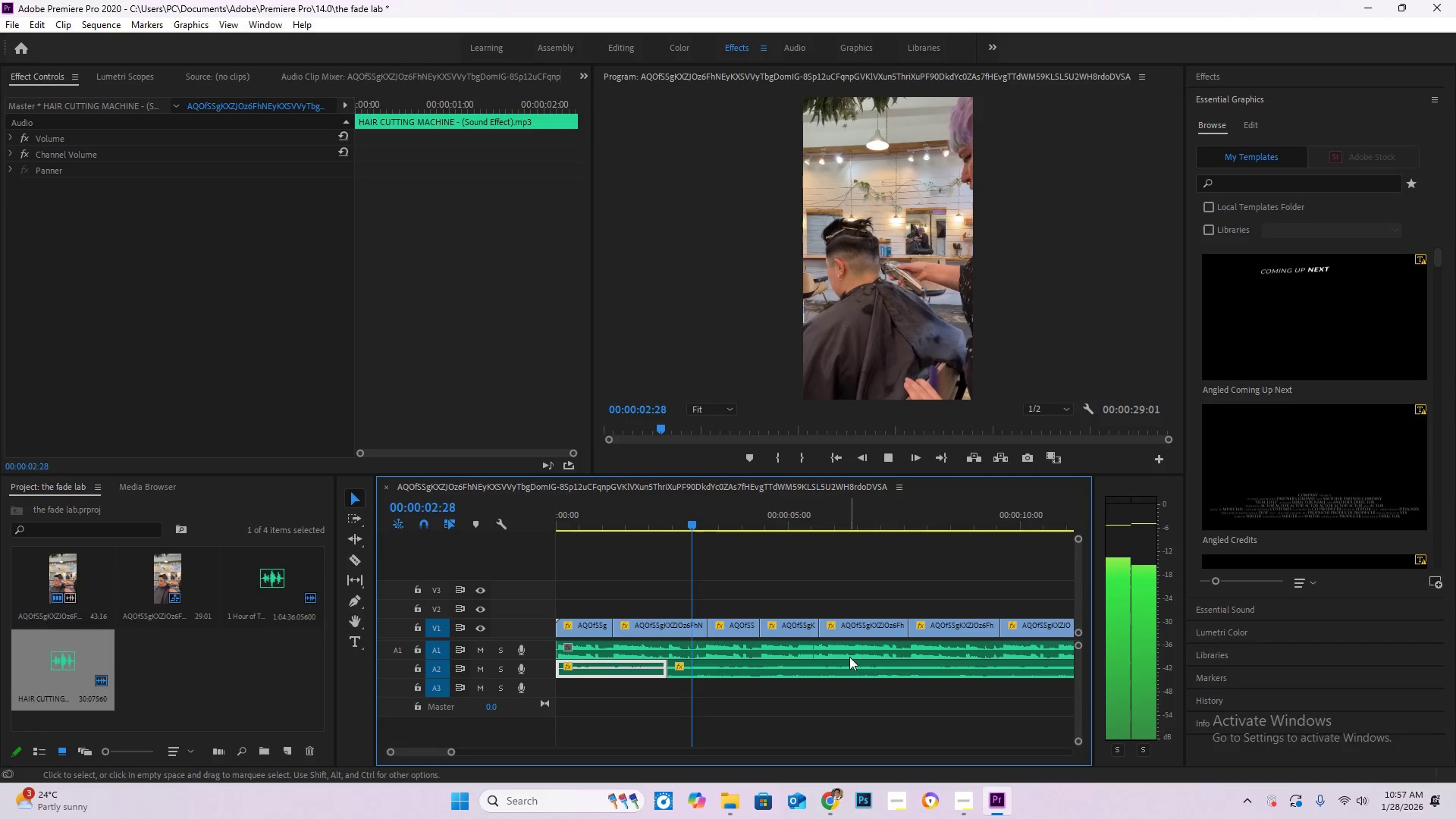 
left_click_drag(start_coordinate=[764, 518], to_coordinate=[745, 518])
 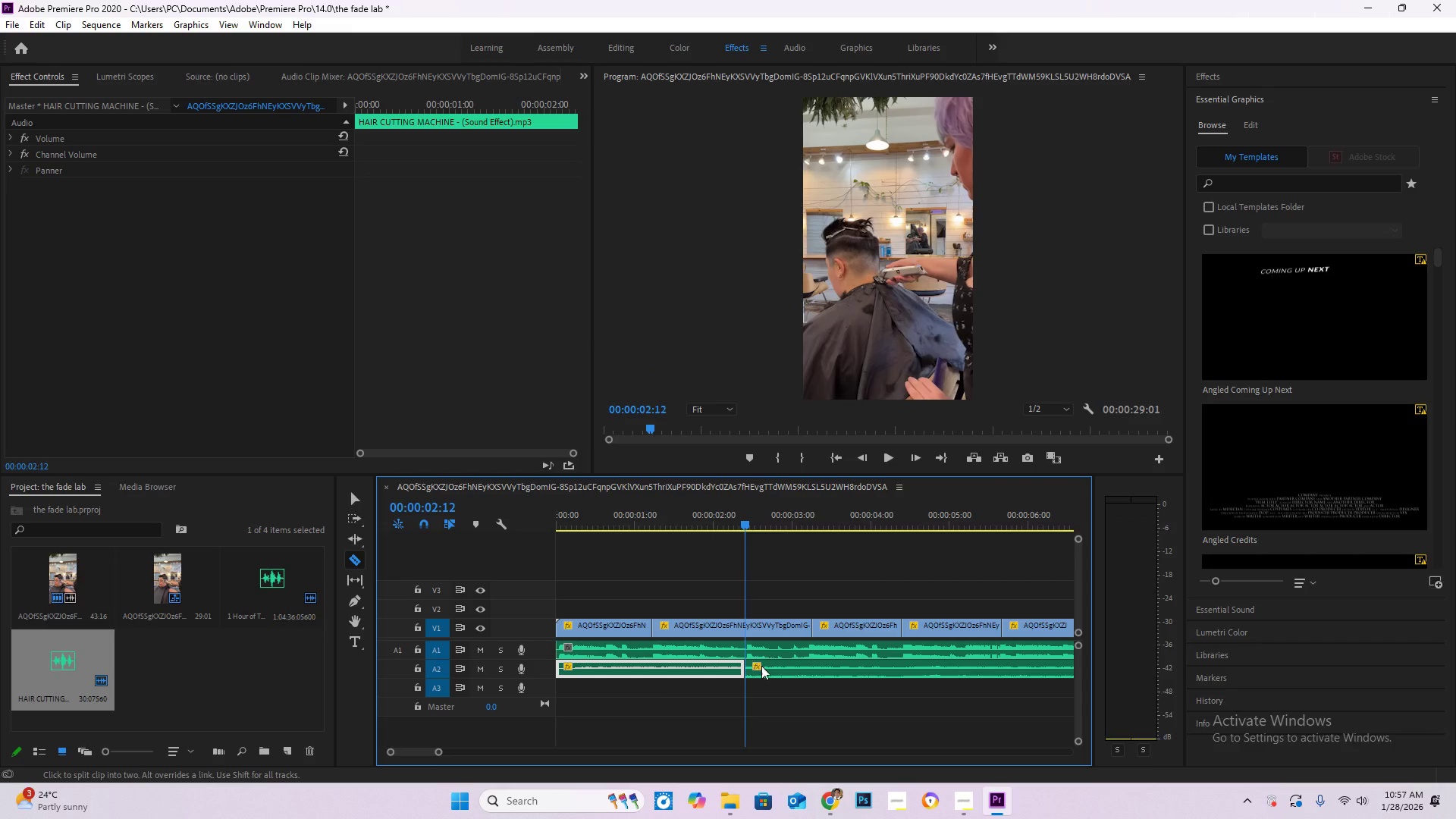 
hold_key(key=AltLeft, duration=0.44)
scroll: coordinate [919, 699], scroll_direction: down, amount: 5.0
 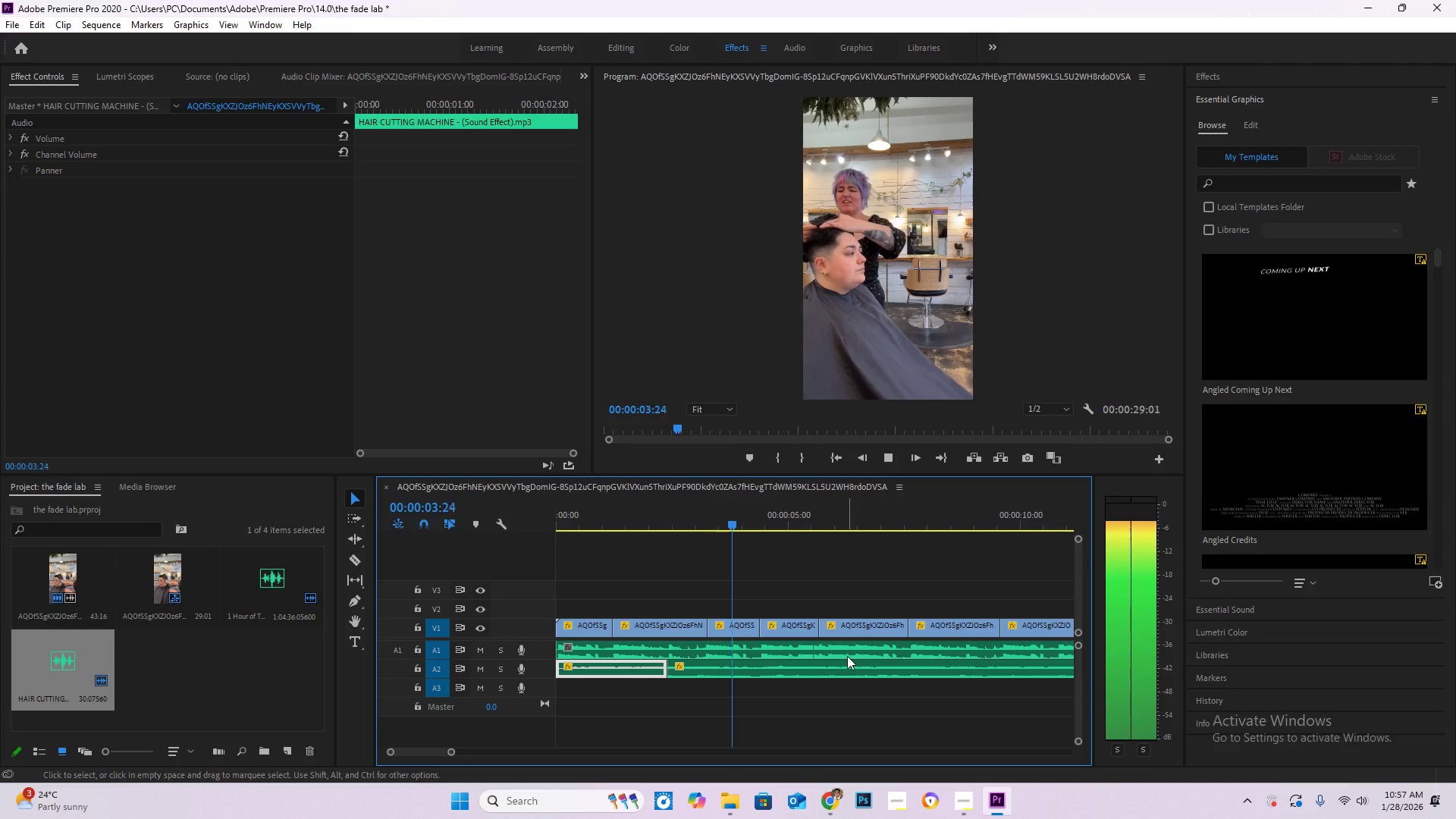 
left_click_drag(start_coordinate=[749, 533], to_coordinate=[726, 531])
 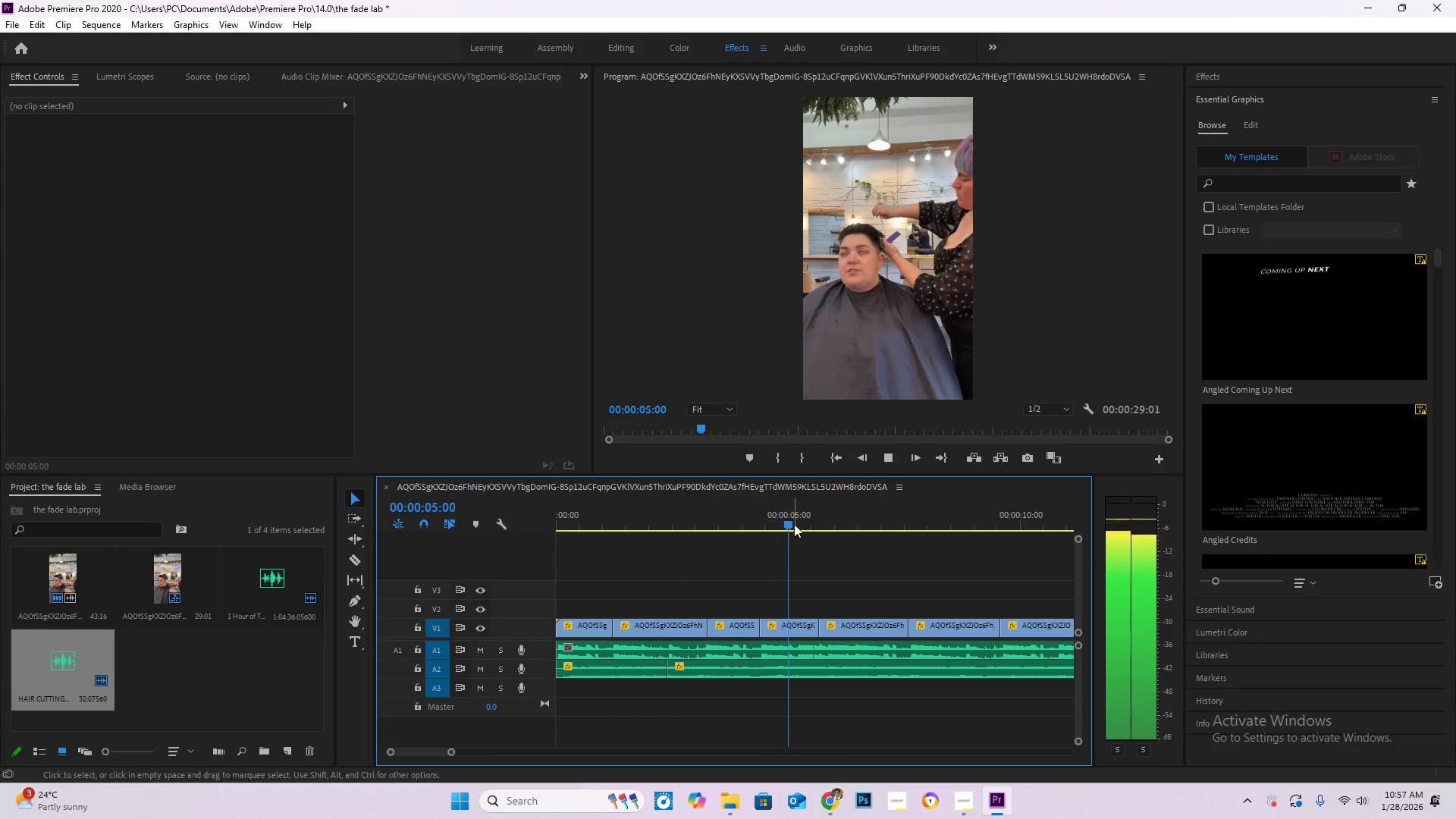 
left_click_drag(start_coordinate=[794, 524], to_coordinate=[711, 531])
 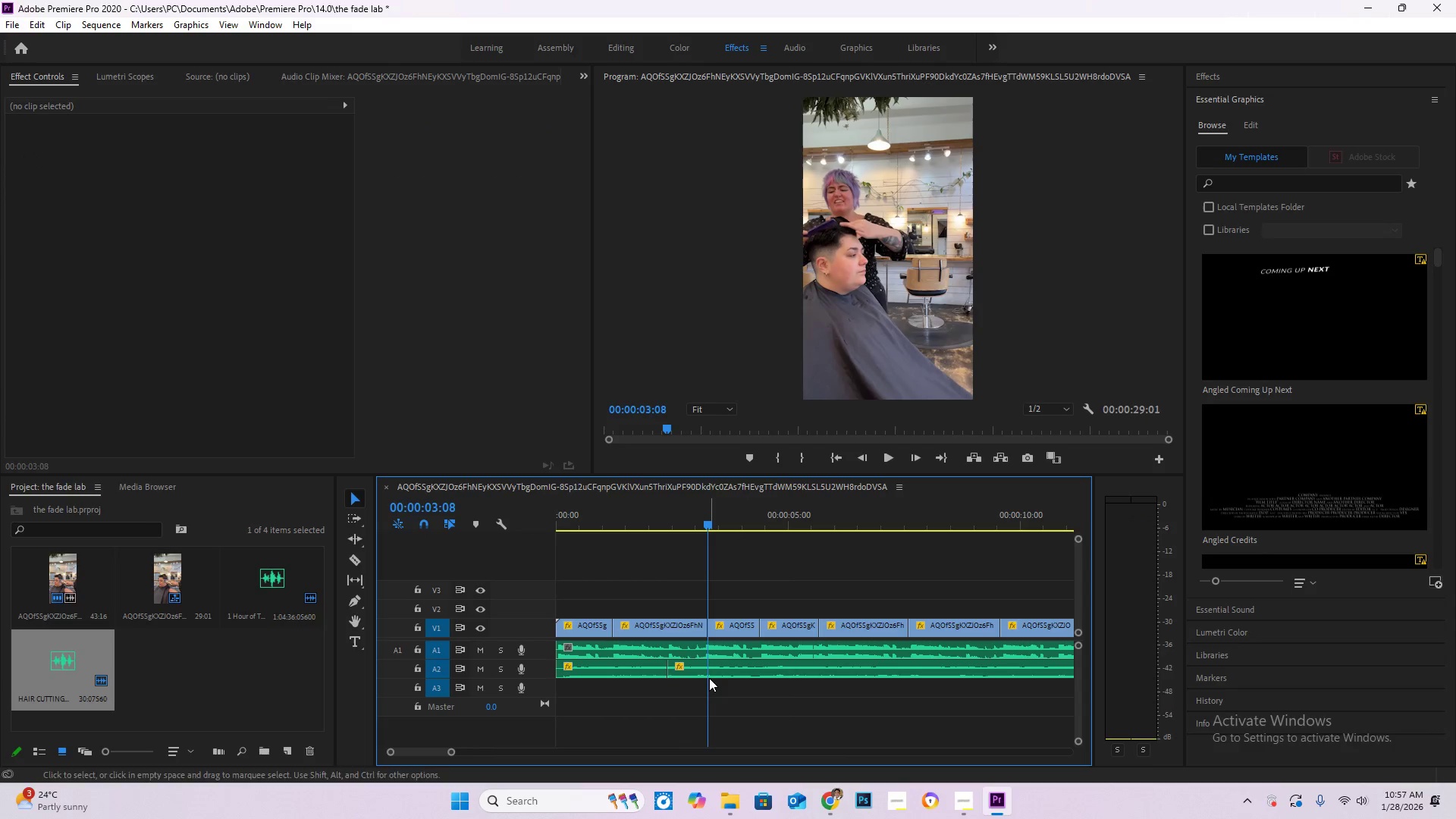 
key(C)
 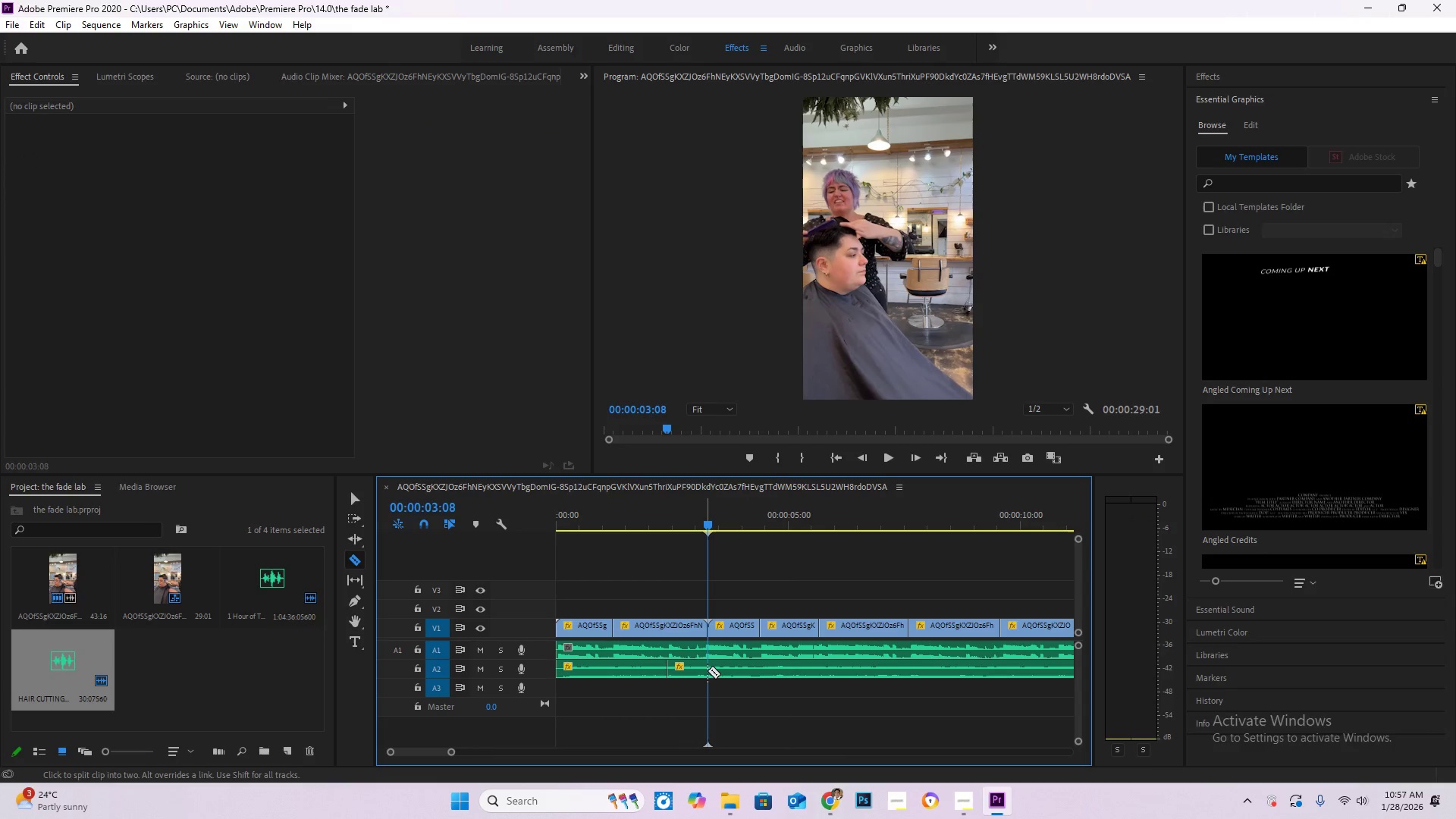 
left_click([708, 670])
 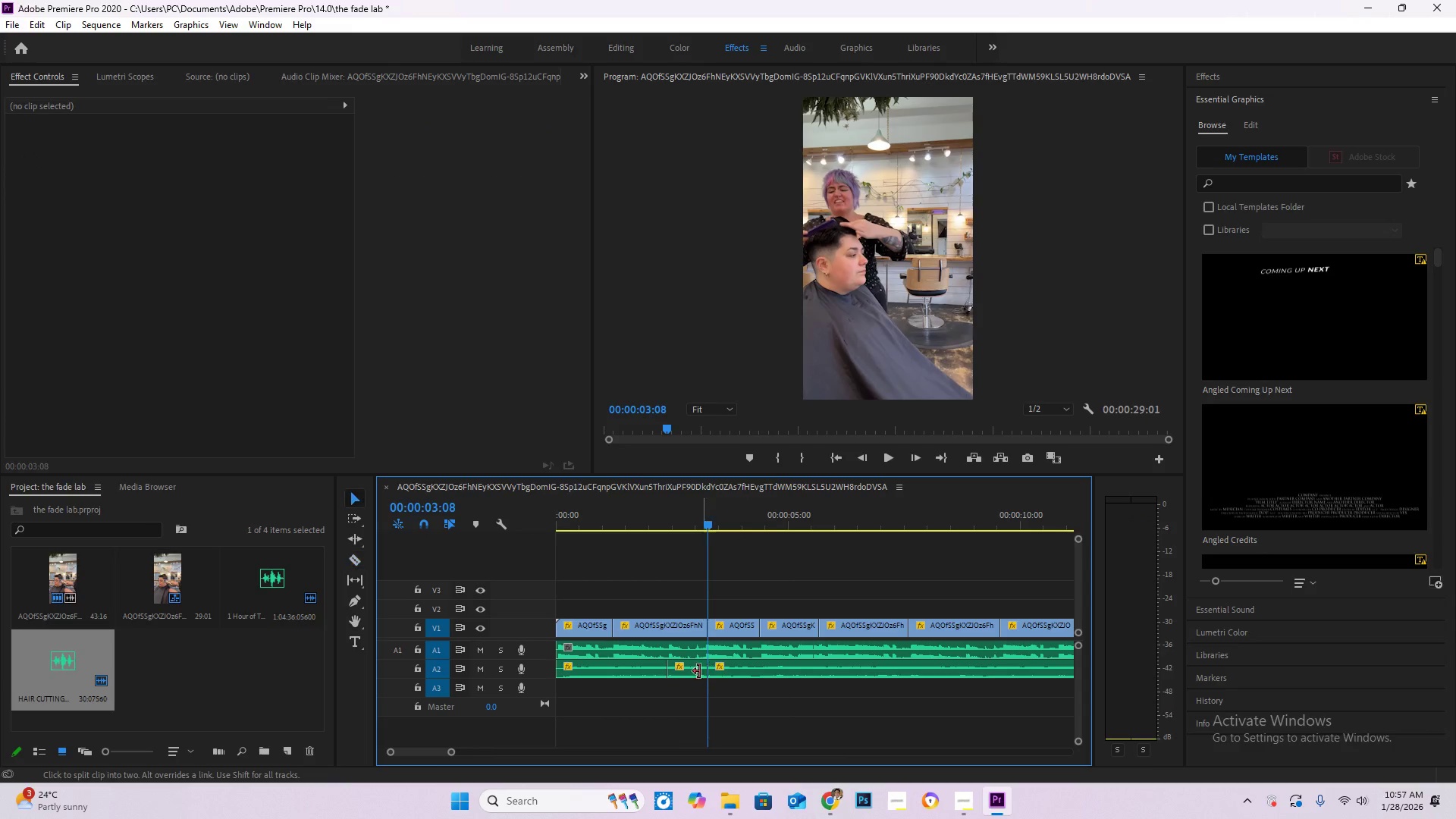 
key(V)
 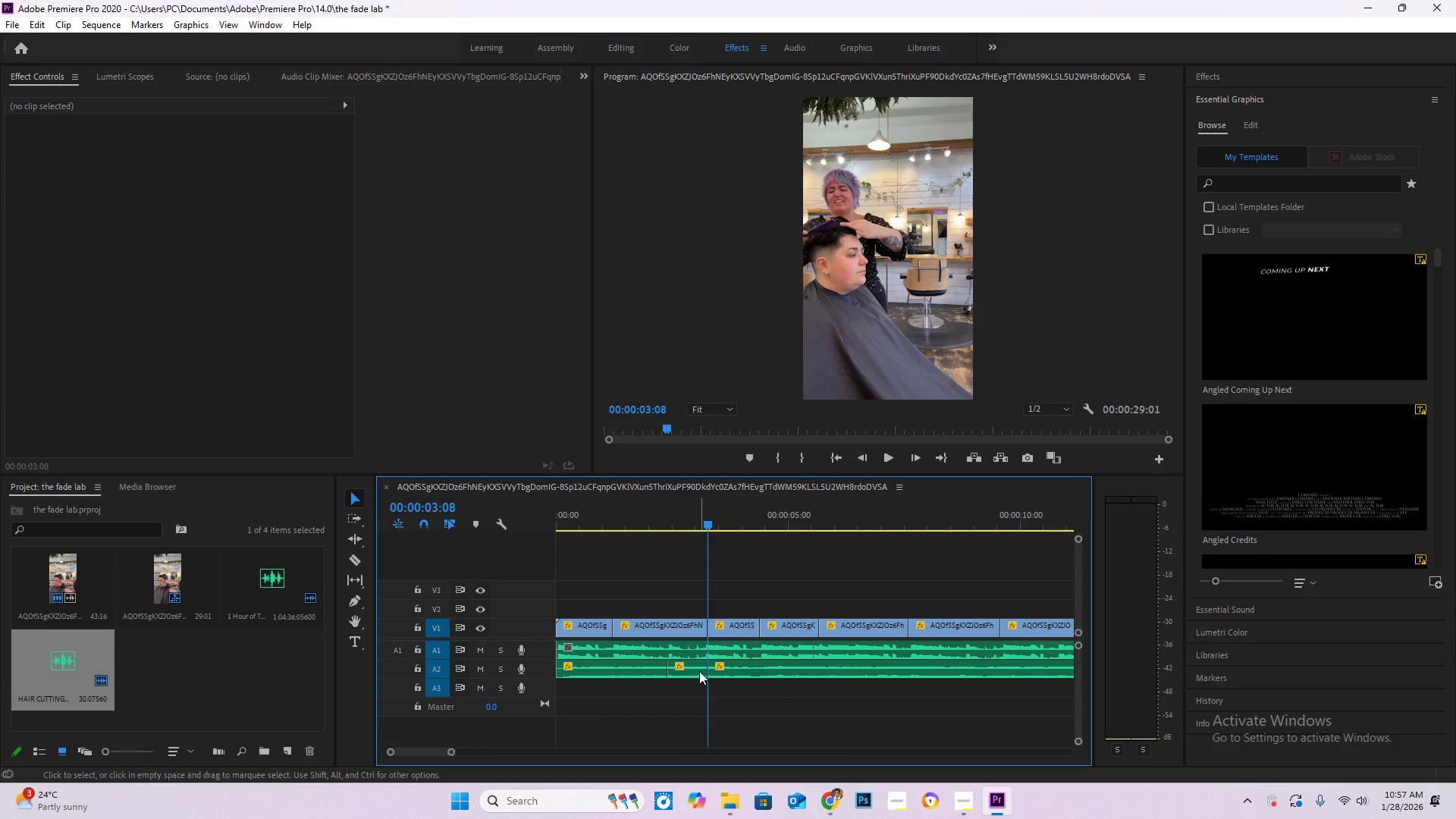 
double_click([699, 671])
 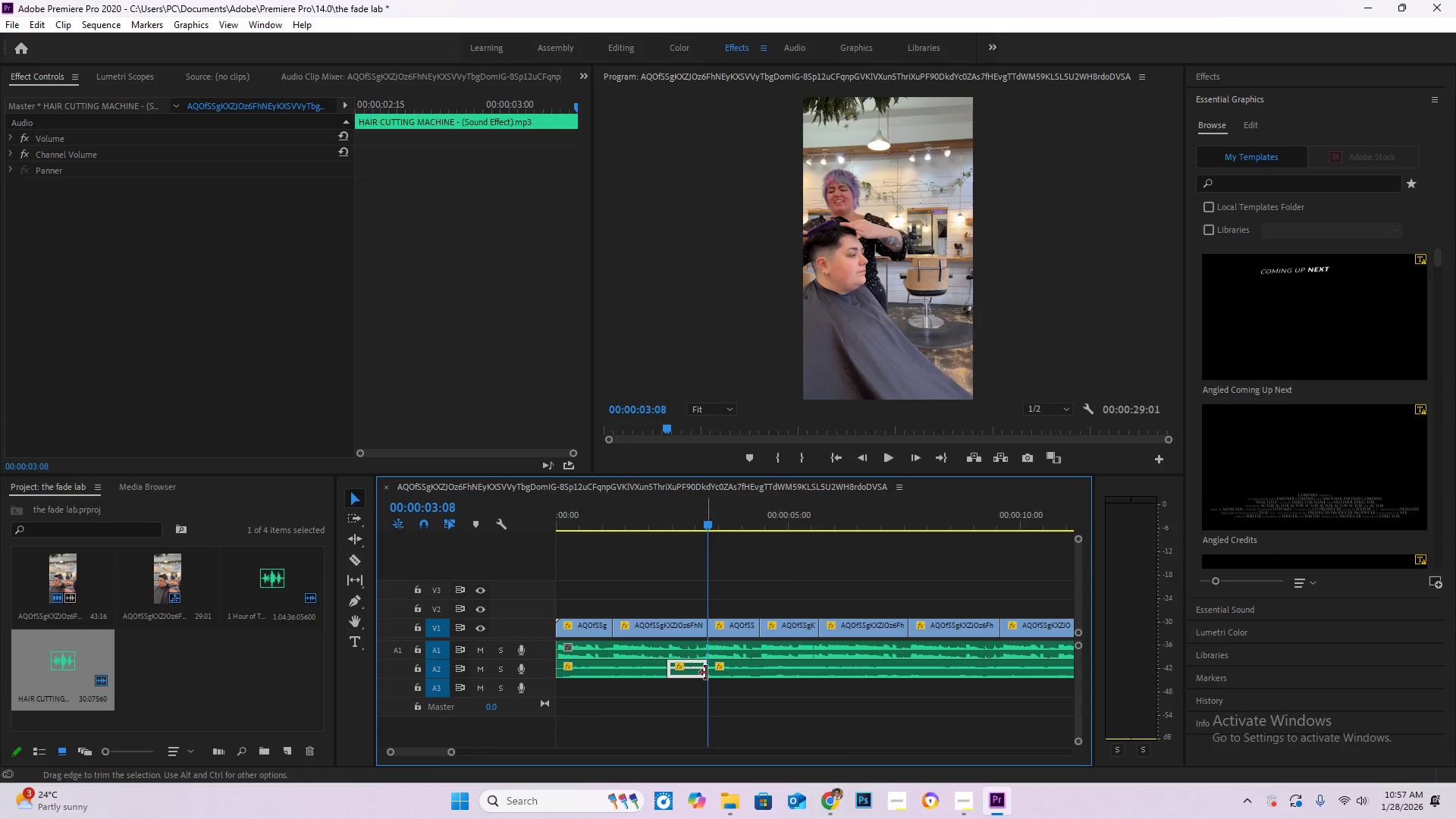 
key(Delete)
 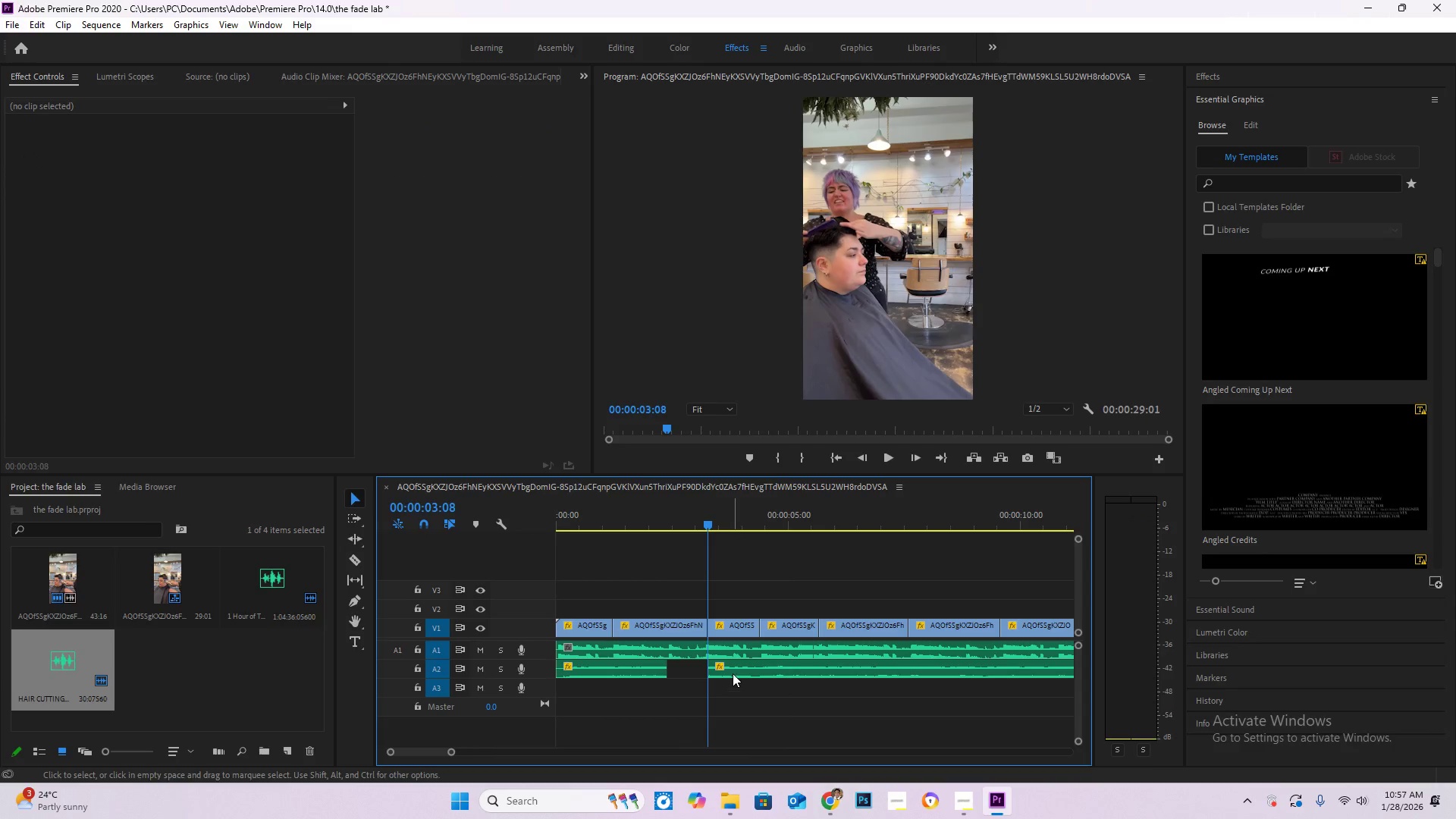 
left_click([733, 673])
 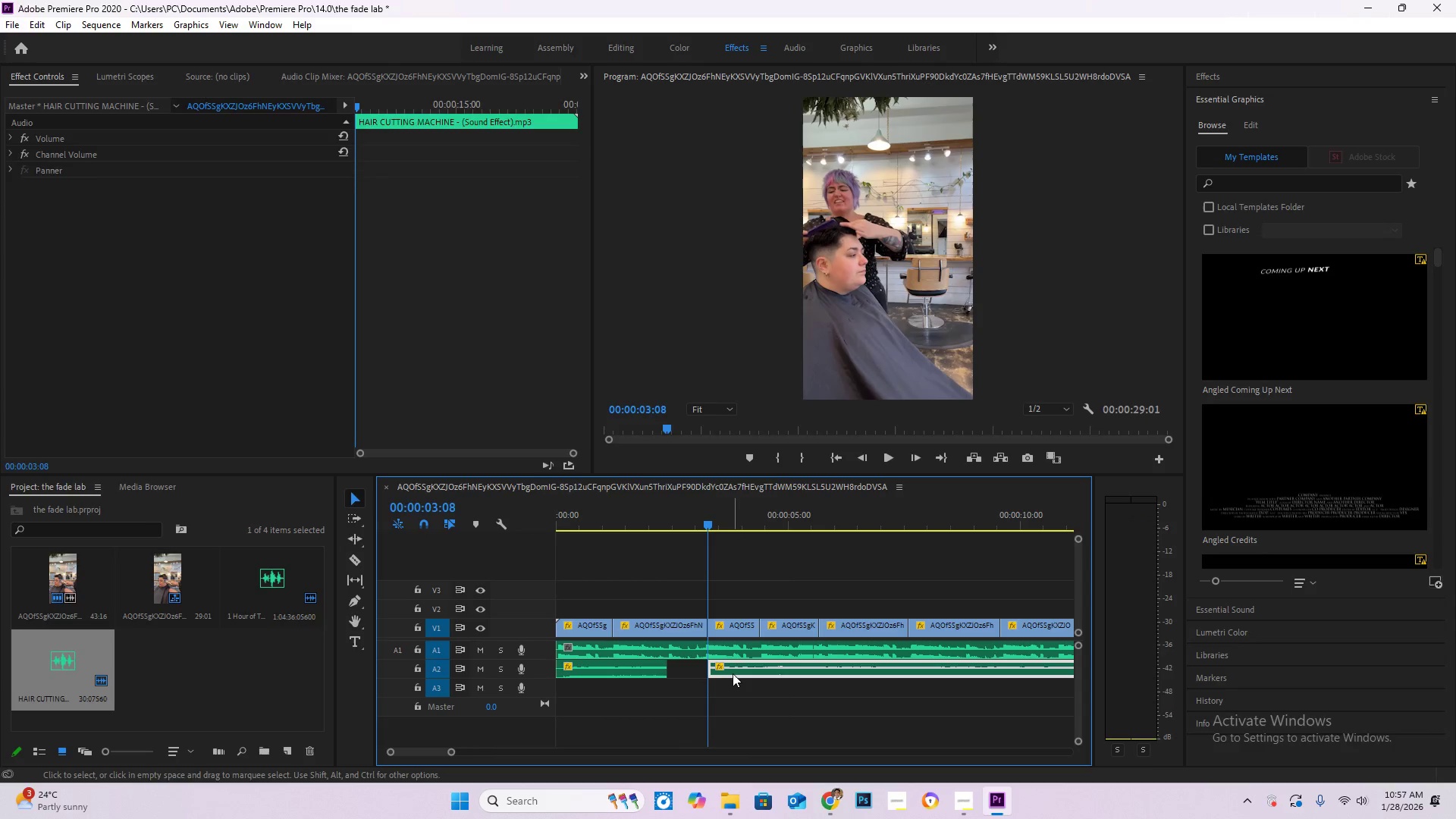 
key(Delete)
 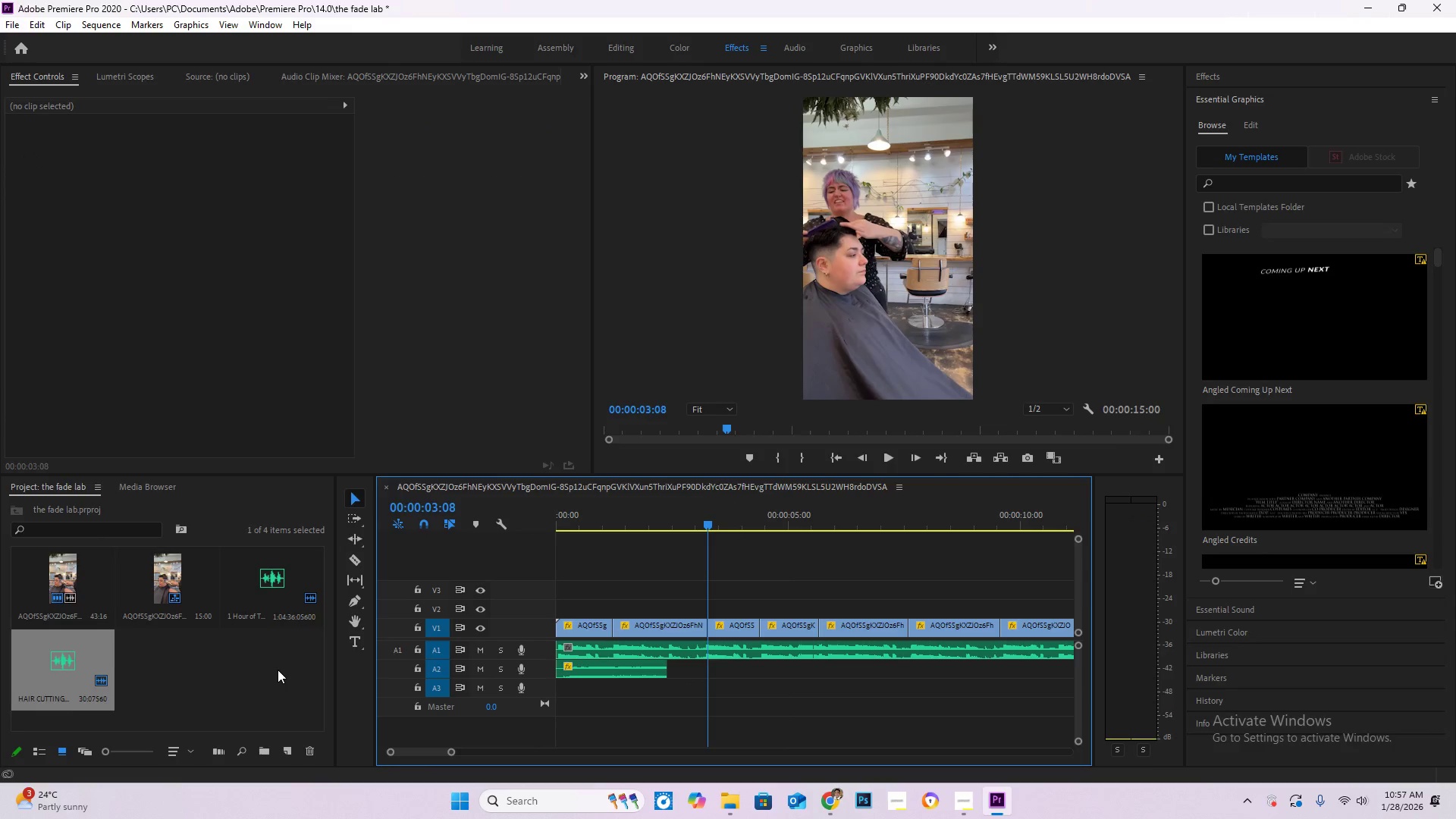 
double_click([278, 669])
 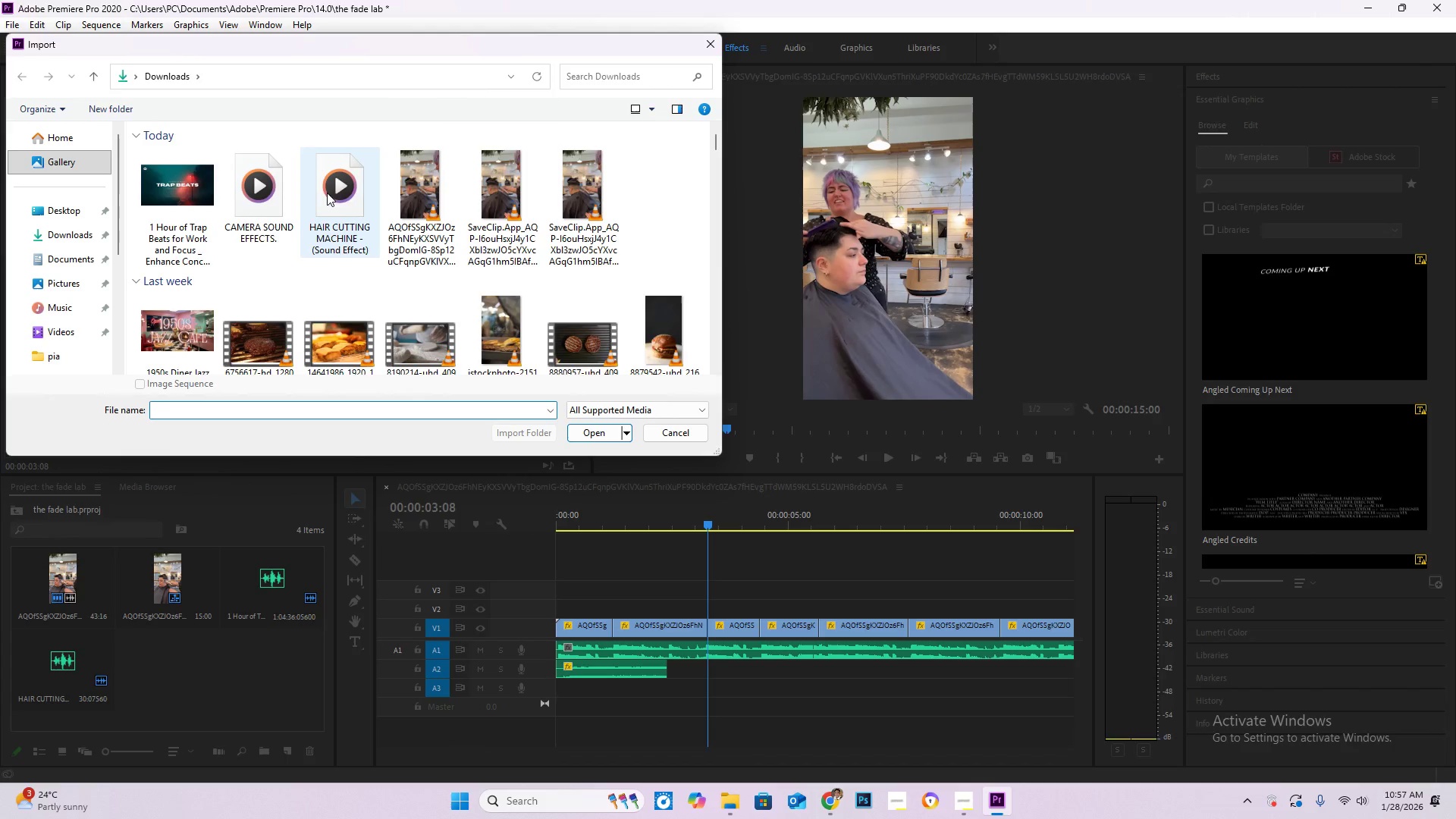 
left_click_drag(start_coordinate=[272, 199], to_coordinate=[723, 689])
 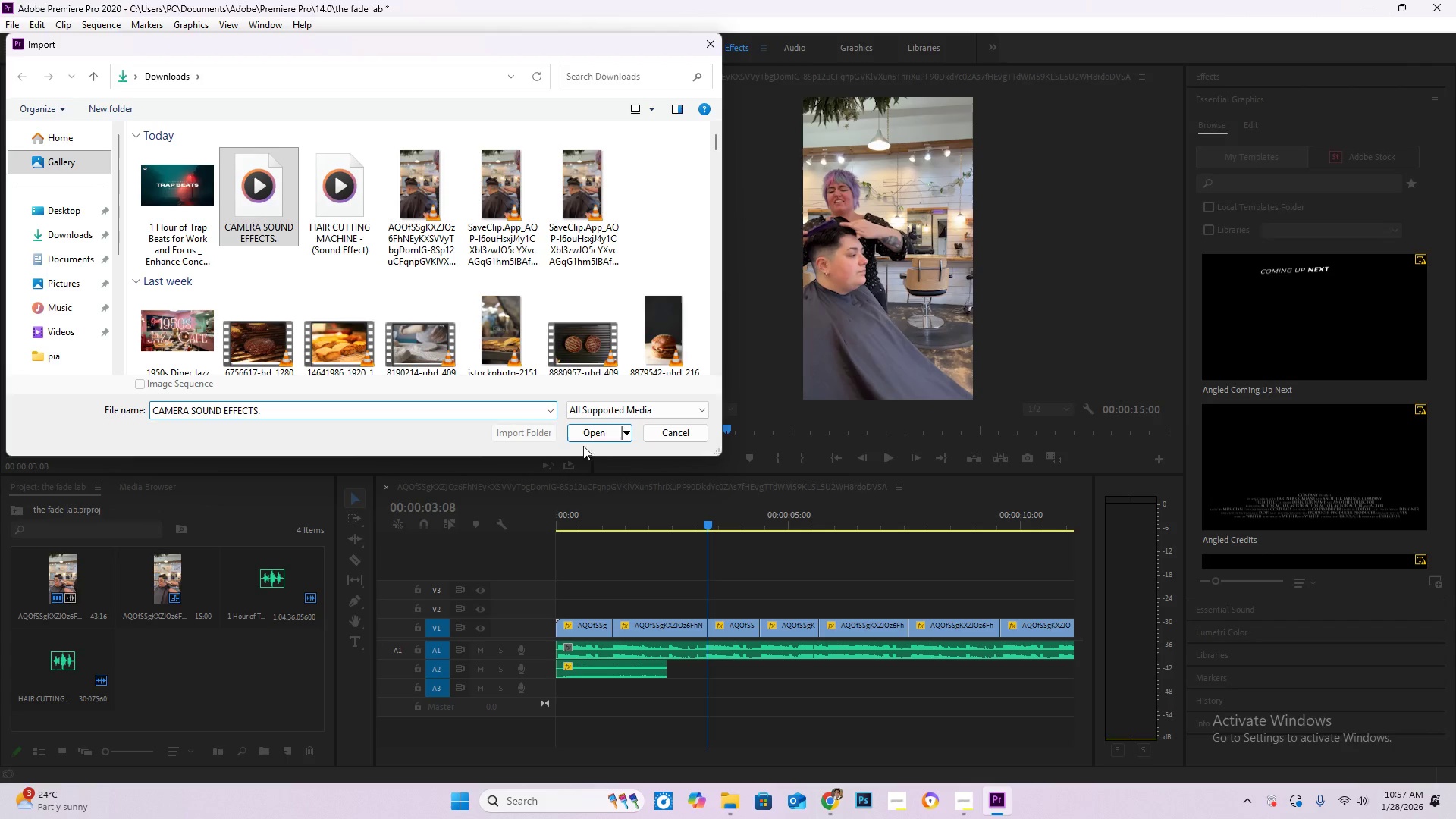 
left_click([600, 439])
 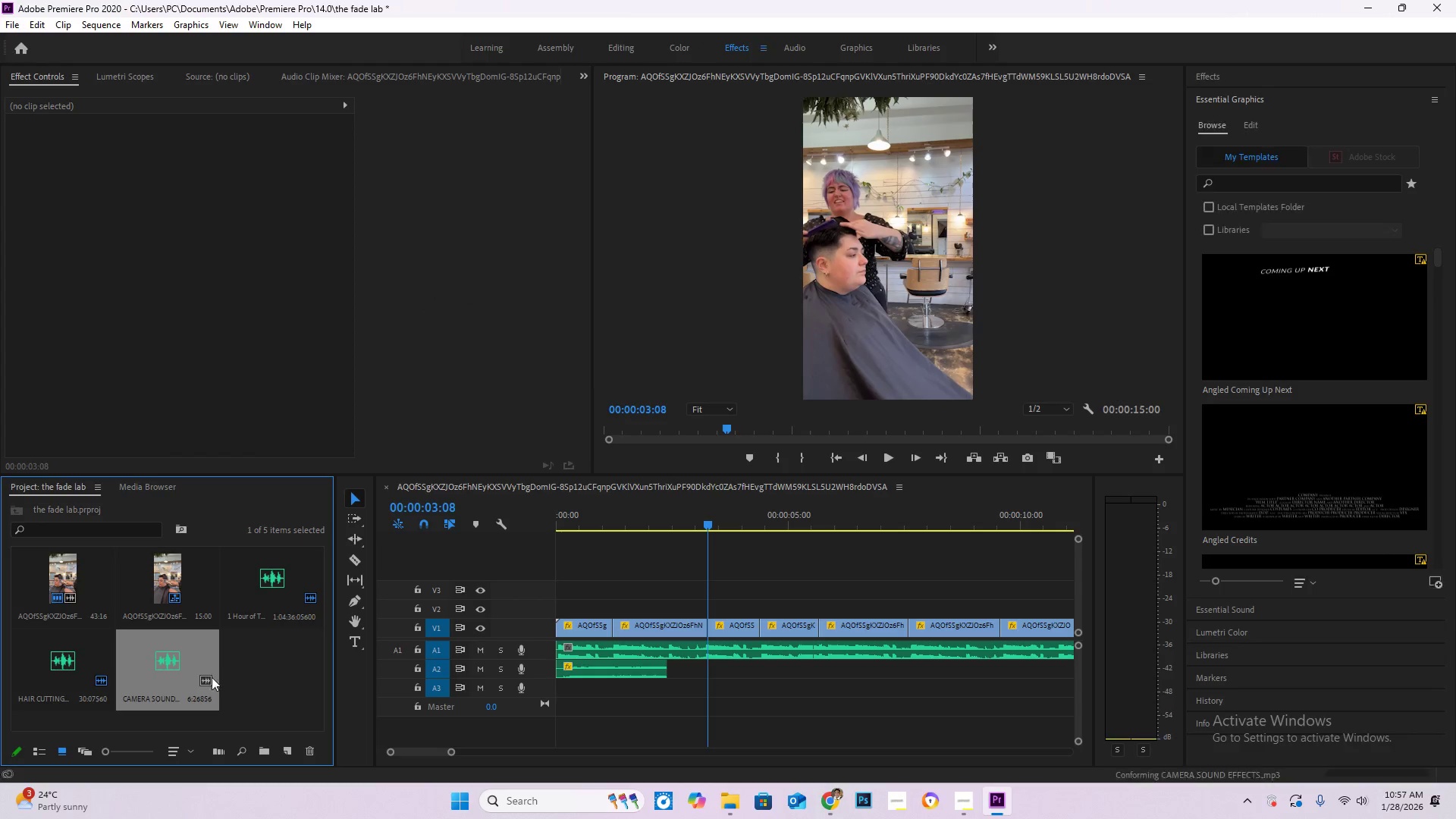 
left_click_drag(start_coordinate=[173, 667], to_coordinate=[687, 671])
 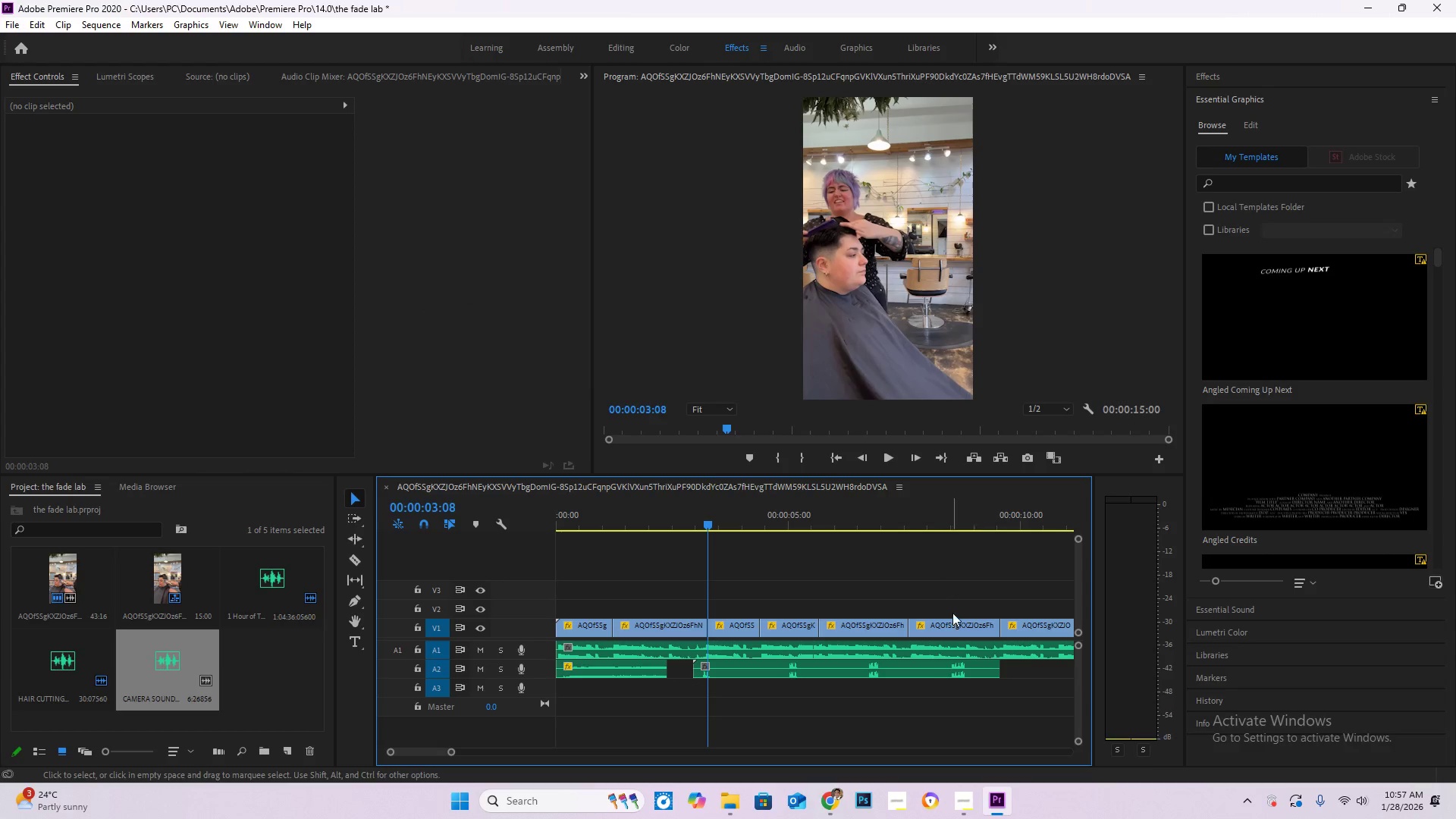 
key(C)
 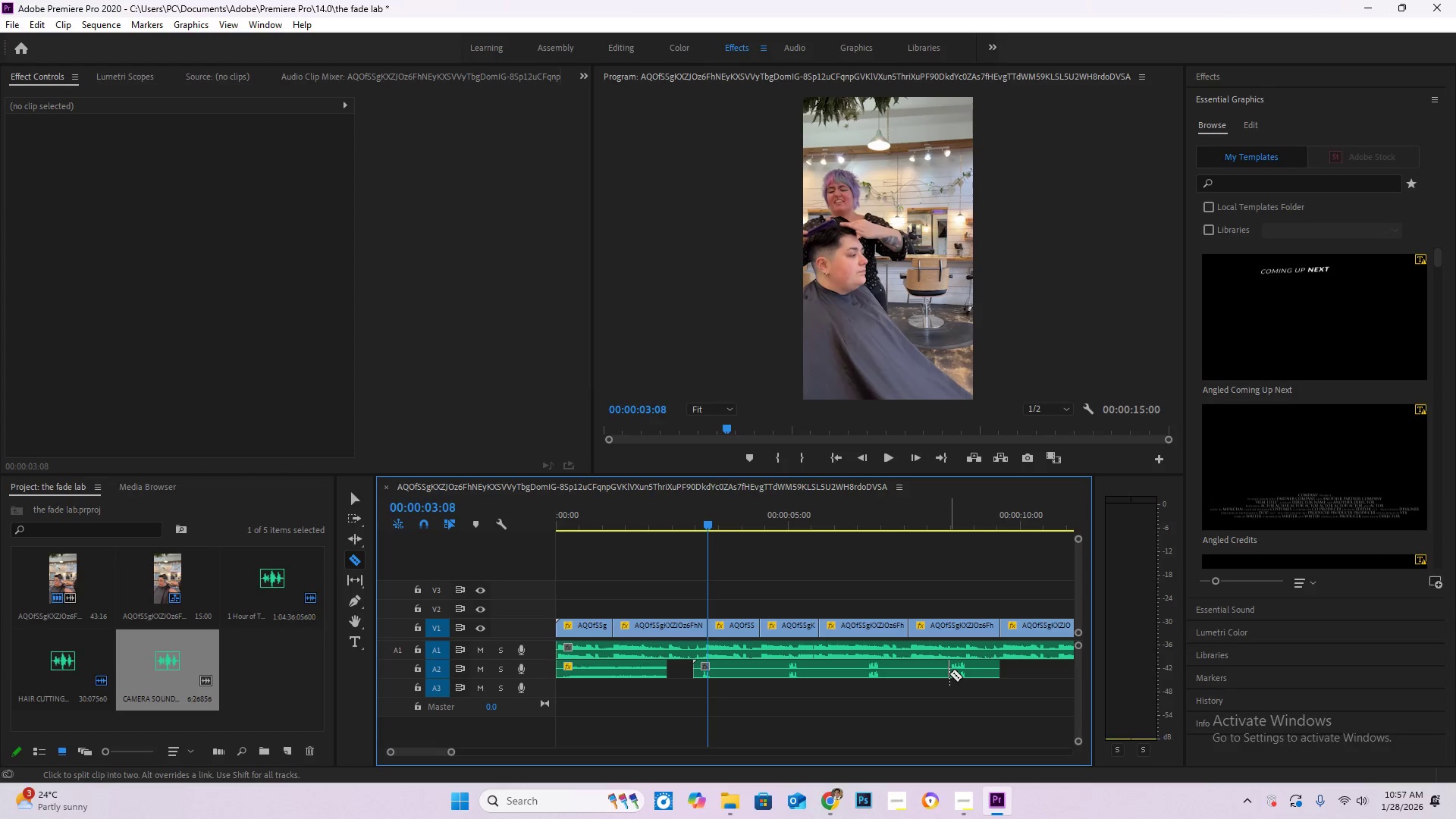 
left_click([949, 673])
 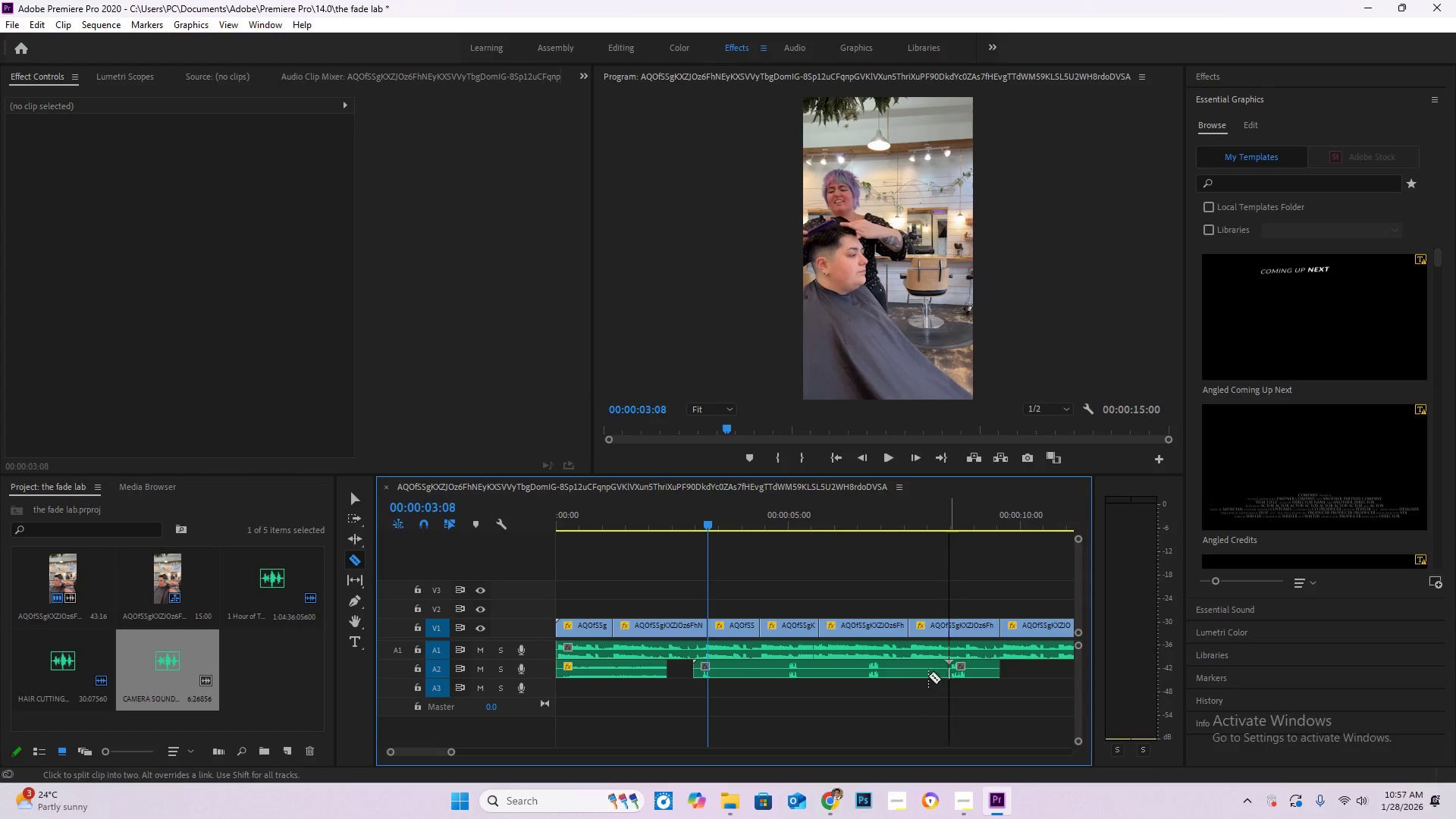 
key(V)
 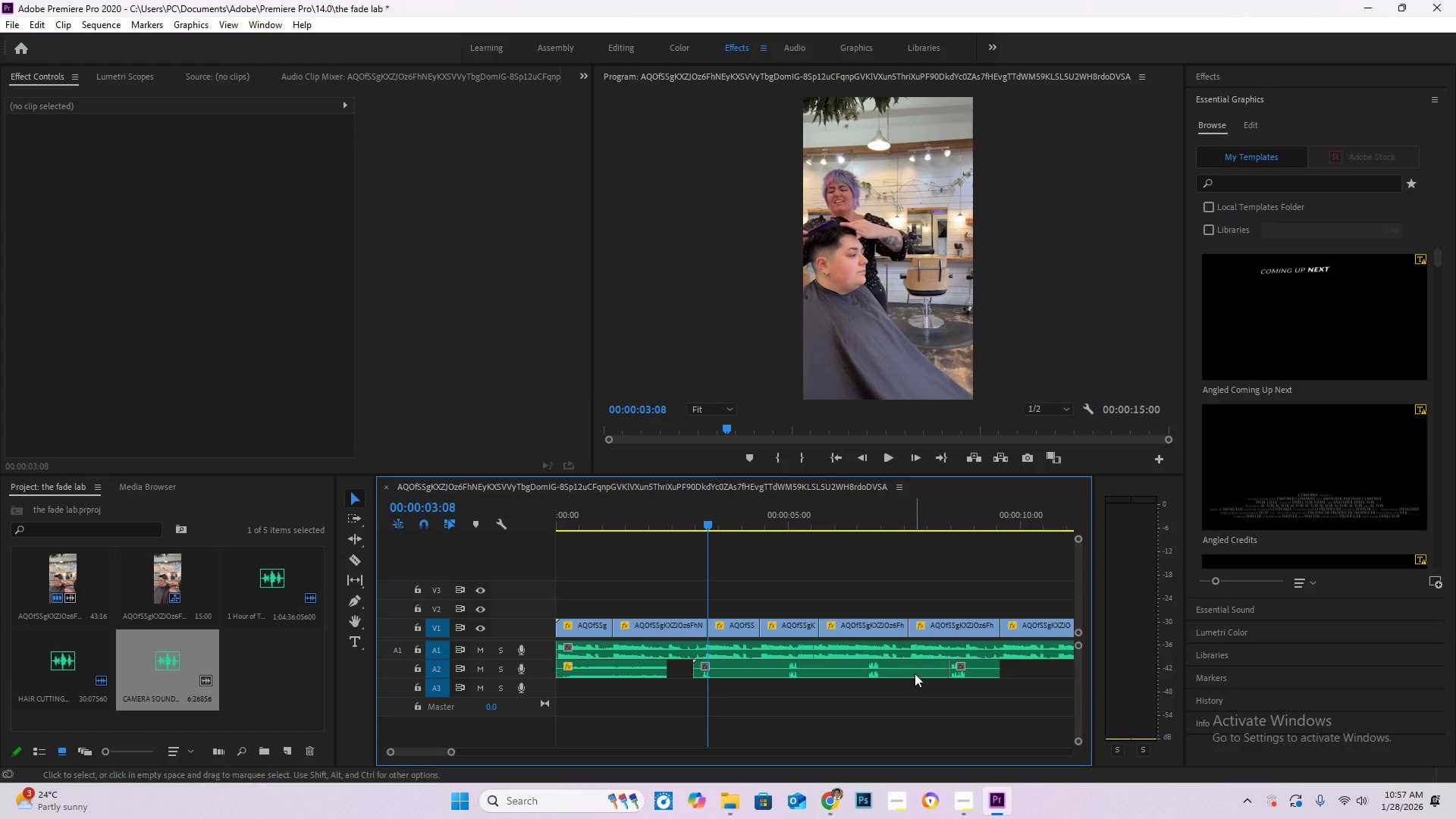 
double_click([915, 673])
 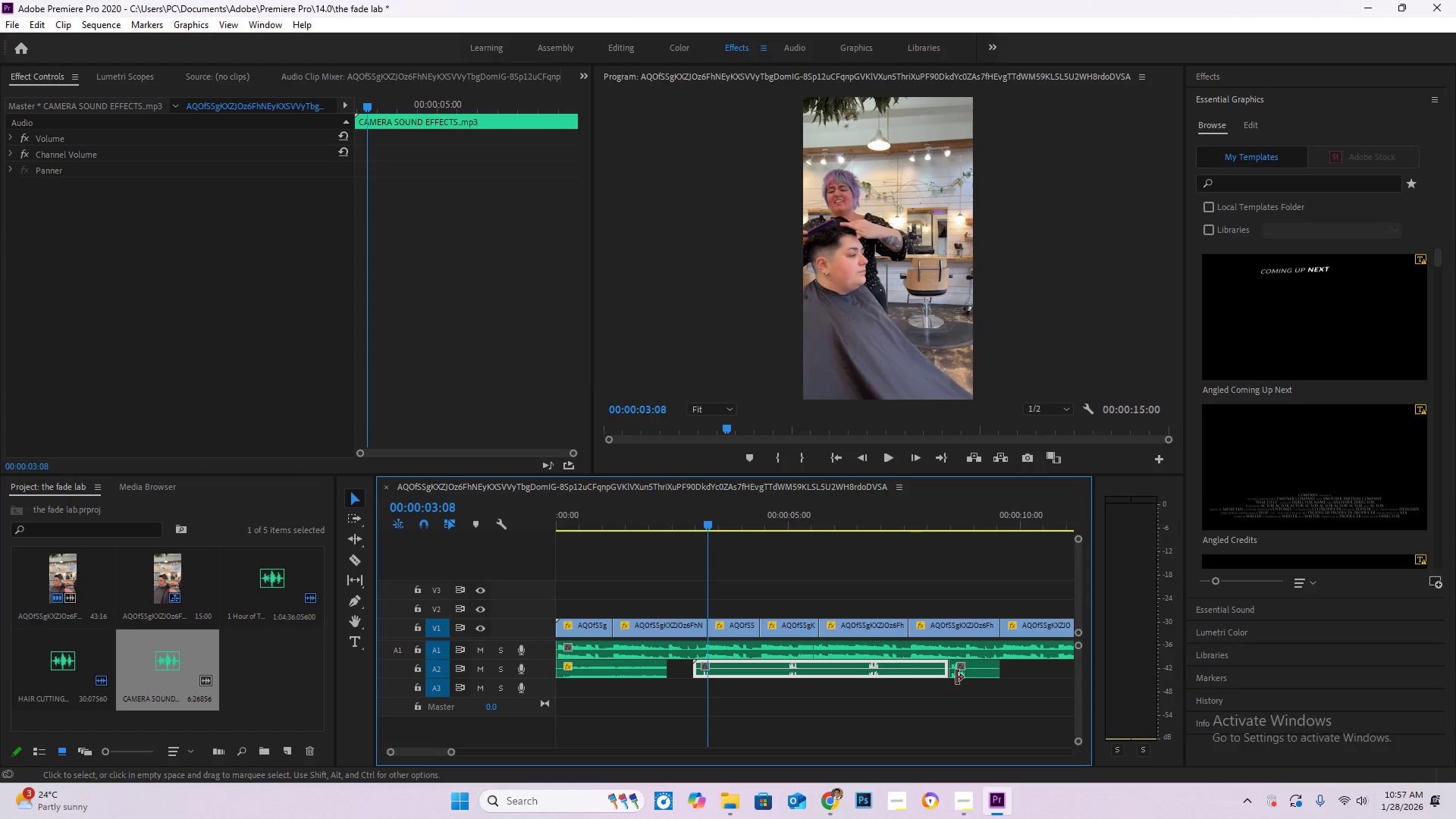 
key(Delete)
 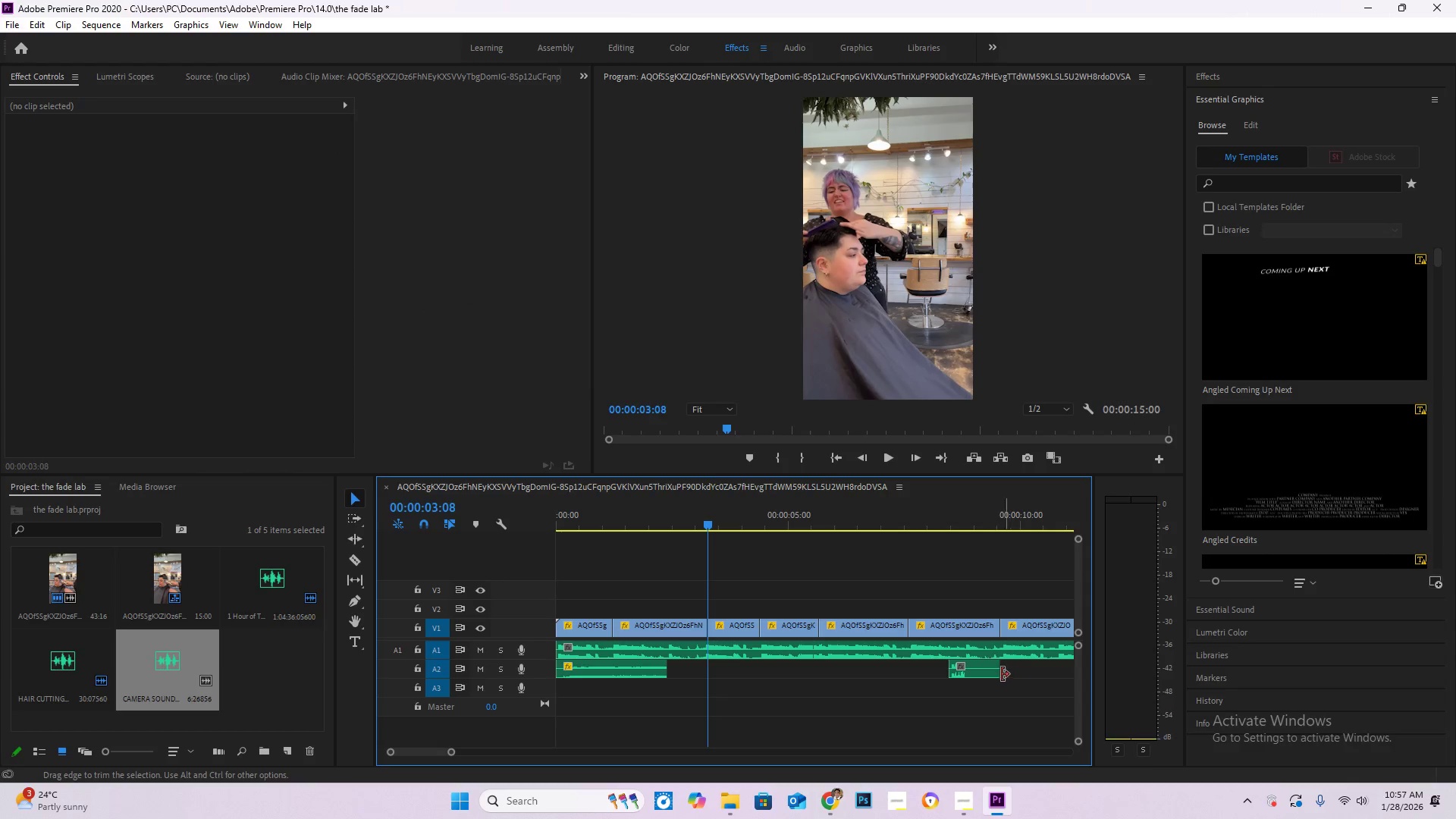 
left_click_drag(start_coordinate=[998, 673], to_coordinate=[971, 682])
 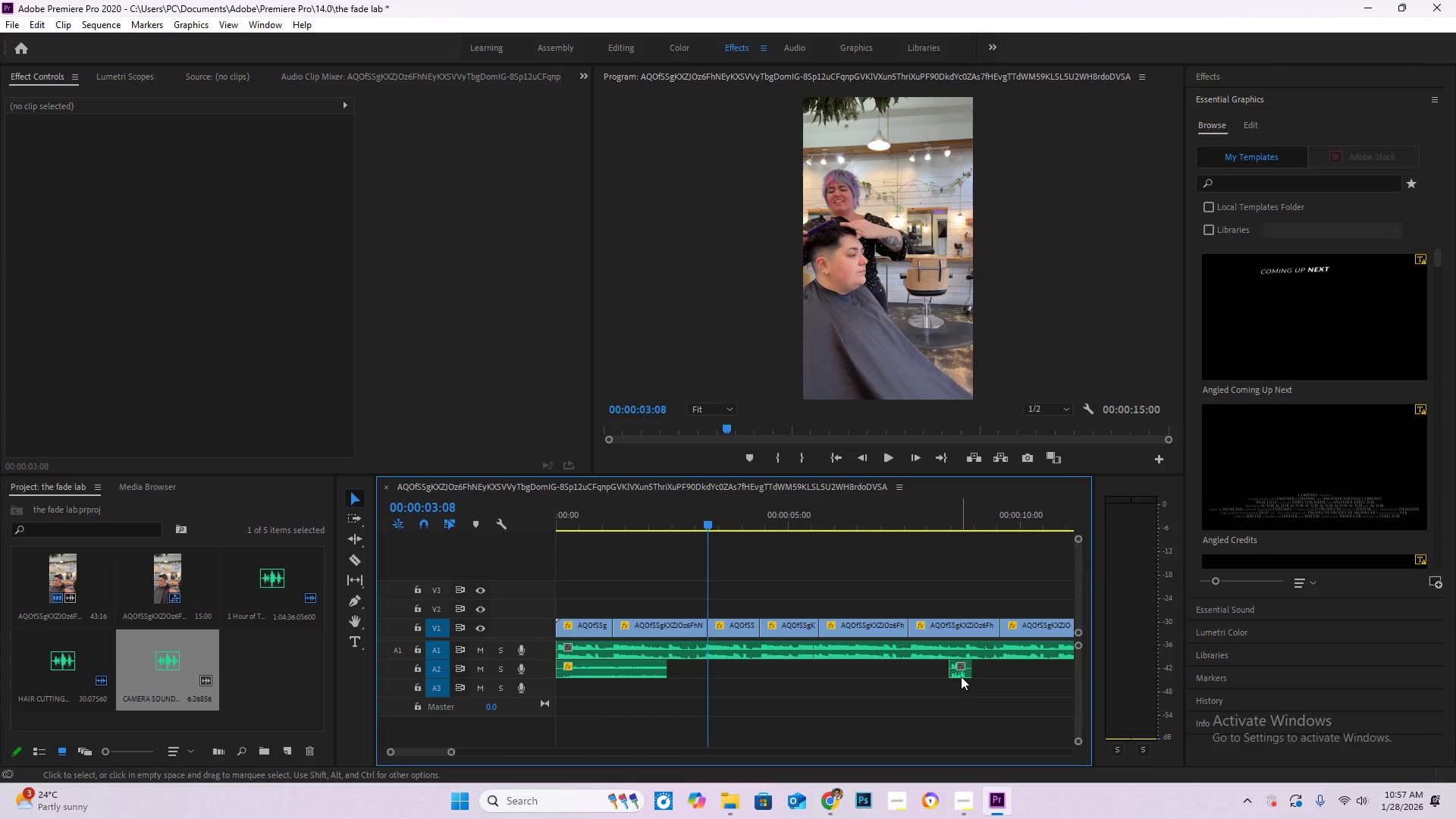 
left_click_drag(start_coordinate=[961, 676], to_coordinate=[717, 670])
 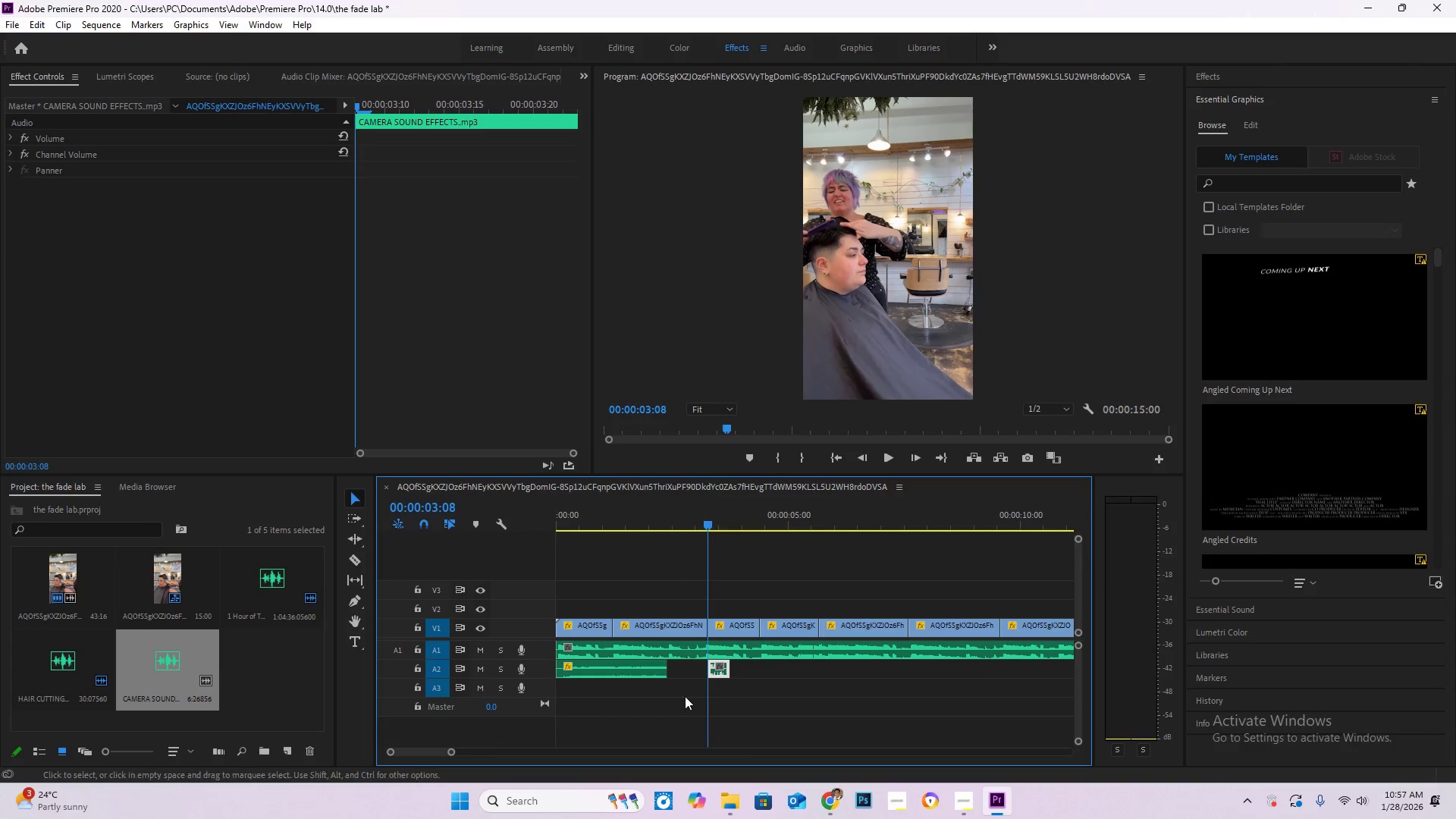 
hold_key(key=AltLeft, duration=1.47)
scroll: coordinate [746, 715], scroll_direction: up, amount: 22.0
 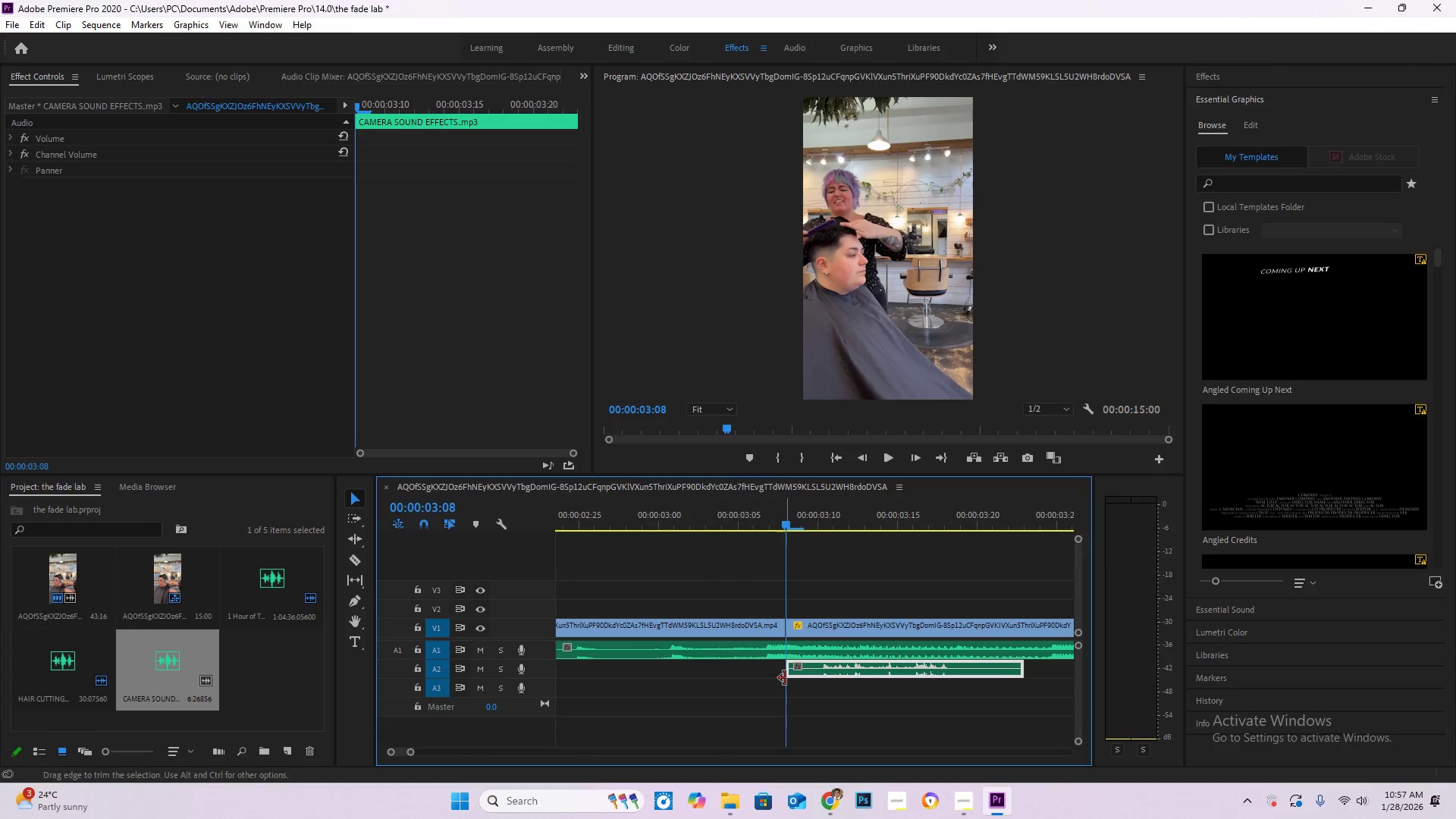 
left_click_drag(start_coordinate=[785, 678], to_coordinate=[821, 684])
 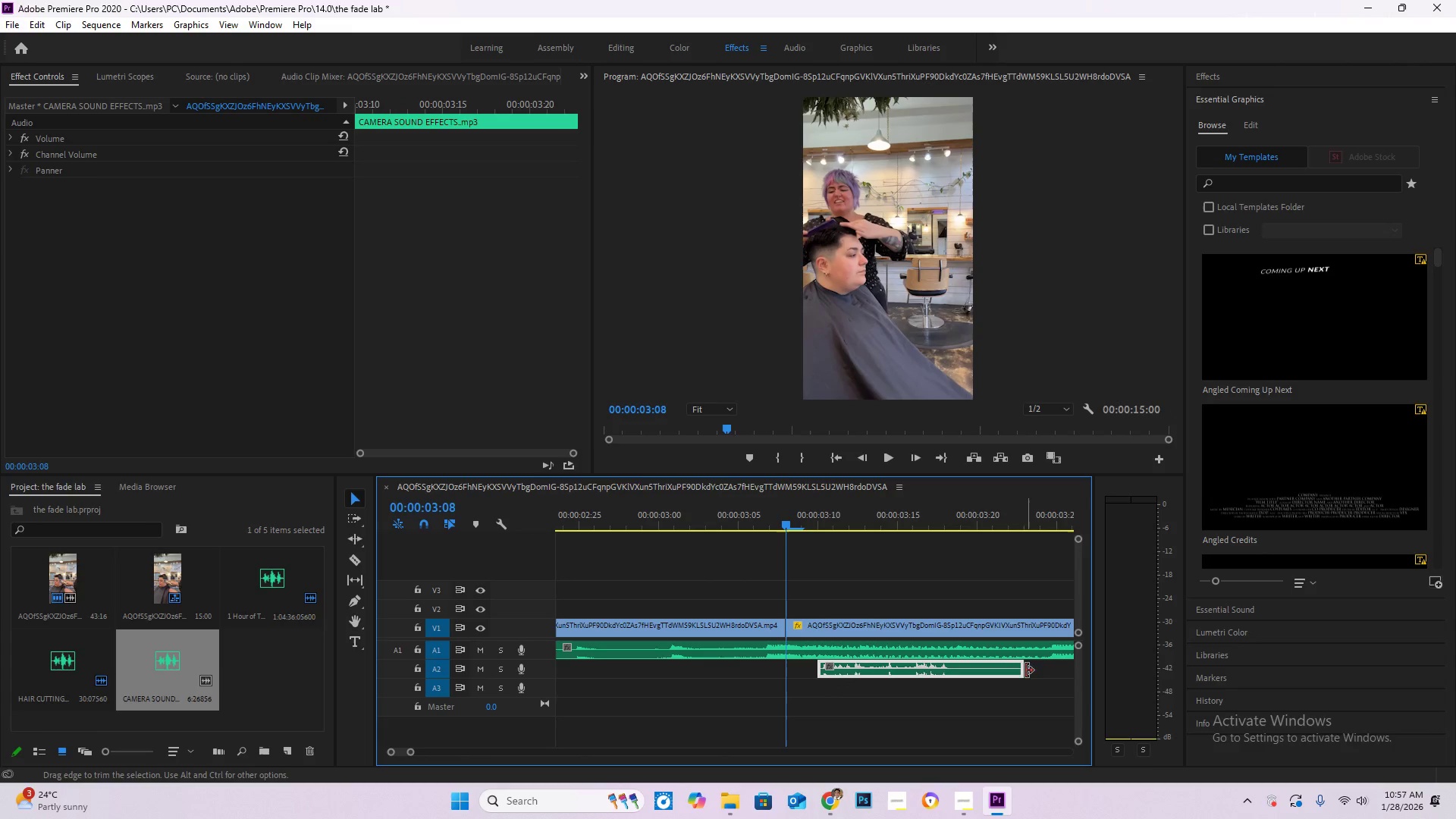 
left_click_drag(start_coordinate=[1021, 670], to_coordinate=[952, 677])
 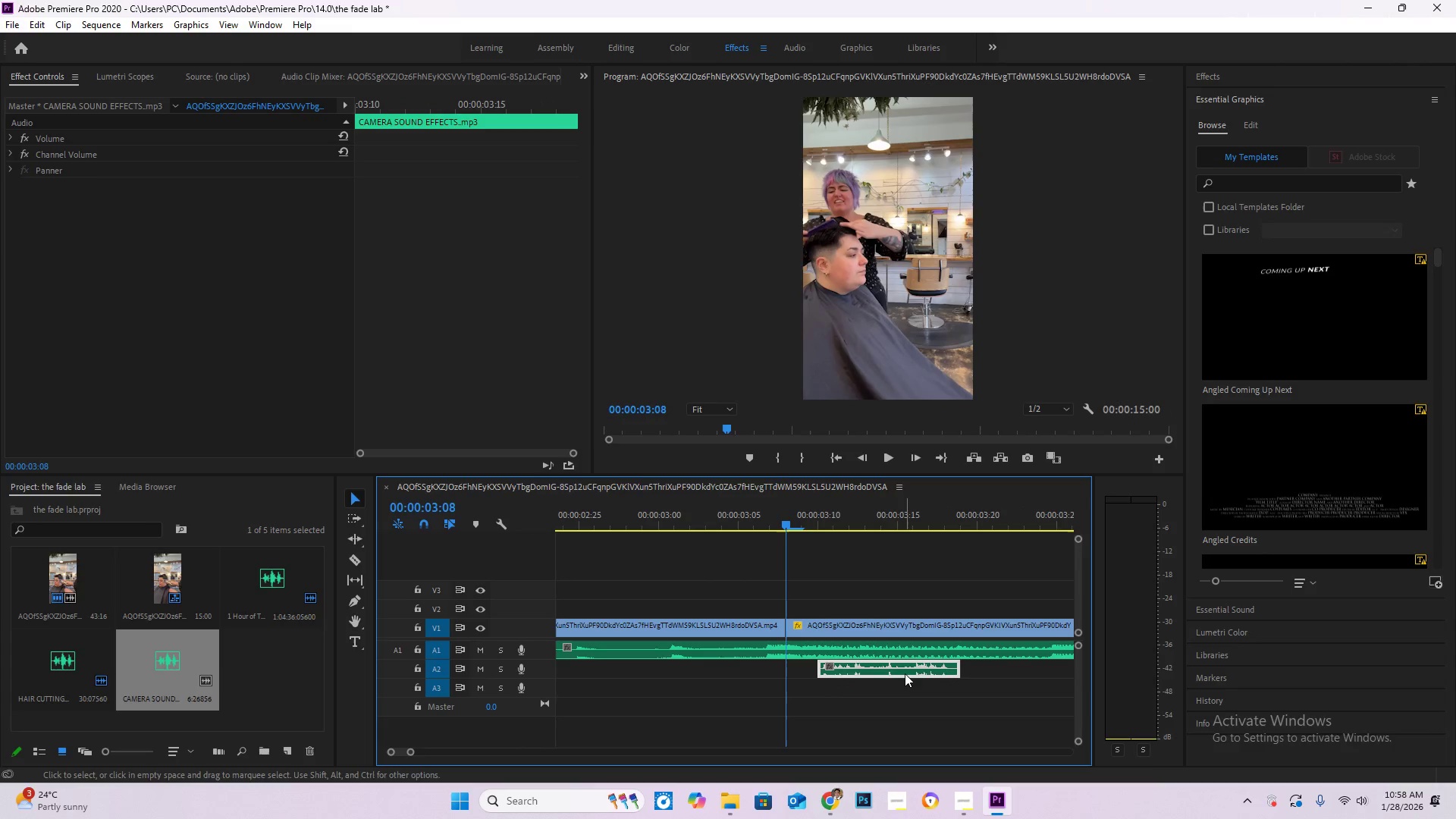 
left_click_drag(start_coordinate=[905, 673], to_coordinate=[873, 671])
 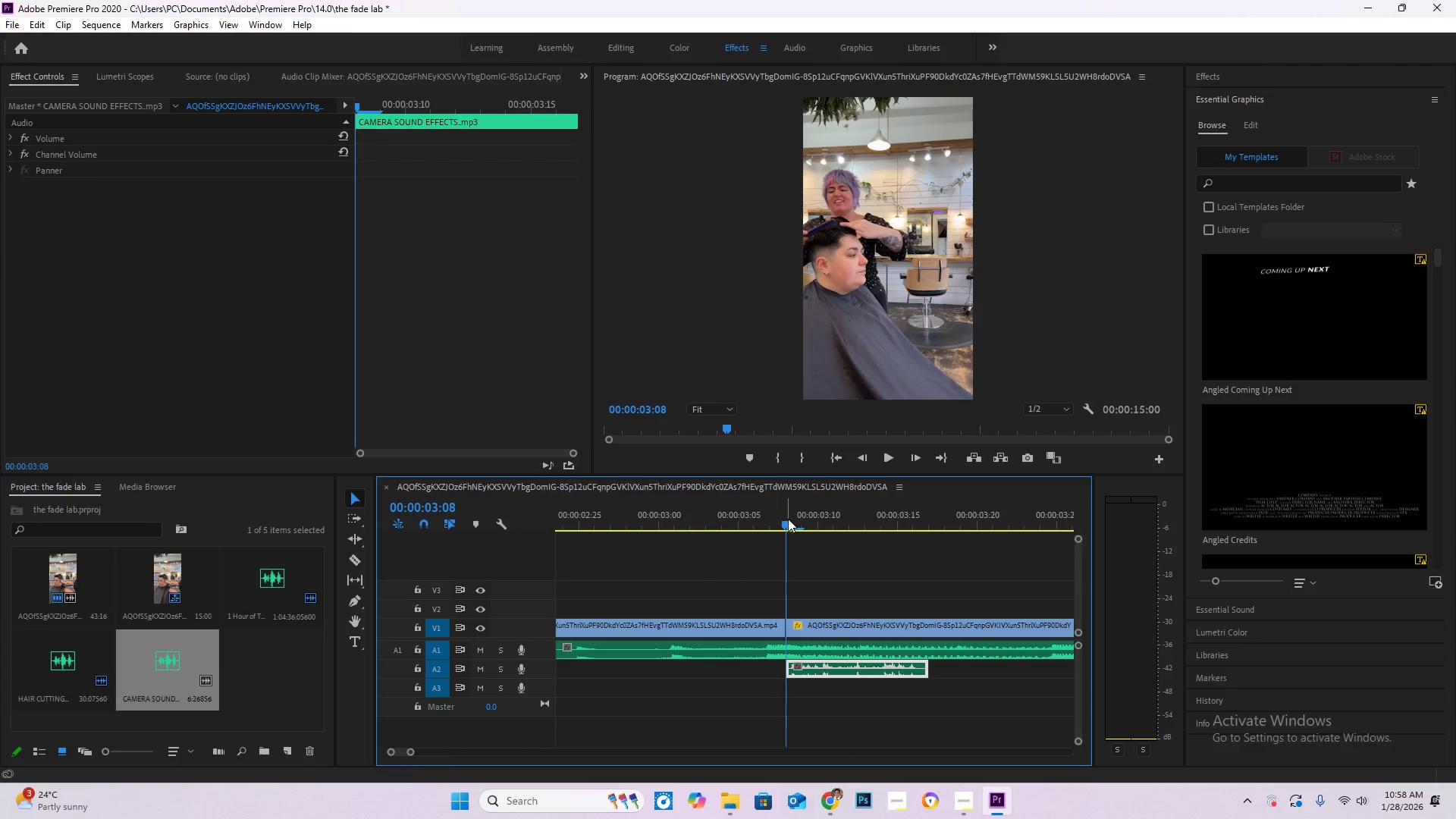 
left_click_drag(start_coordinate=[787, 520], to_coordinate=[766, 520])
 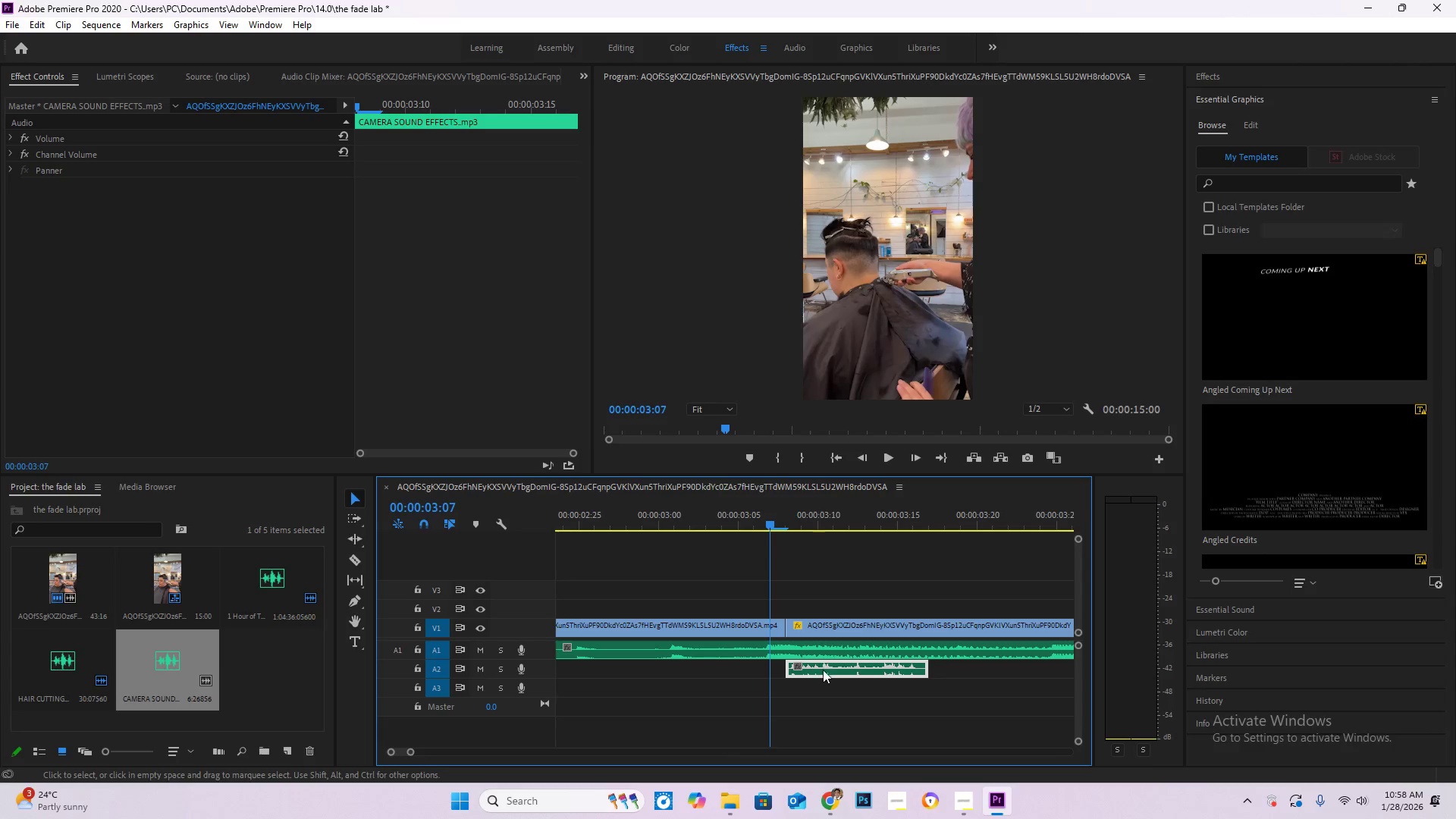 
left_click_drag(start_coordinate=[824, 671], to_coordinate=[807, 669])
 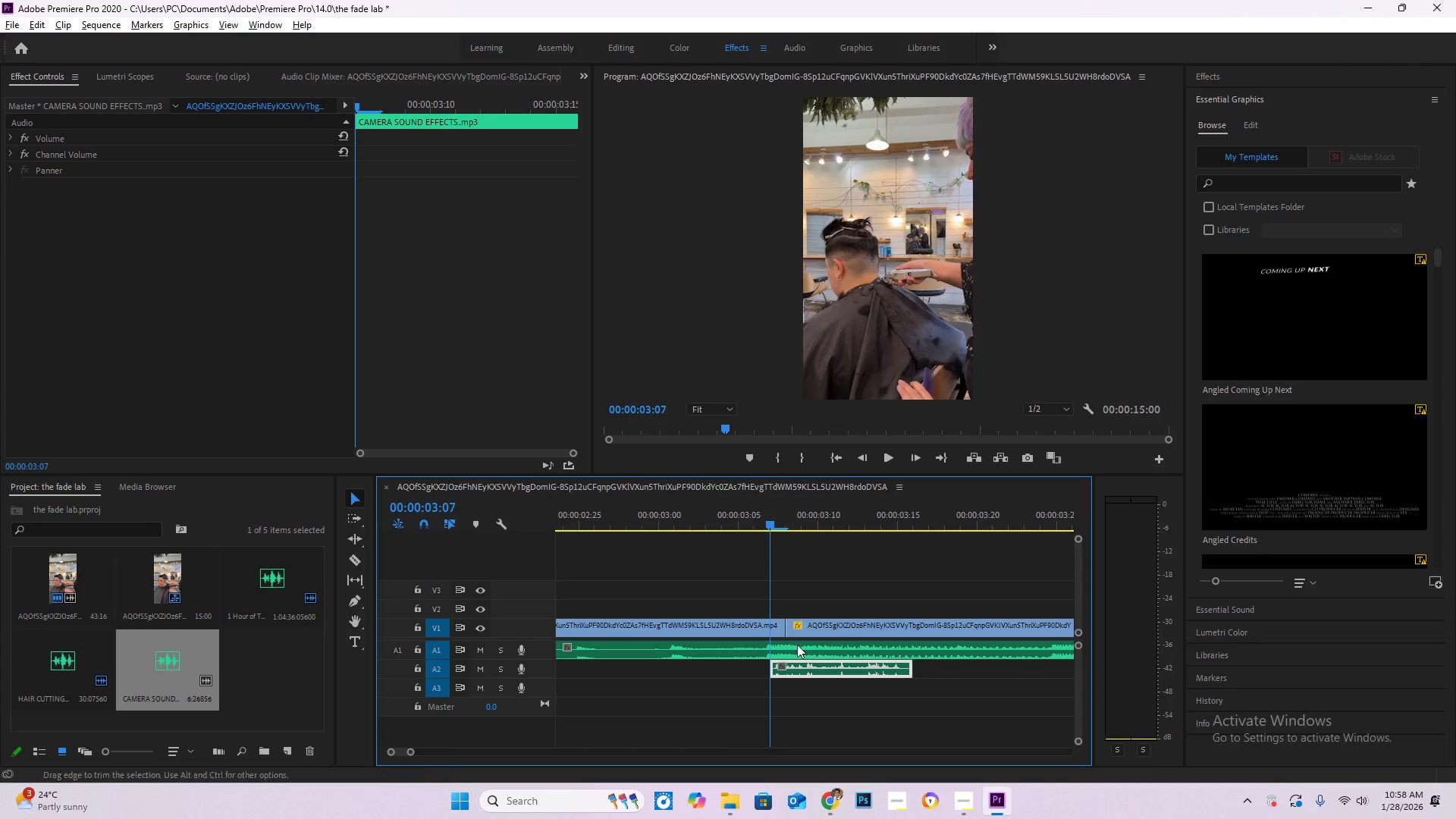 
hold_key(key=AltLeft, duration=0.92)
 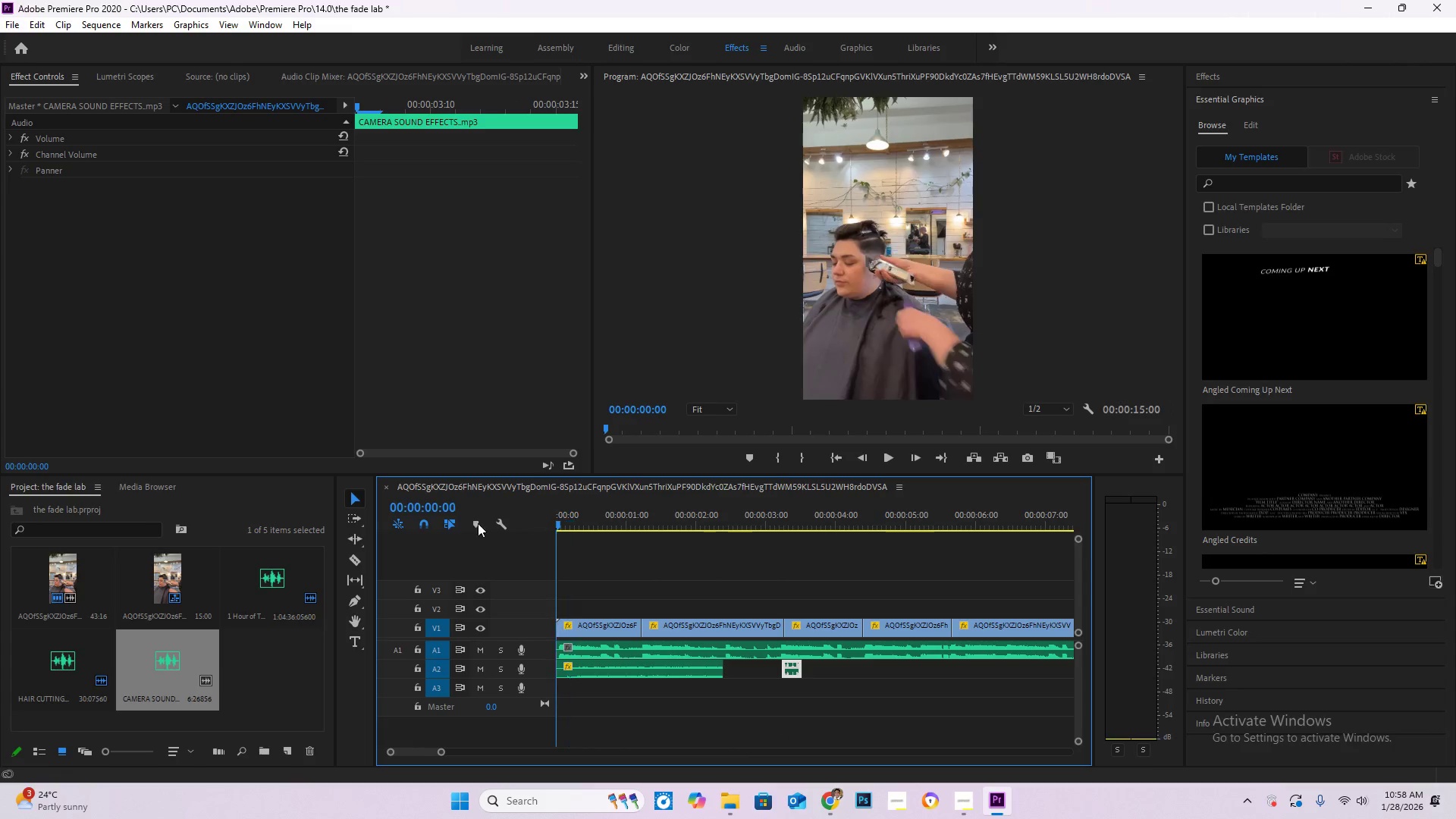 
hold_key(key=AltLeft, duration=8.89)
 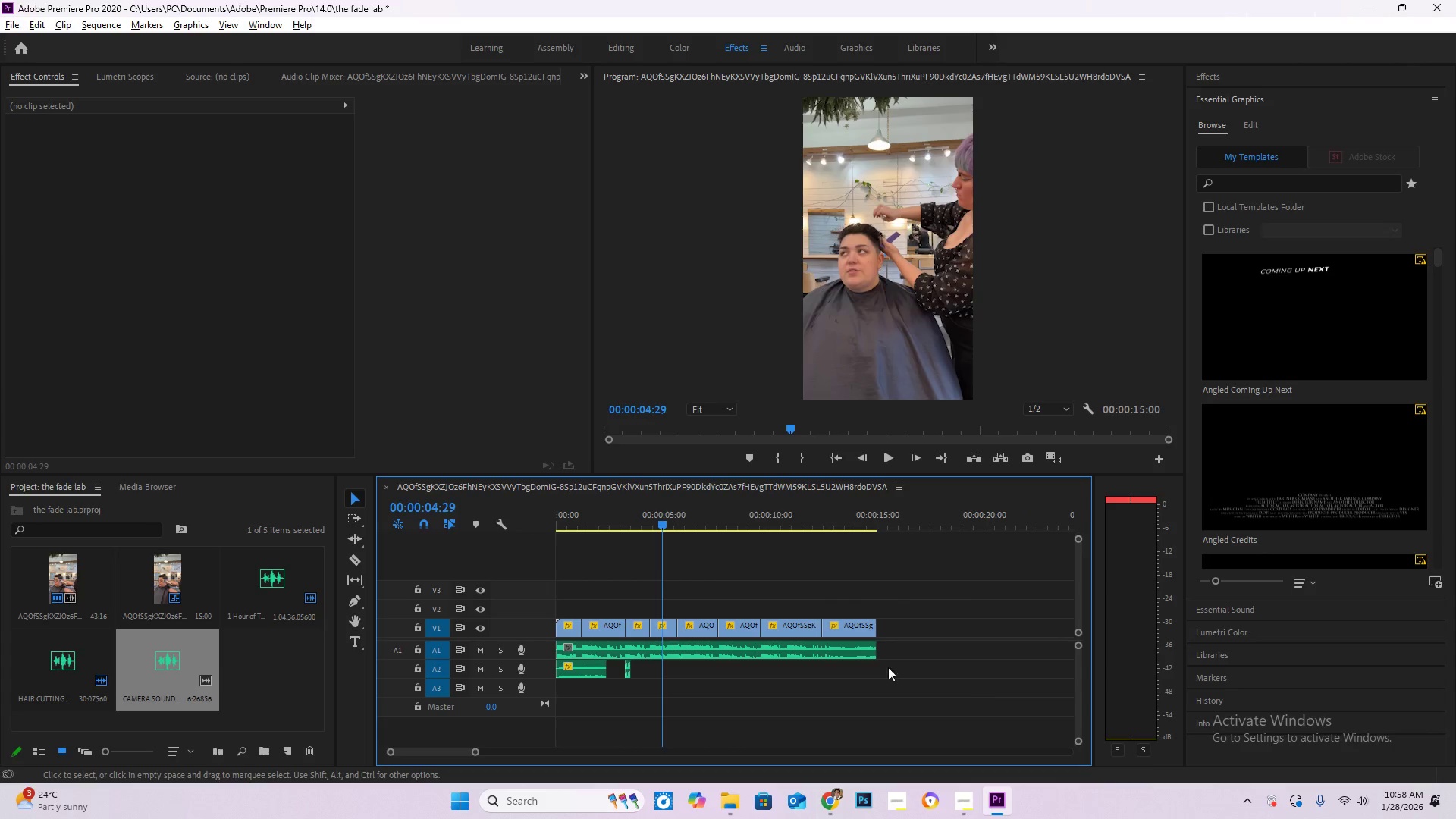 
scroll: coordinate [799, 656], scroll_direction: down, amount: 18.0
 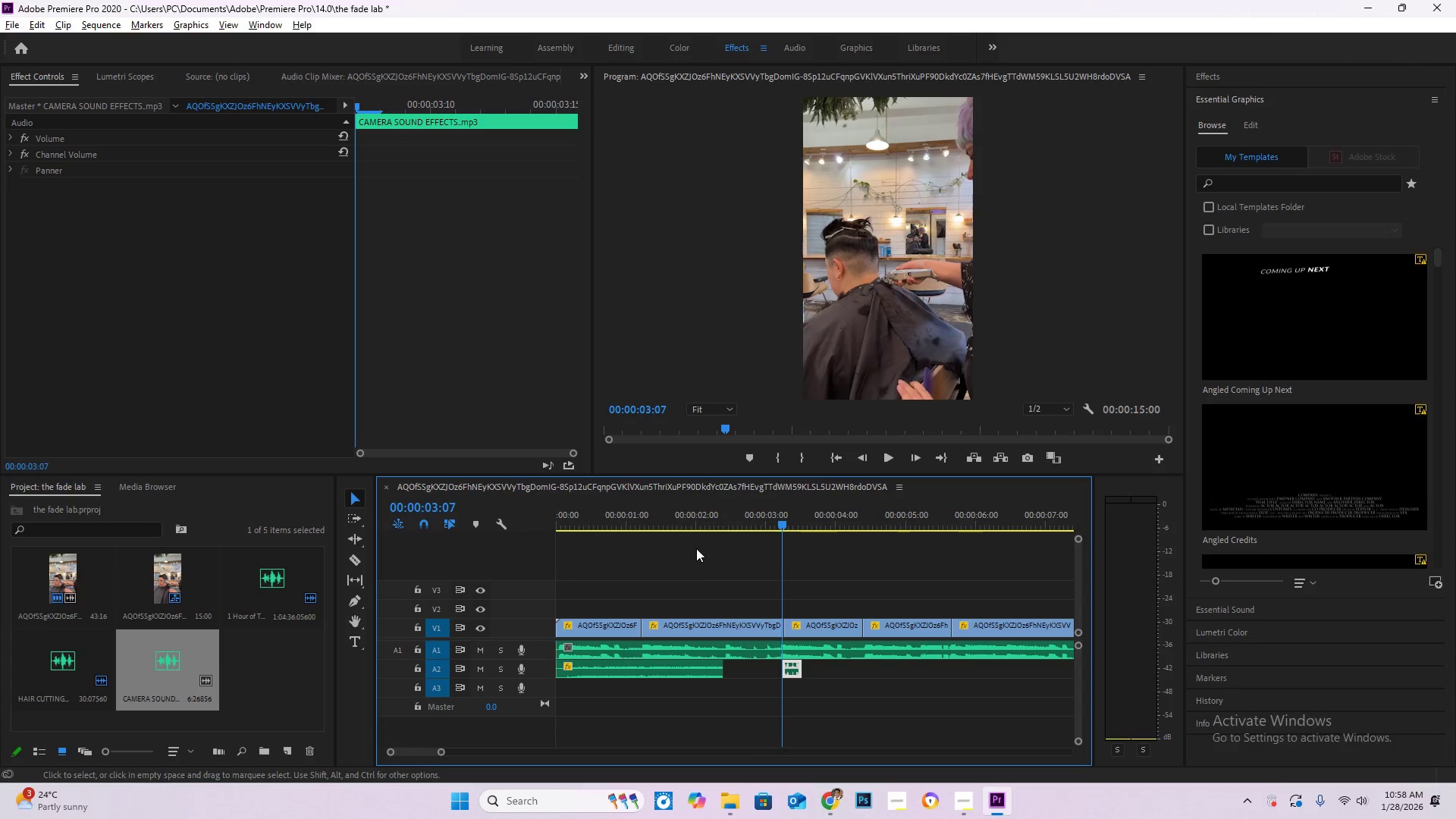 
left_click_drag(start_coordinate=[629, 519], to_coordinate=[457, 522])
 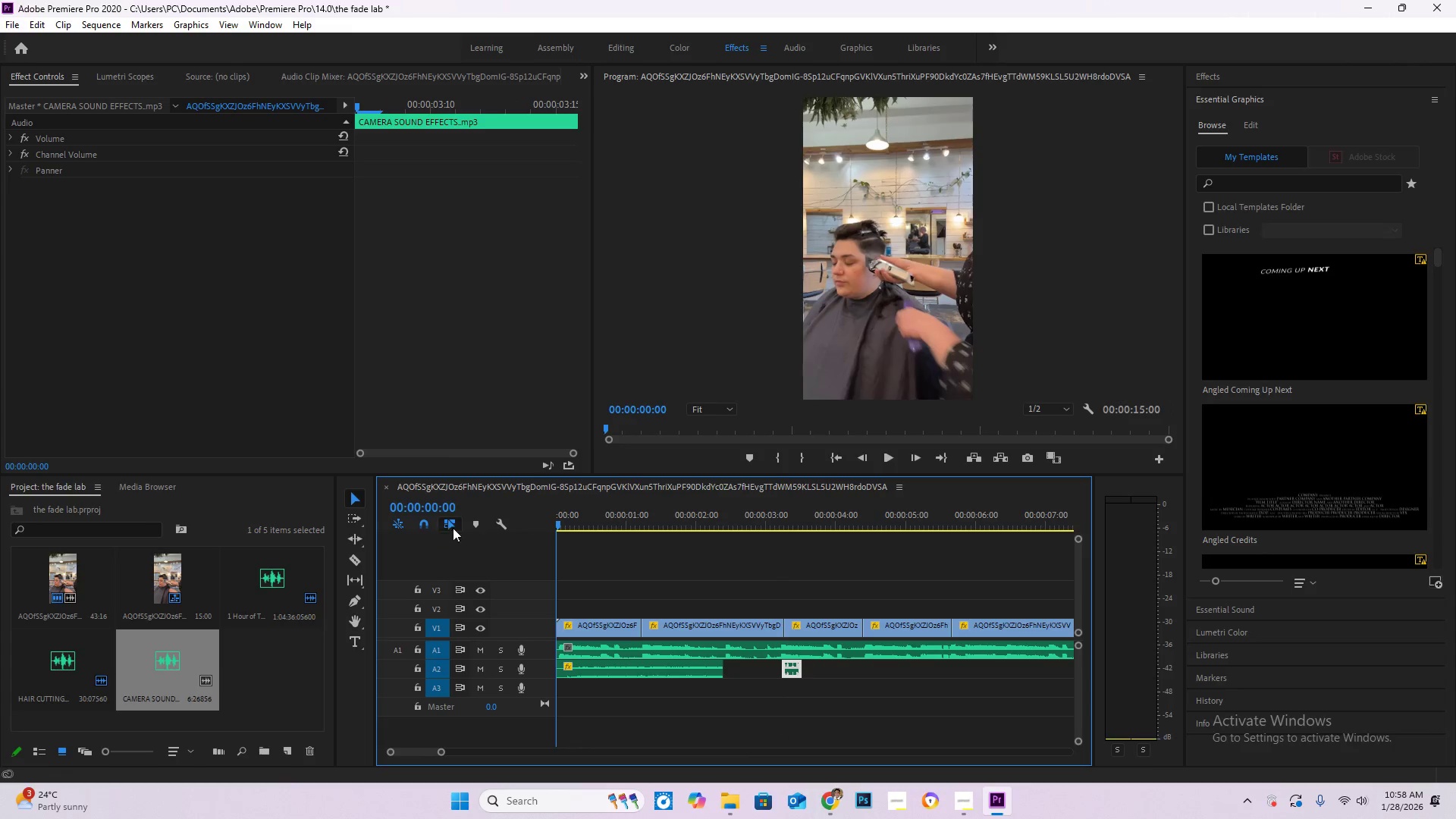 
key(Space)
 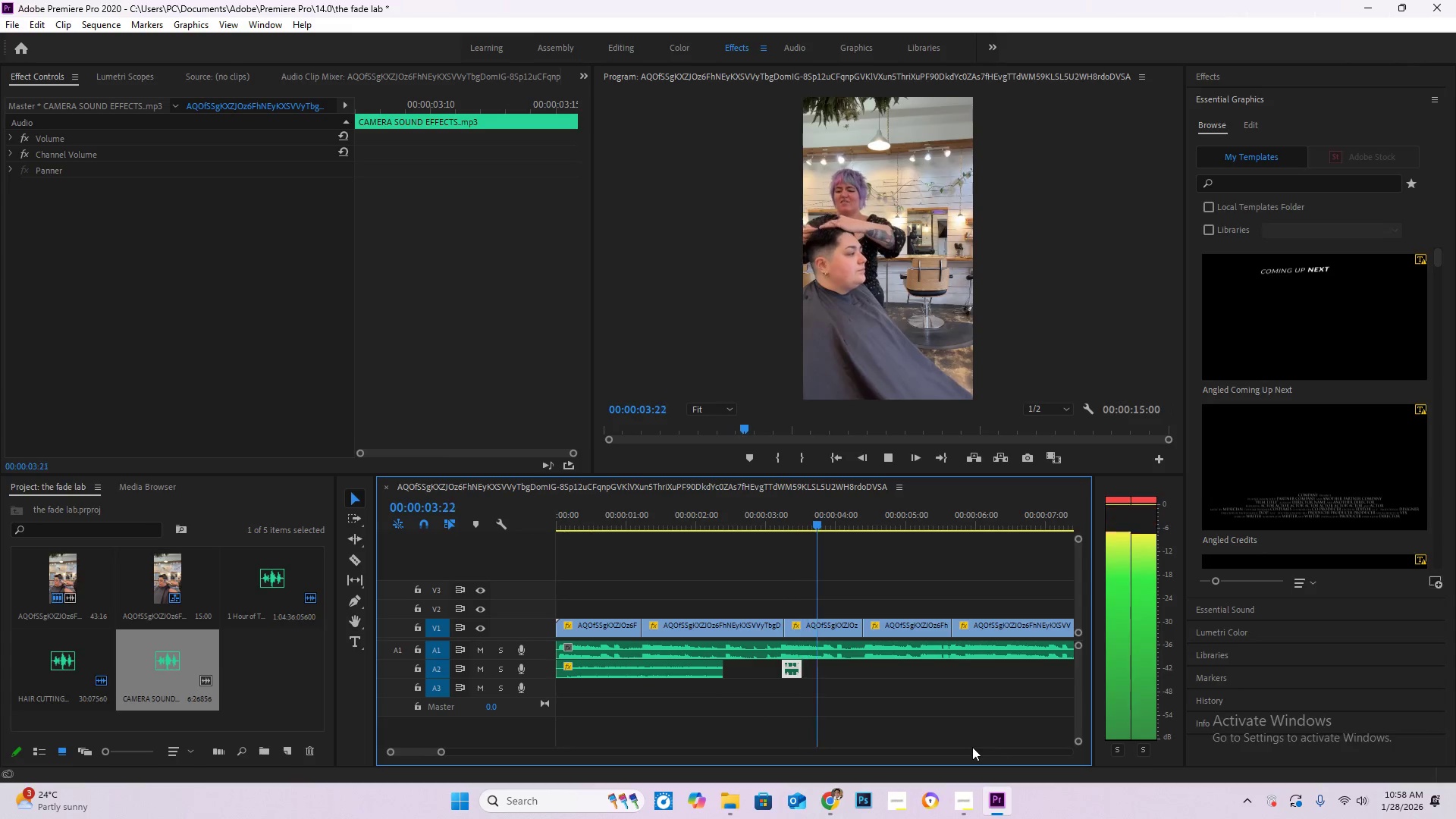 
key(Space)
 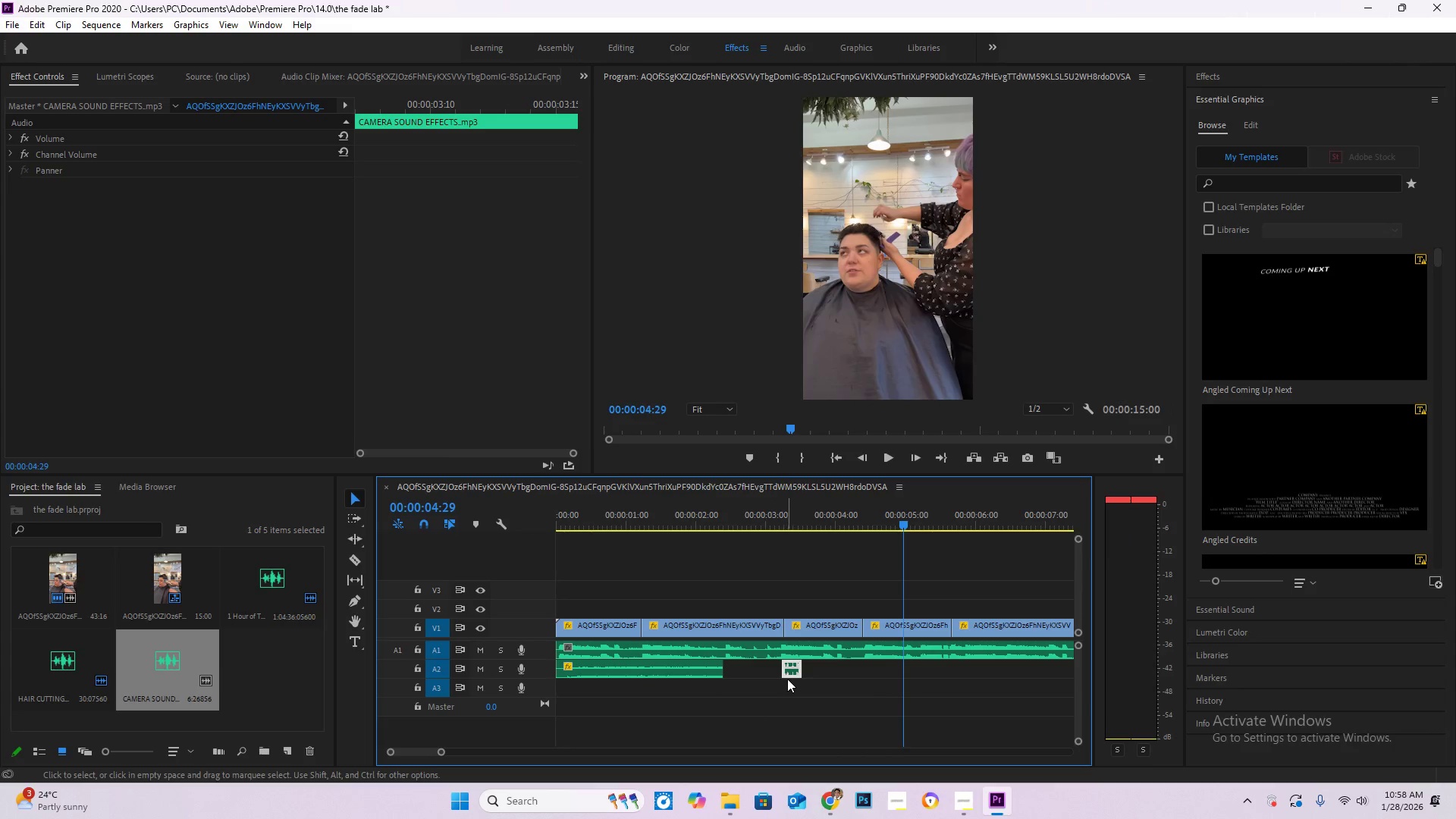 
key(Control+C)
 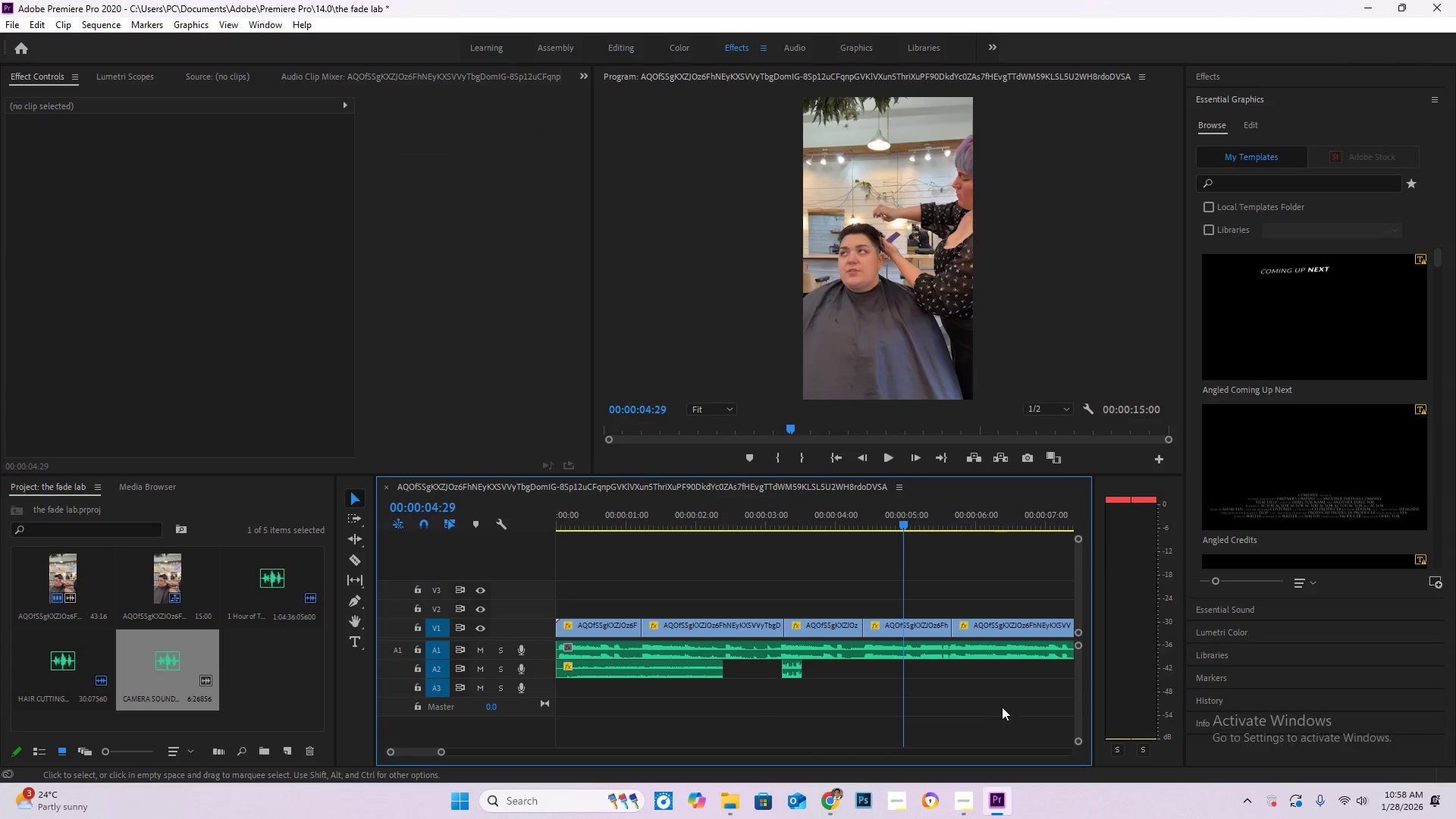 
hold_key(key=AltLeft, duration=0.59)
scroll: coordinate [981, 700], scroll_direction: down, amount: 11.0
 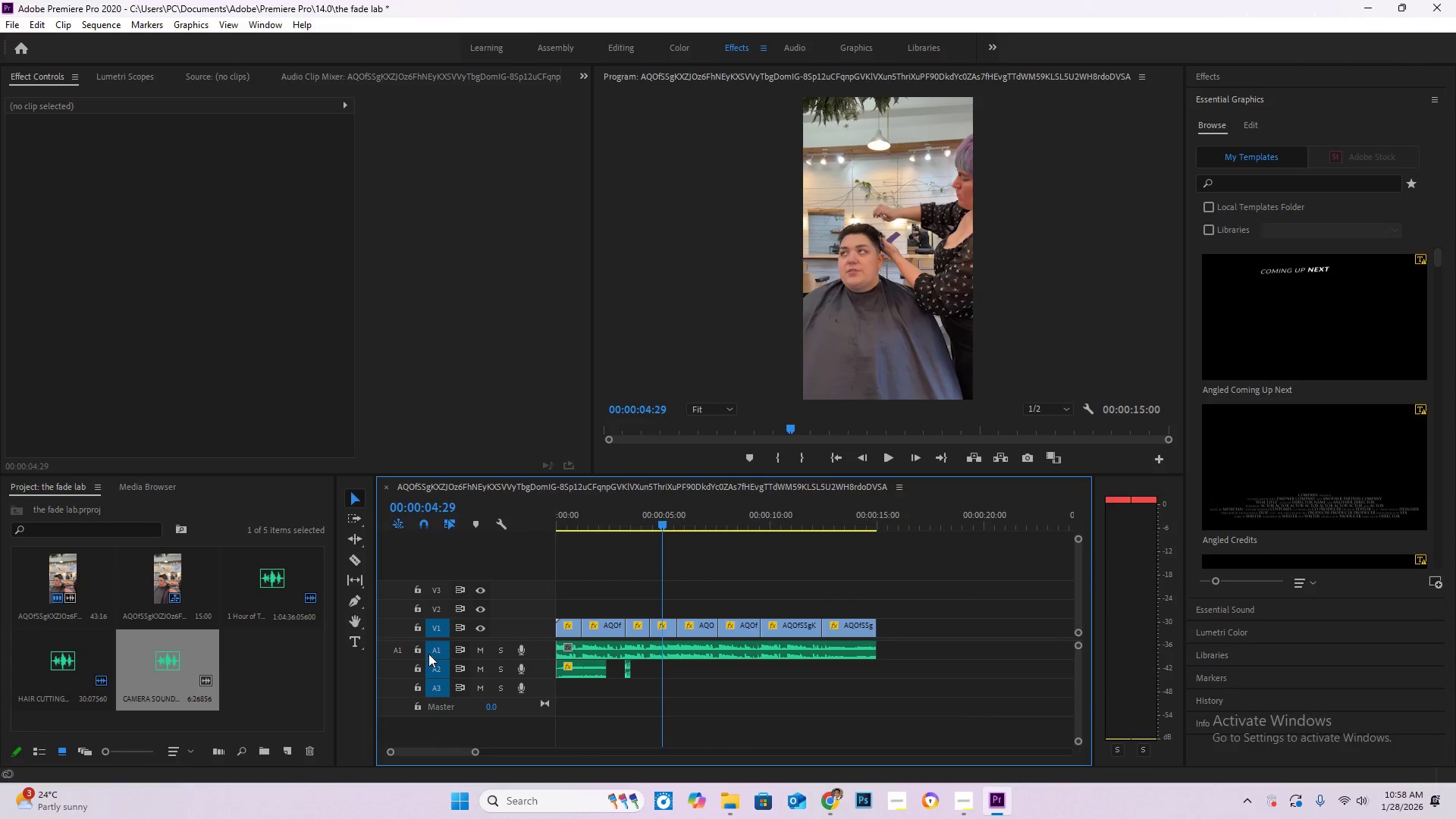 
left_click([418, 651])
 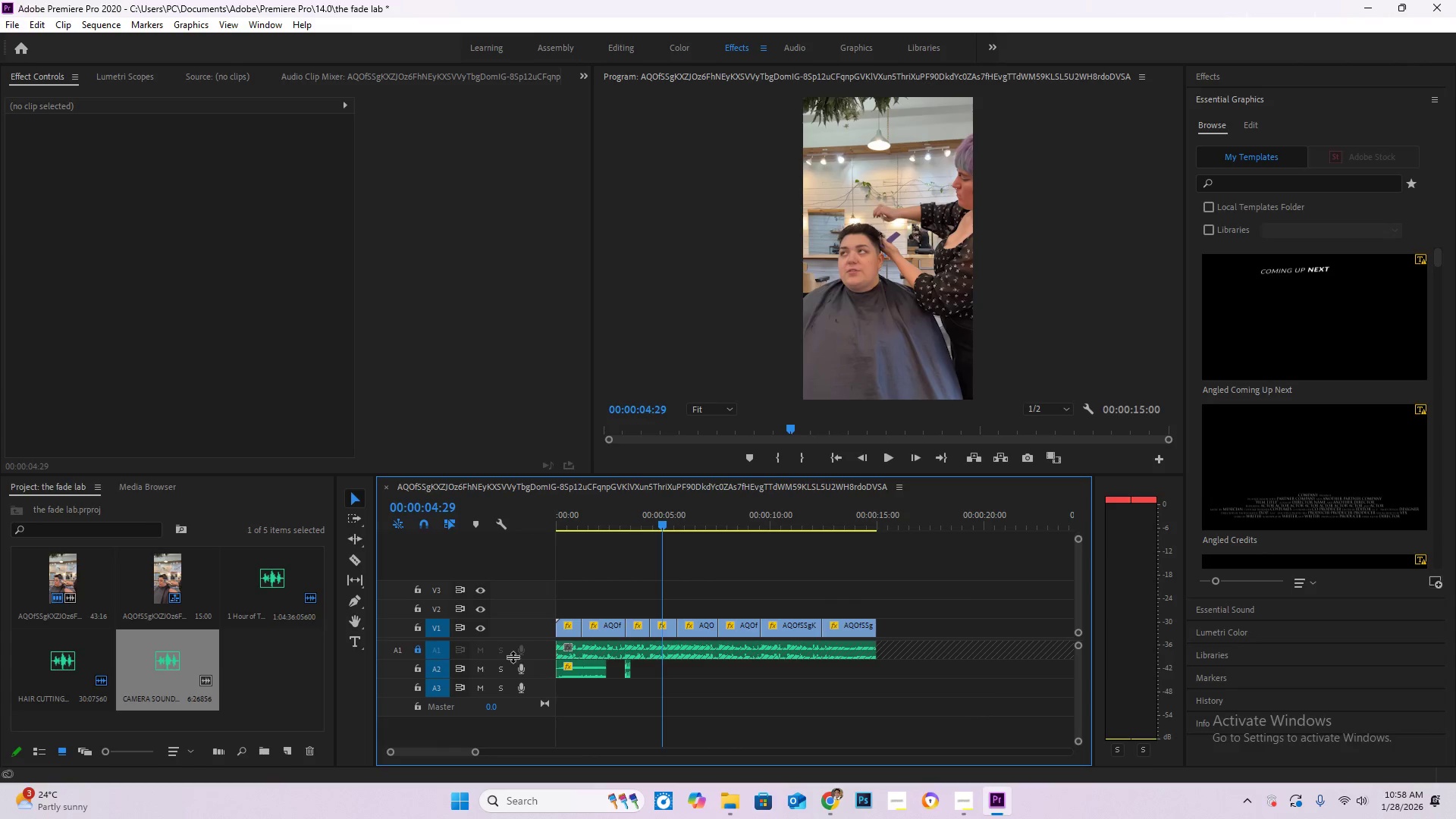 
key(Control+V)
 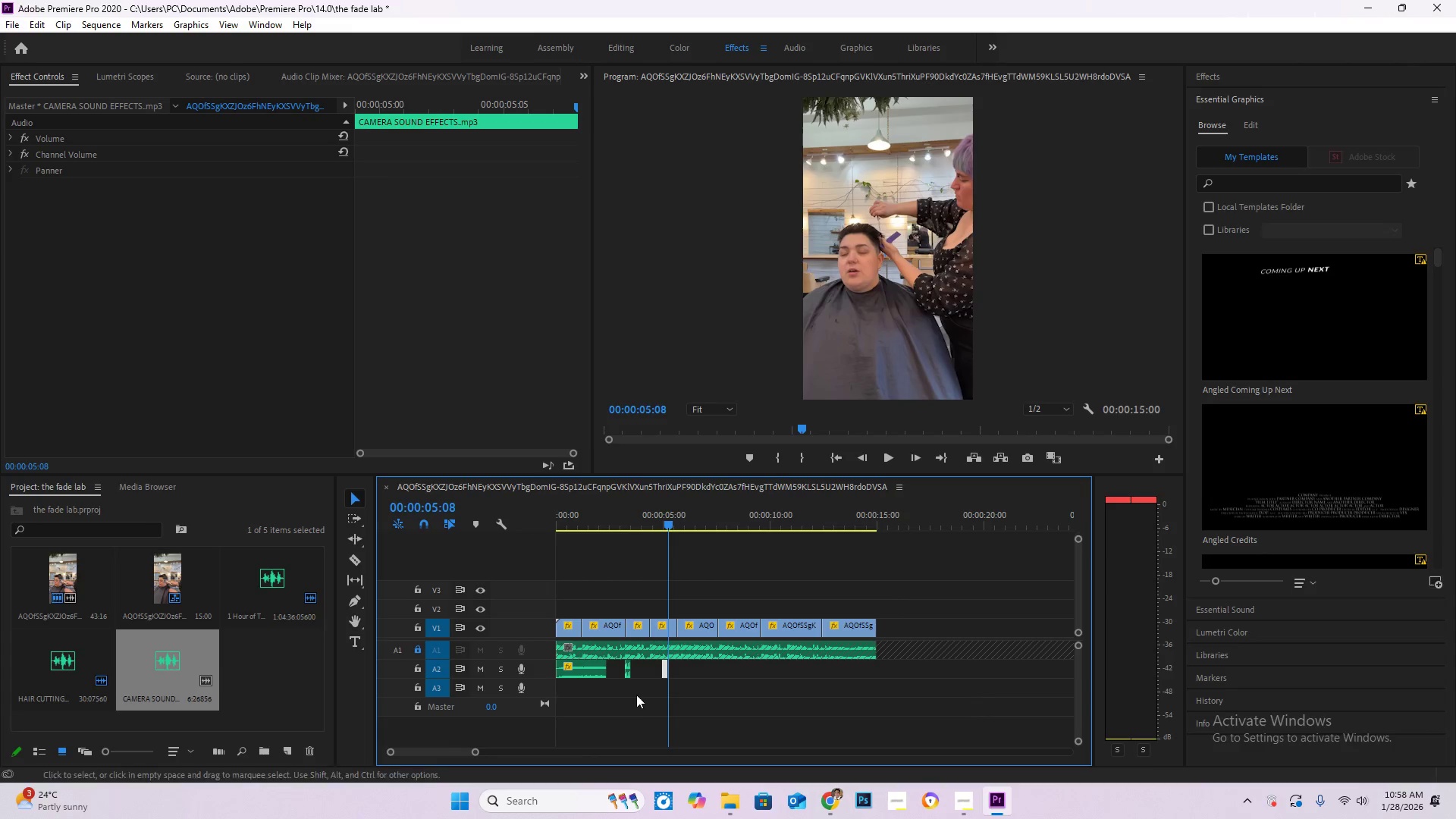 
hold_key(key=AltLeft, duration=1.0)
scroll: coordinate [662, 693], scroll_direction: up, amount: 20.0
 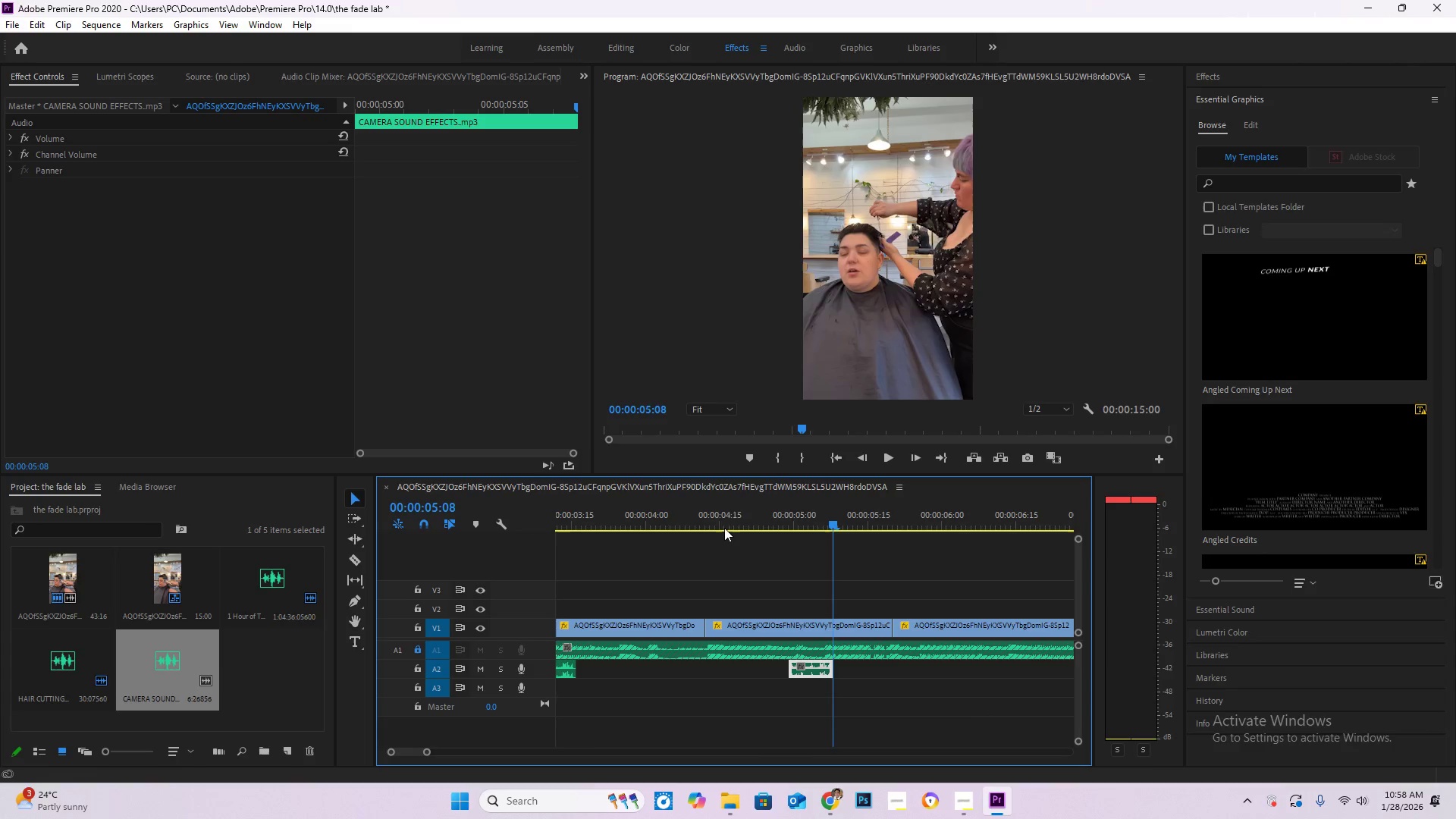 
left_click_drag(start_coordinate=[727, 516], to_coordinate=[708, 513])
 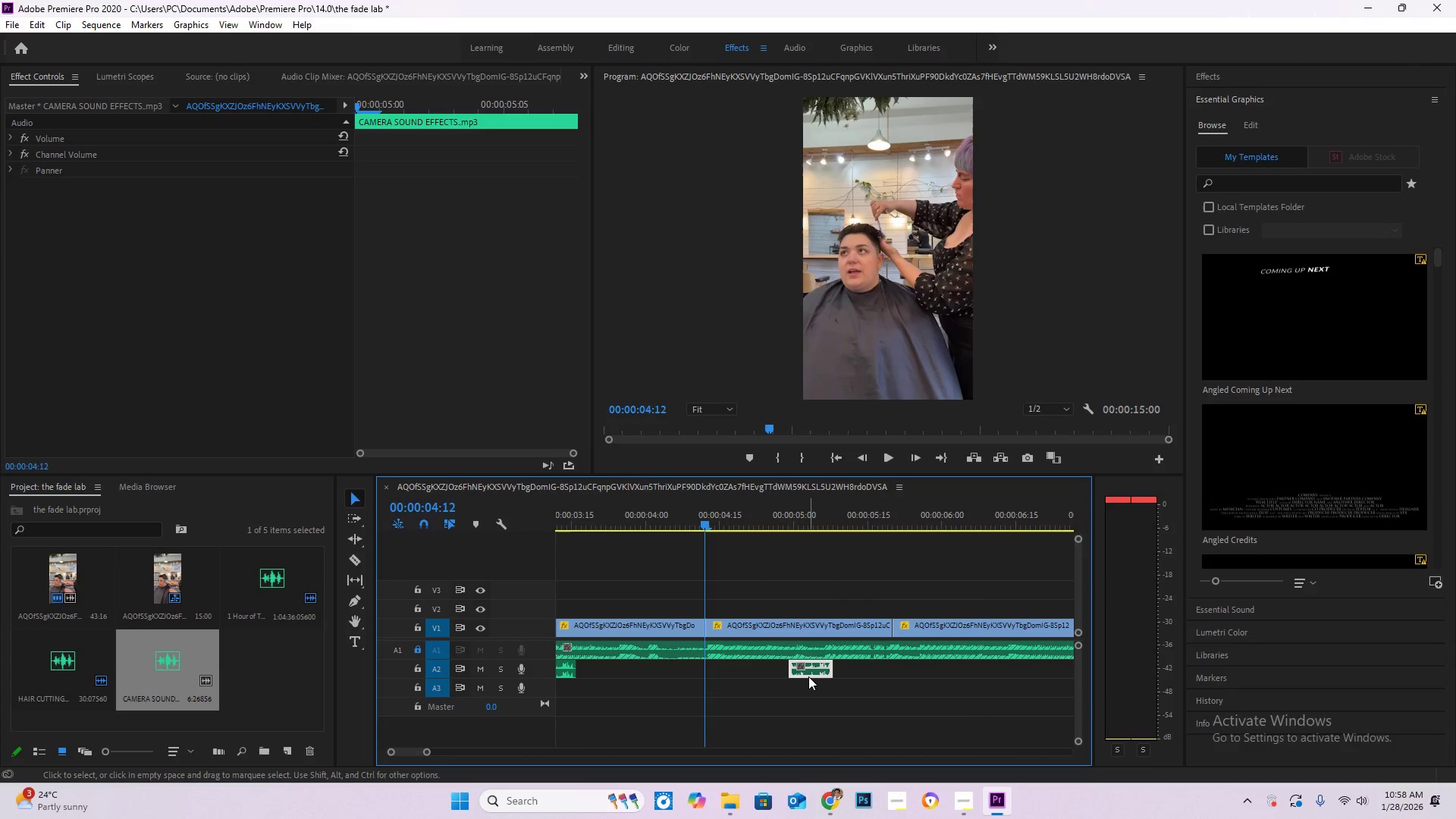 
left_click_drag(start_coordinate=[808, 676], to_coordinate=[721, 667])
 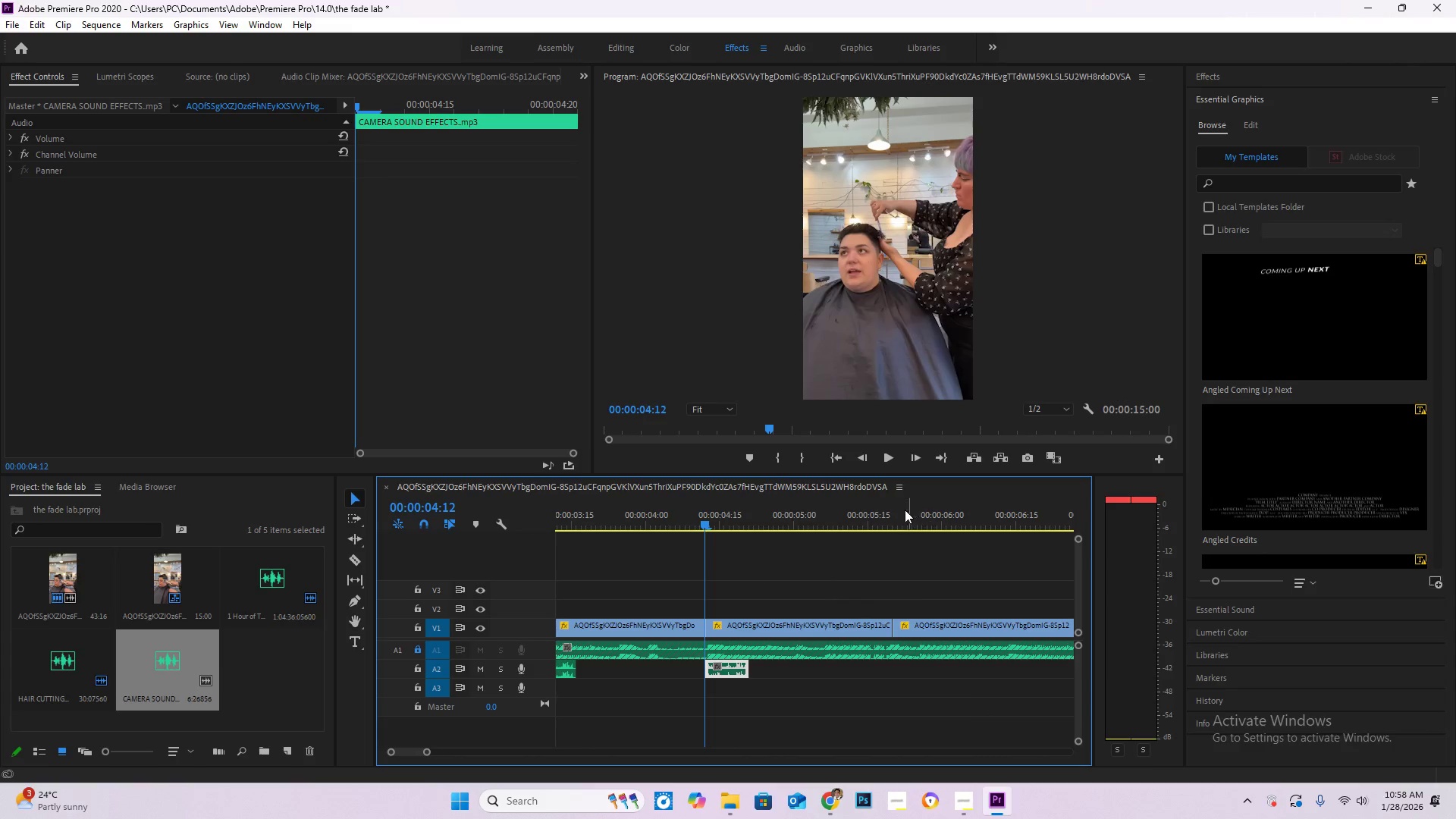 
left_click([894, 510])
 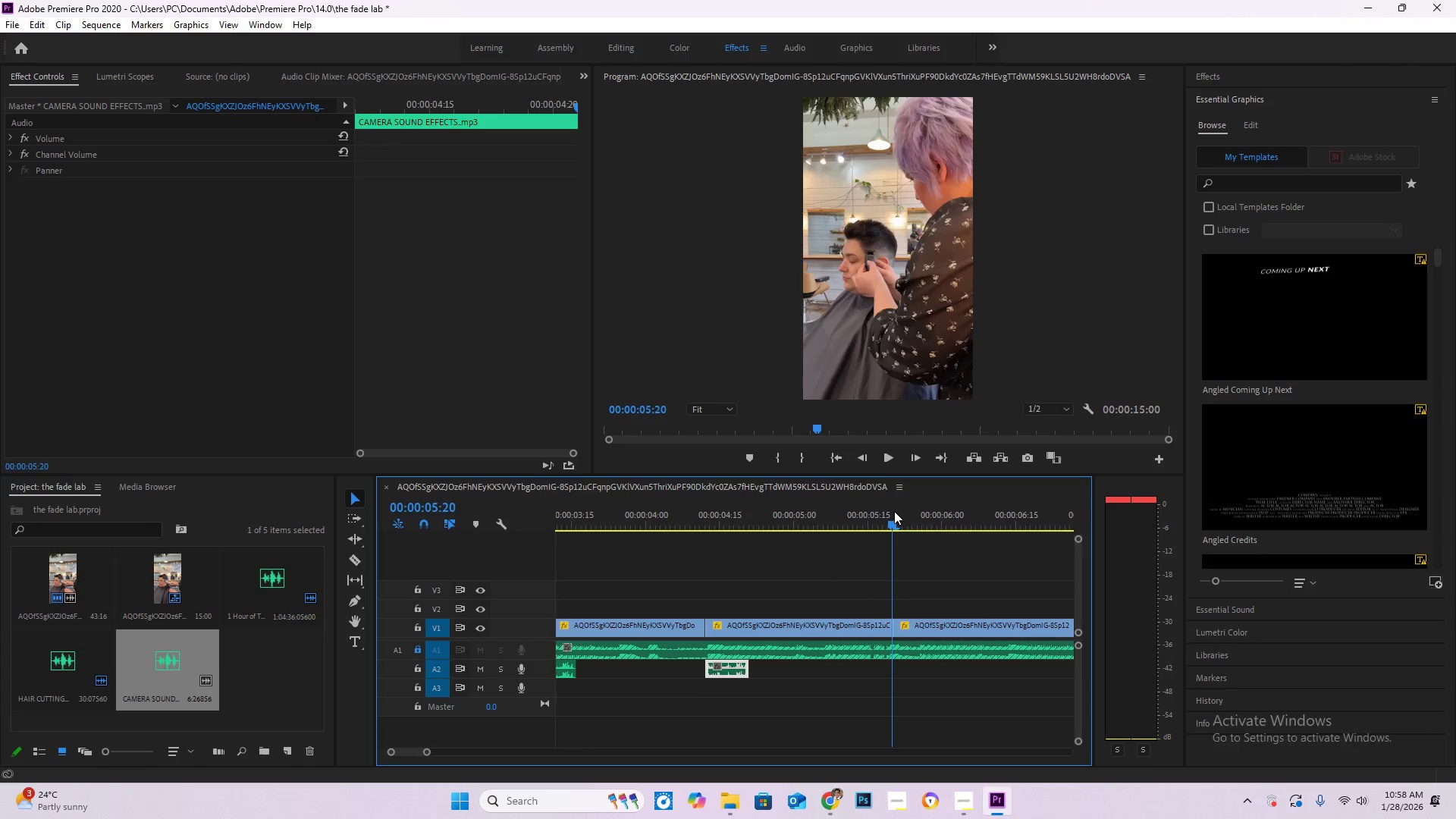 
key(Control+V)
 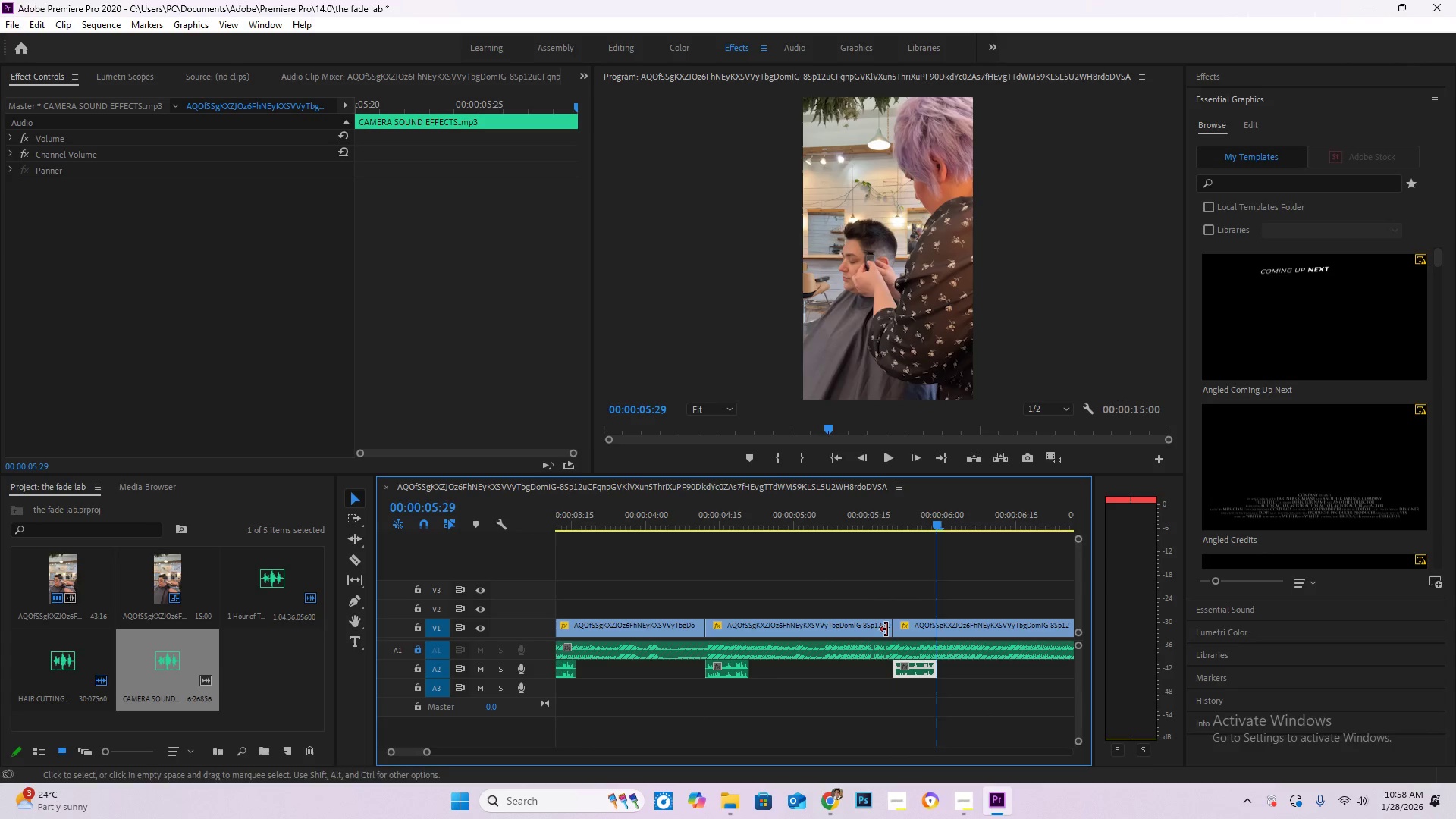 
hold_key(key=AltLeft, duration=0.61)
scroll: coordinate [870, 690], scroll_direction: down, amount: 12.0
 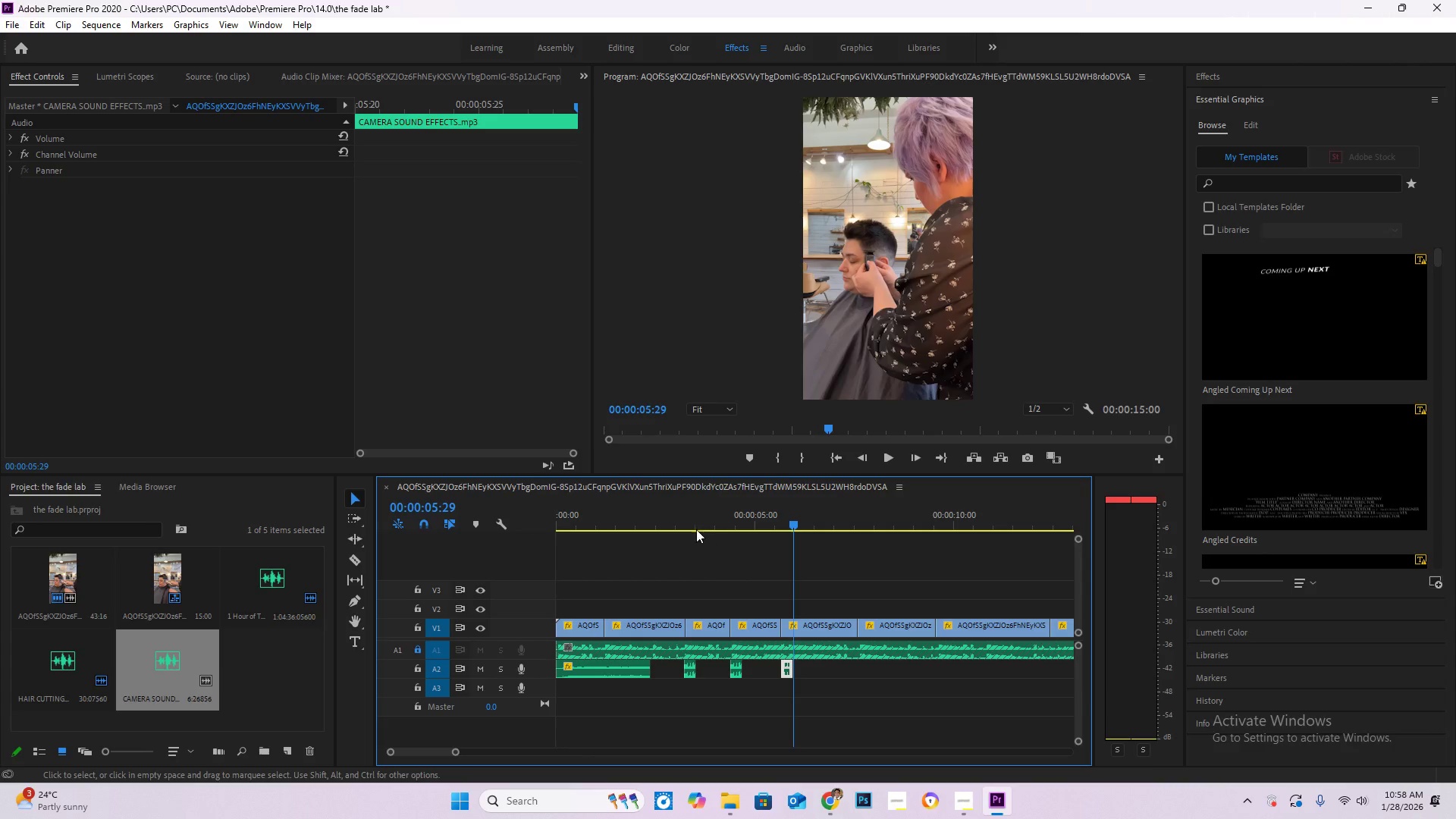 
left_click_drag(start_coordinate=[671, 511], to_coordinate=[486, 502])
 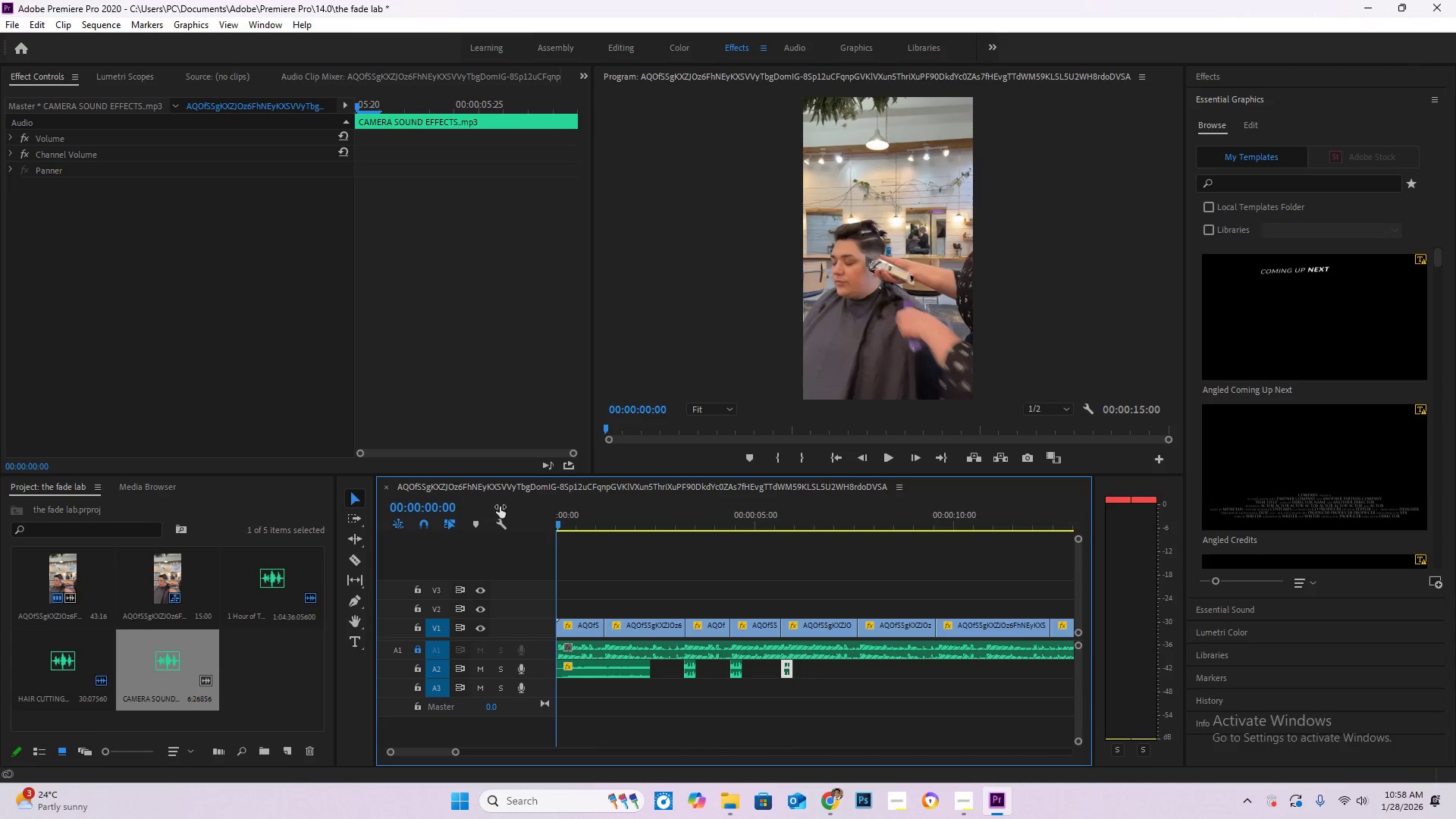 
key(Space)
 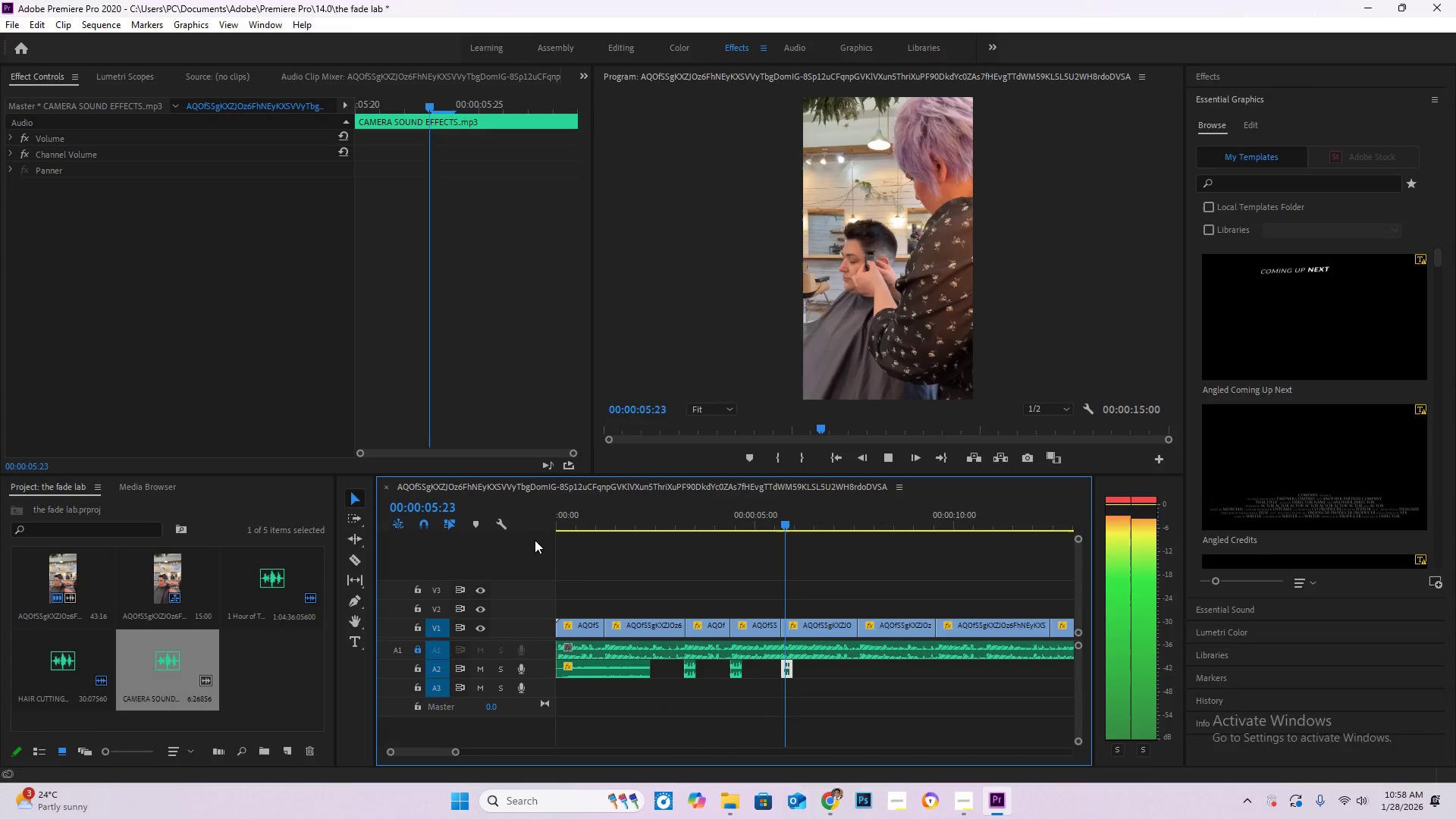 
wait(10.78)
 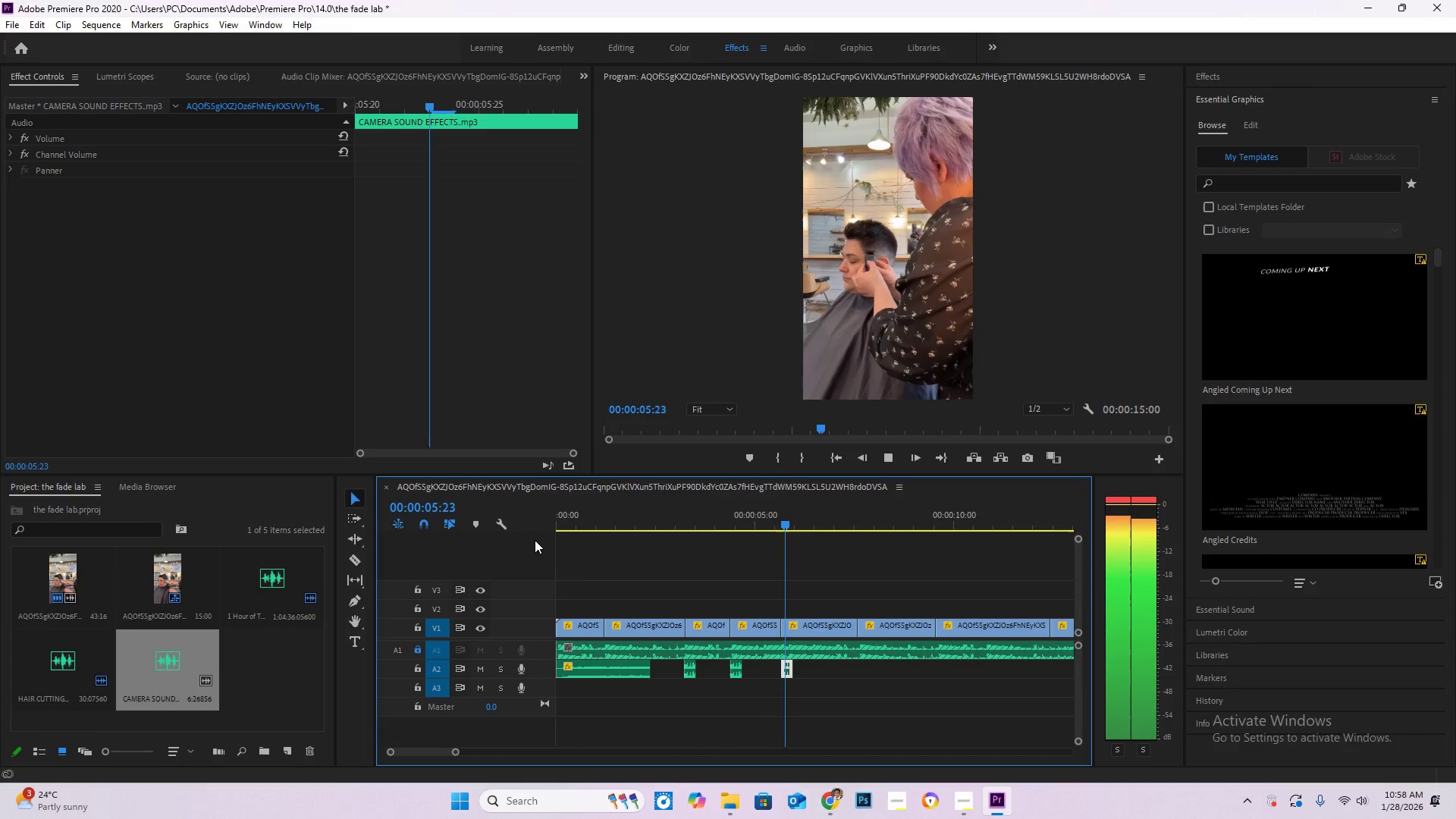 
hold_key(key=AltLeft, duration=0.45)
scroll: coordinate [900, 684], scroll_direction: down, amount: 4.0
 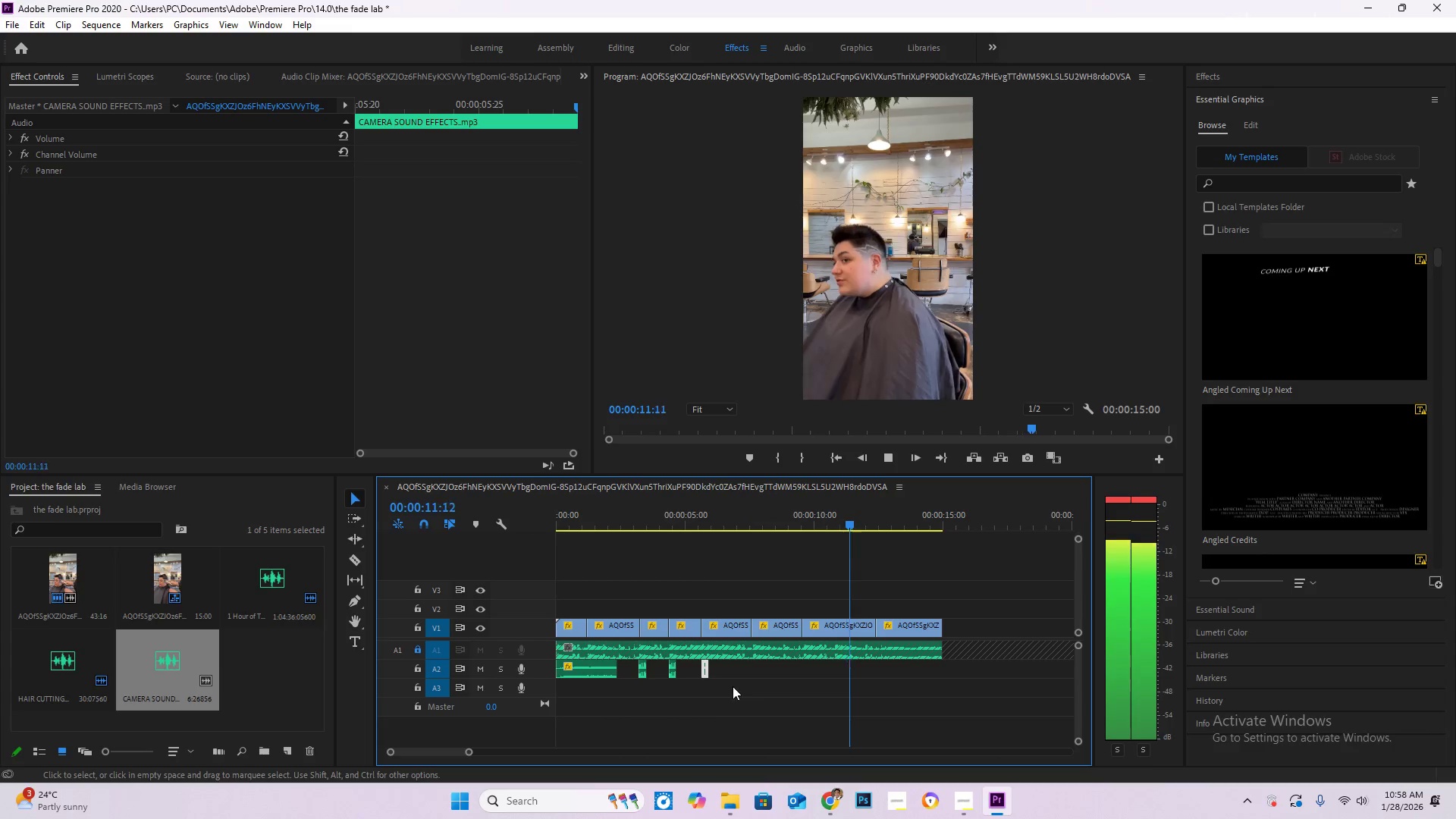 
hold_key(key=AltLeft, duration=0.44)
 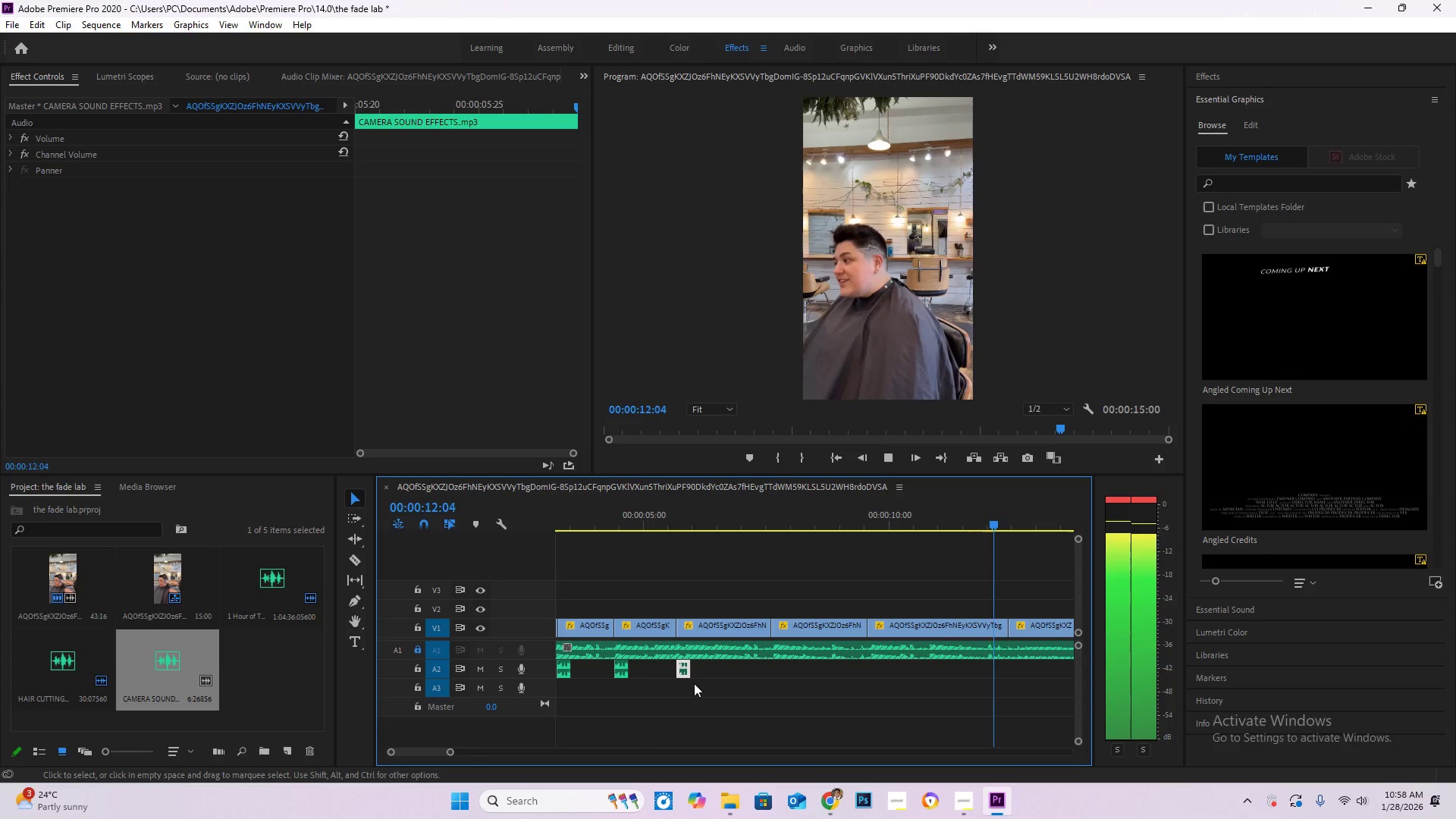 
key(Space)
 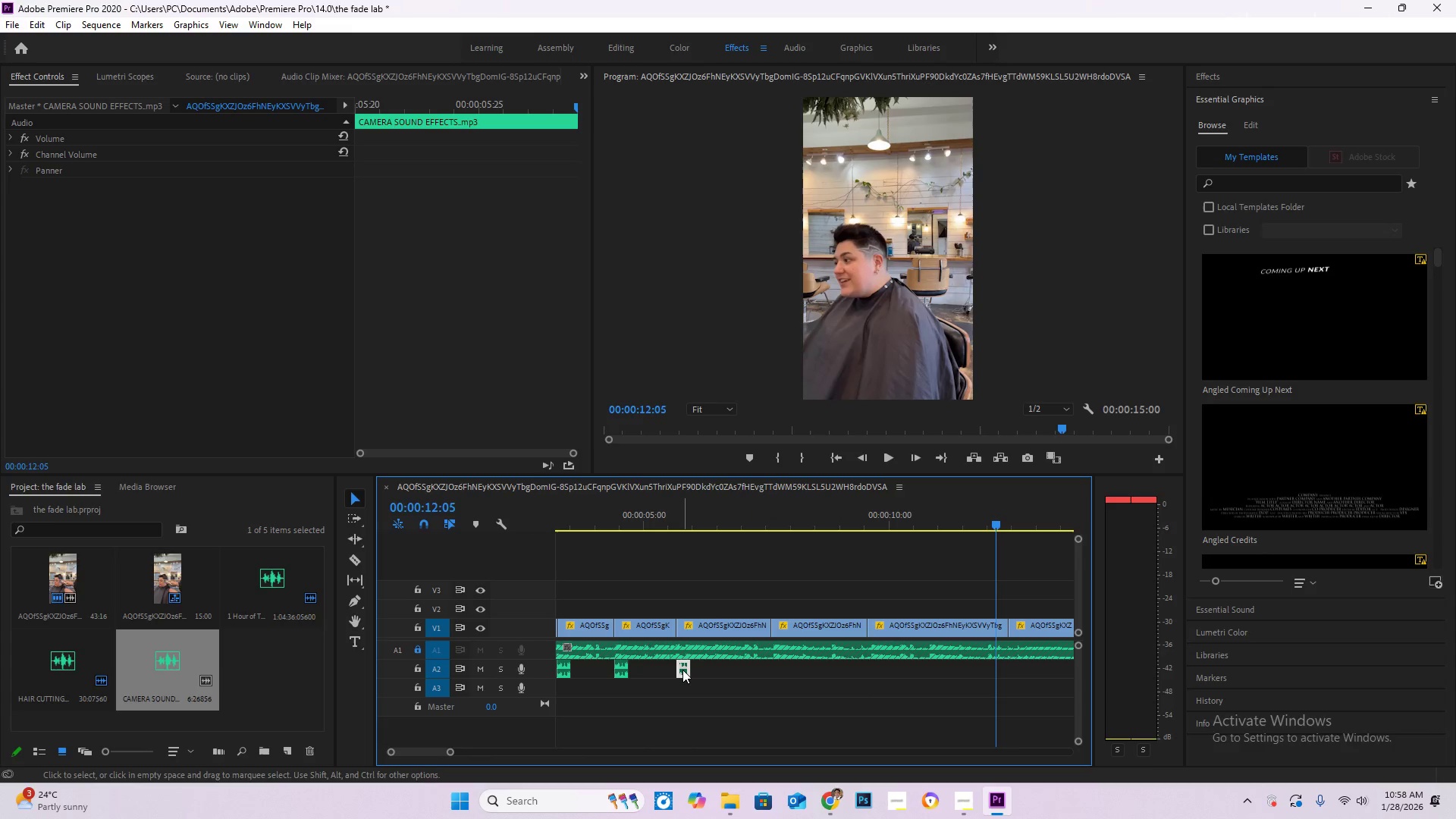 
scroll: coordinate [729, 683], scroll_direction: up, amount: 8.0
 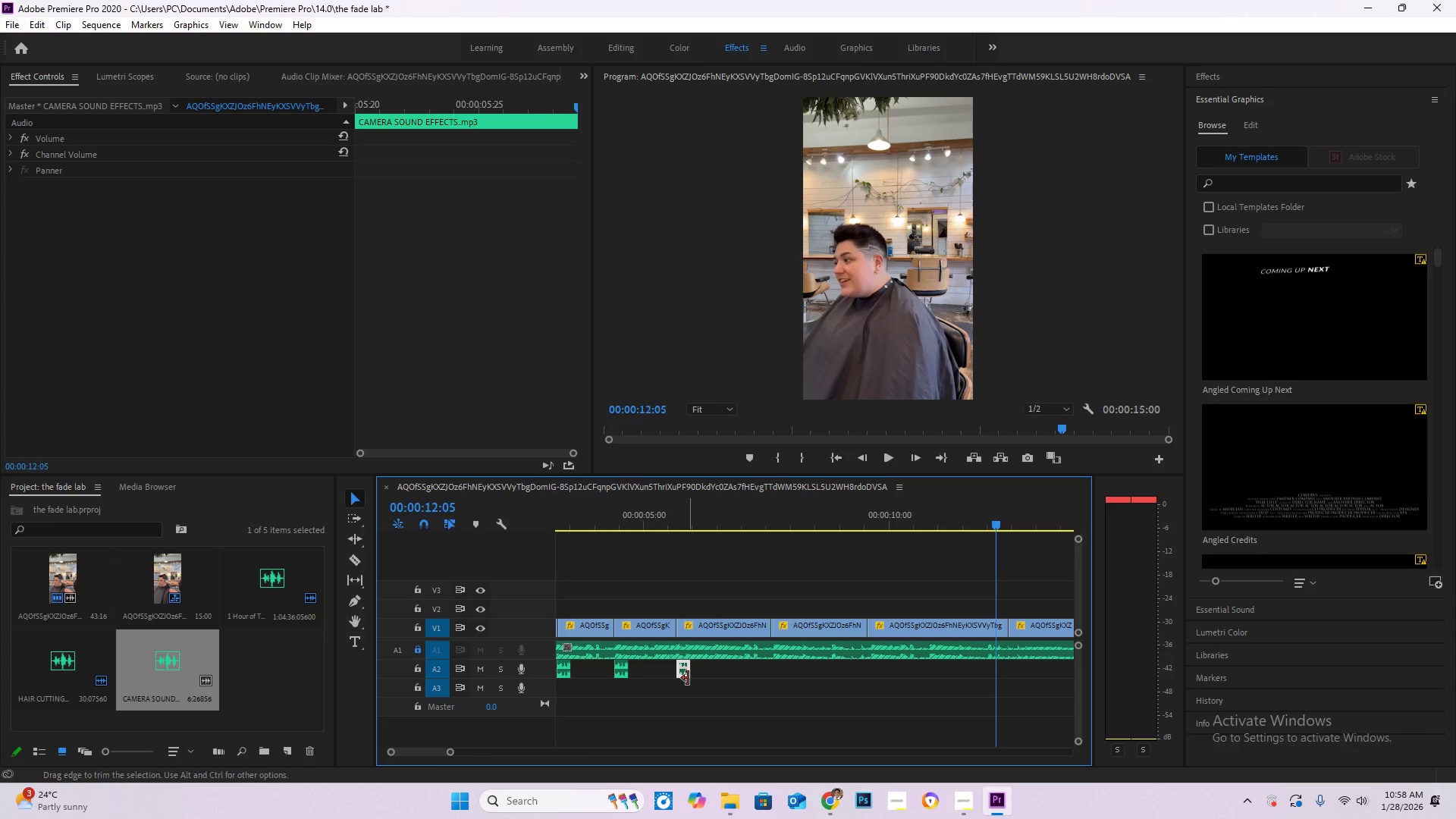 
left_click_drag(start_coordinate=[682, 670], to_coordinate=[867, 673])
 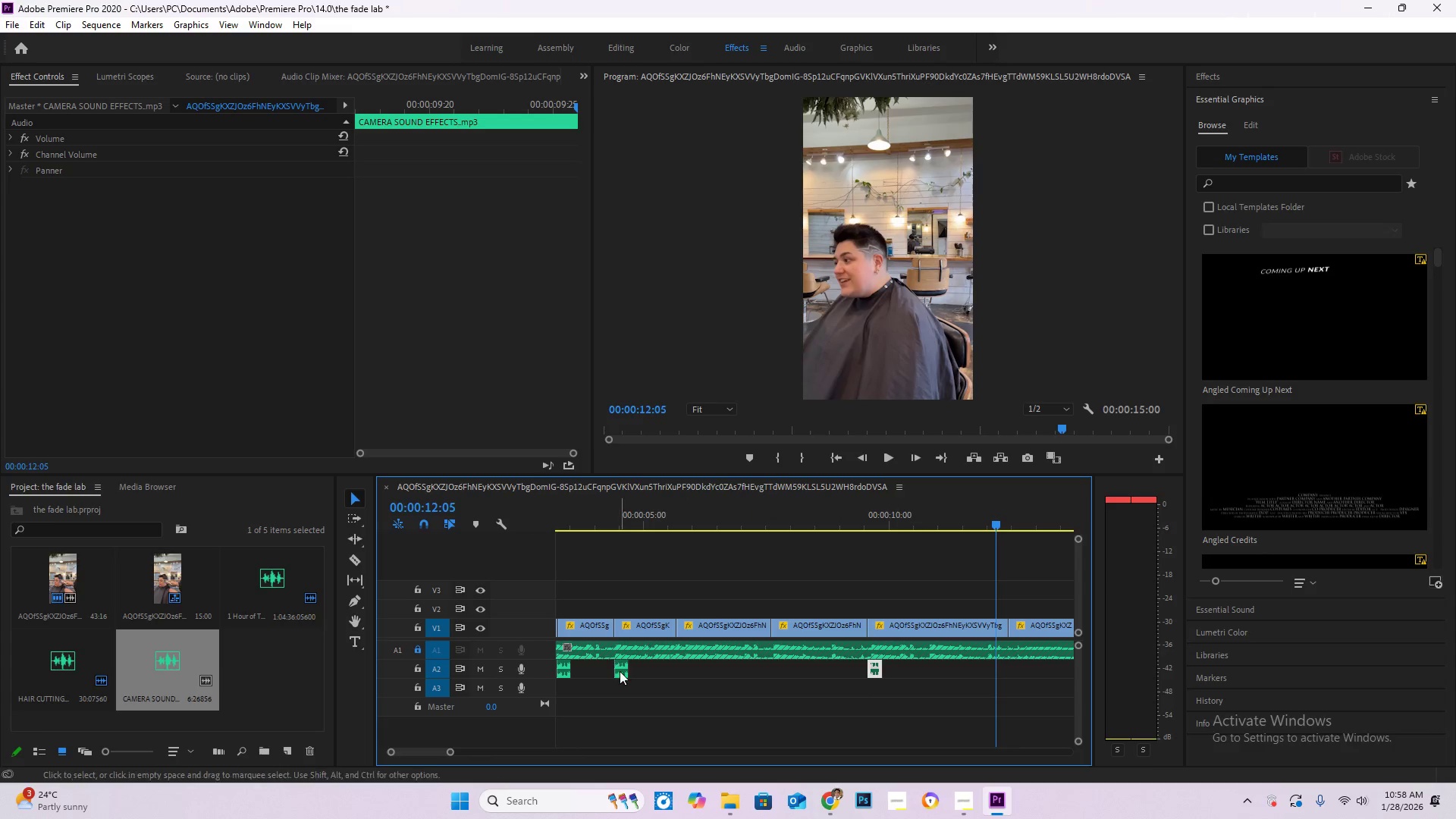 
left_click_drag(start_coordinate=[620, 671], to_coordinate=[1009, 670])
 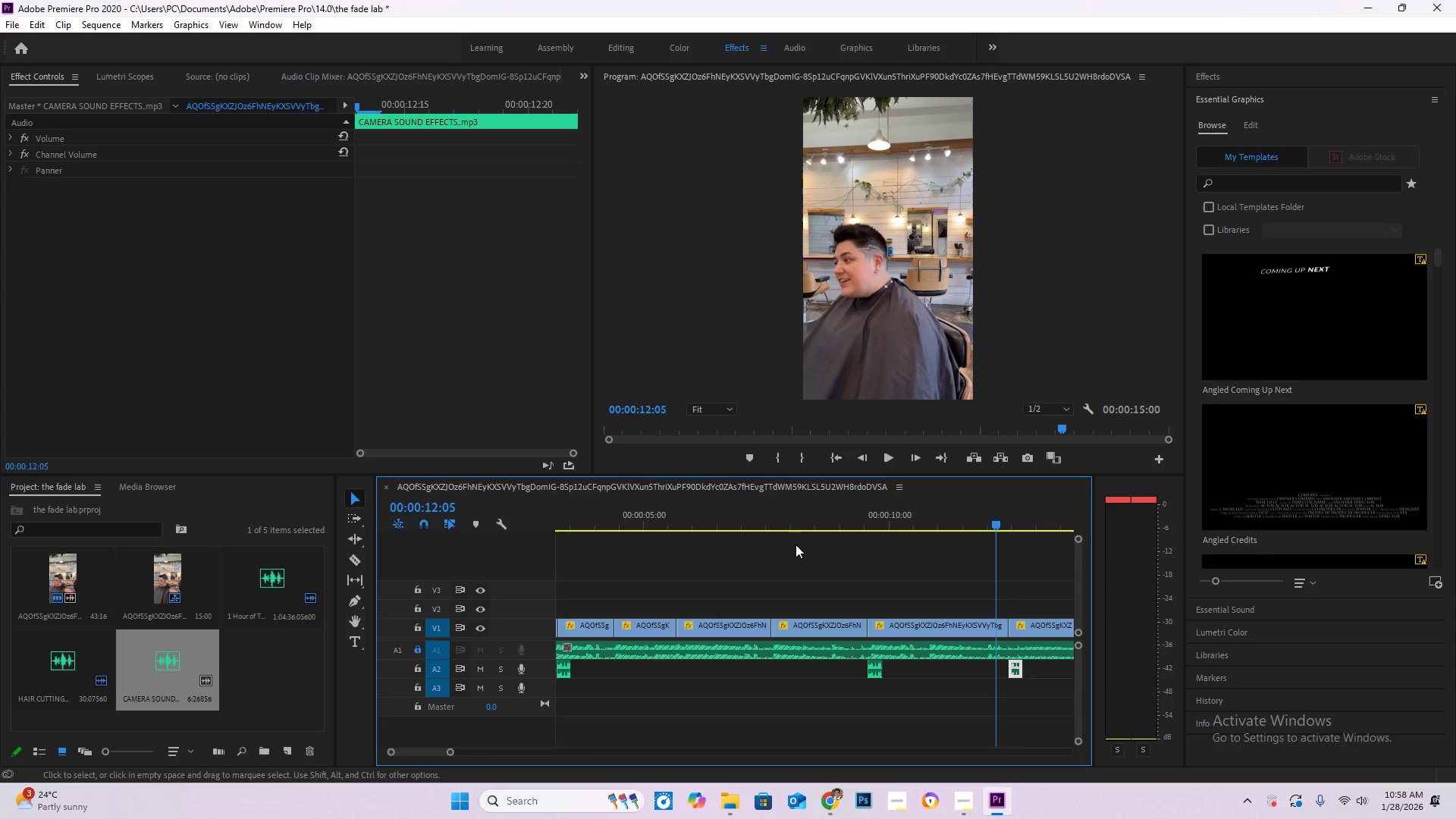 
left_click_drag(start_coordinate=[754, 529], to_coordinate=[689, 532])
 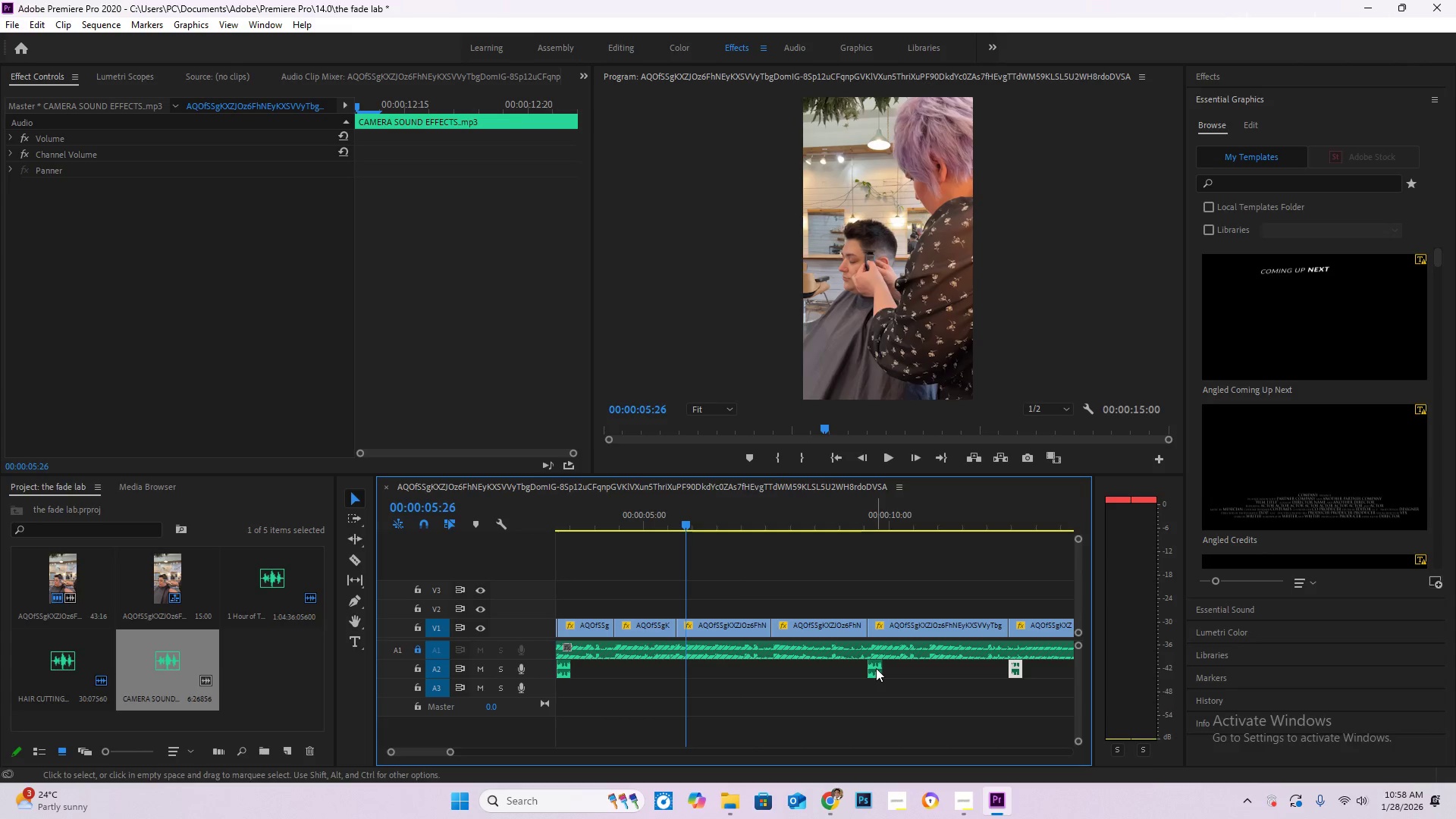 
left_click([876, 668])
 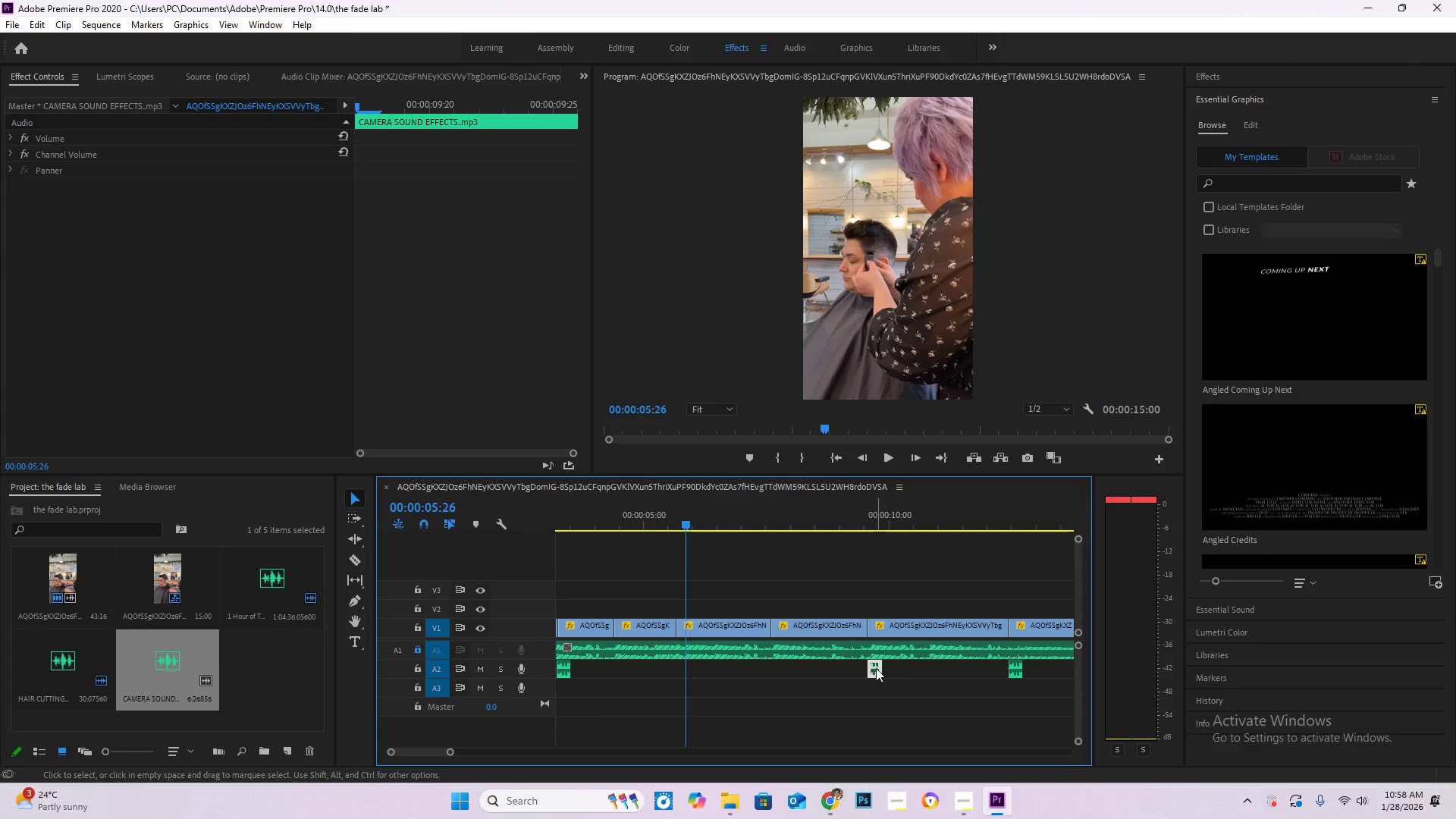 
hold_key(key=ControlLeft, duration=1.14)
 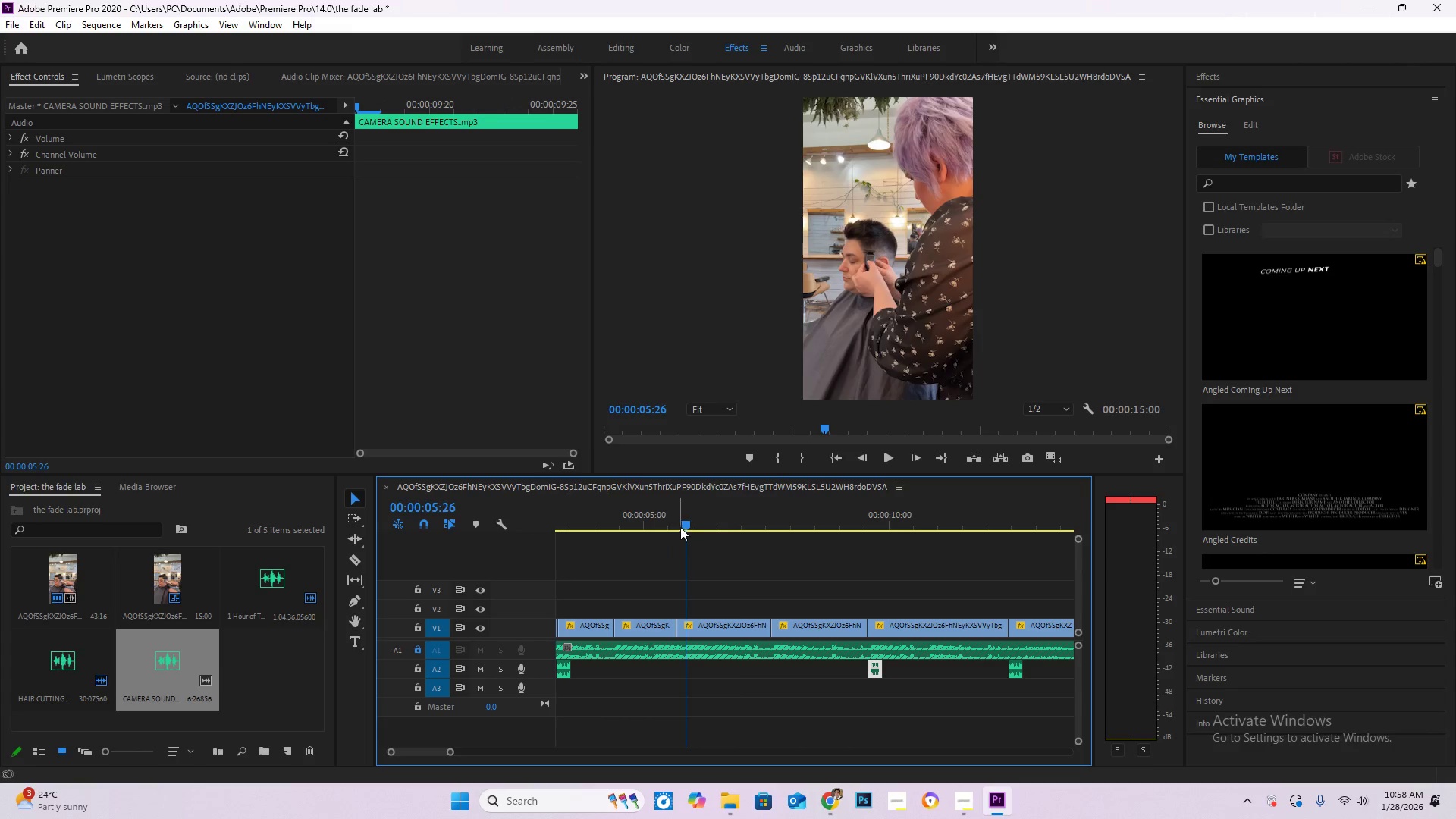 
left_click_drag(start_coordinate=[685, 526], to_coordinate=[435, 531])
 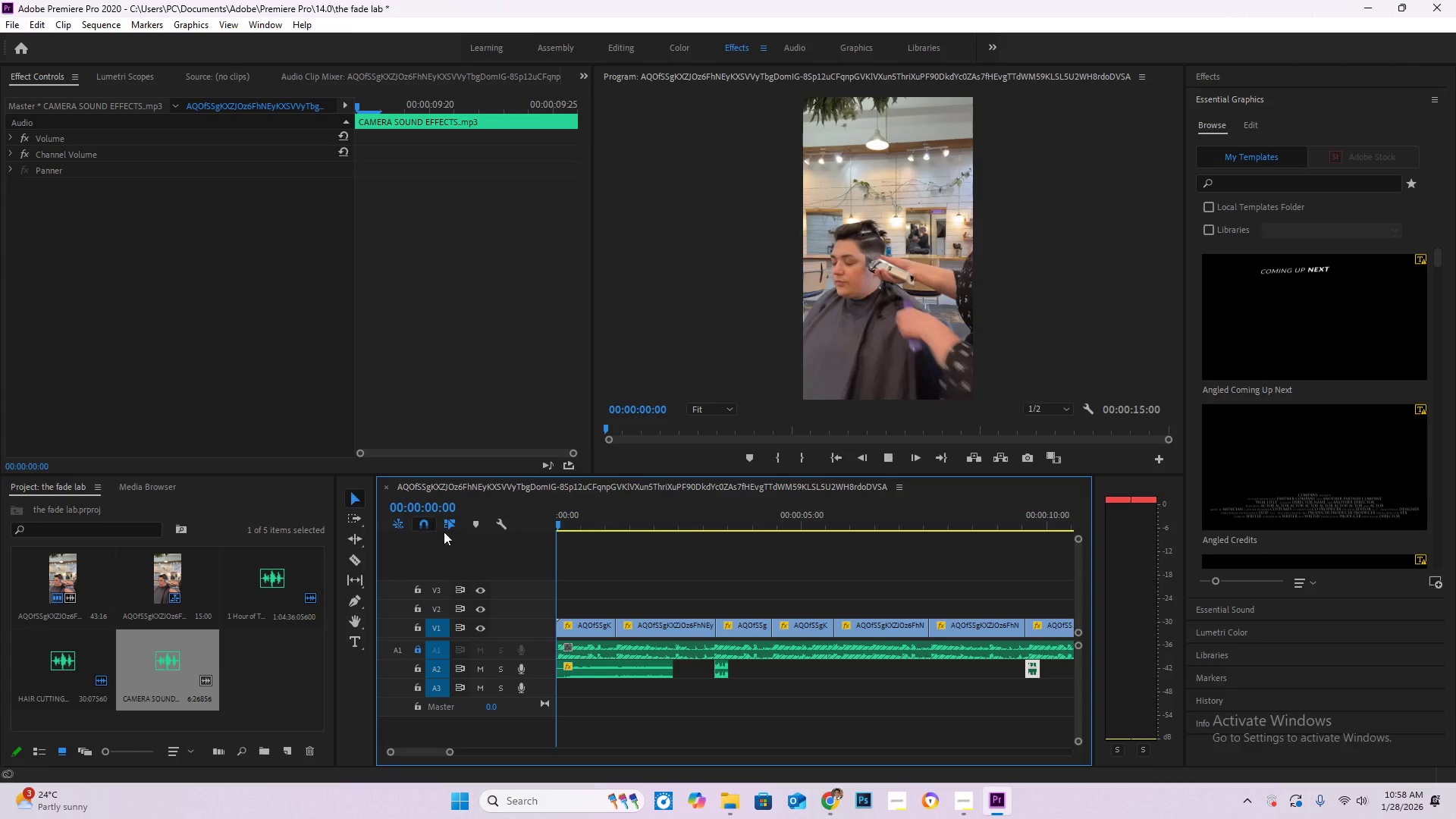 
key(Space)
 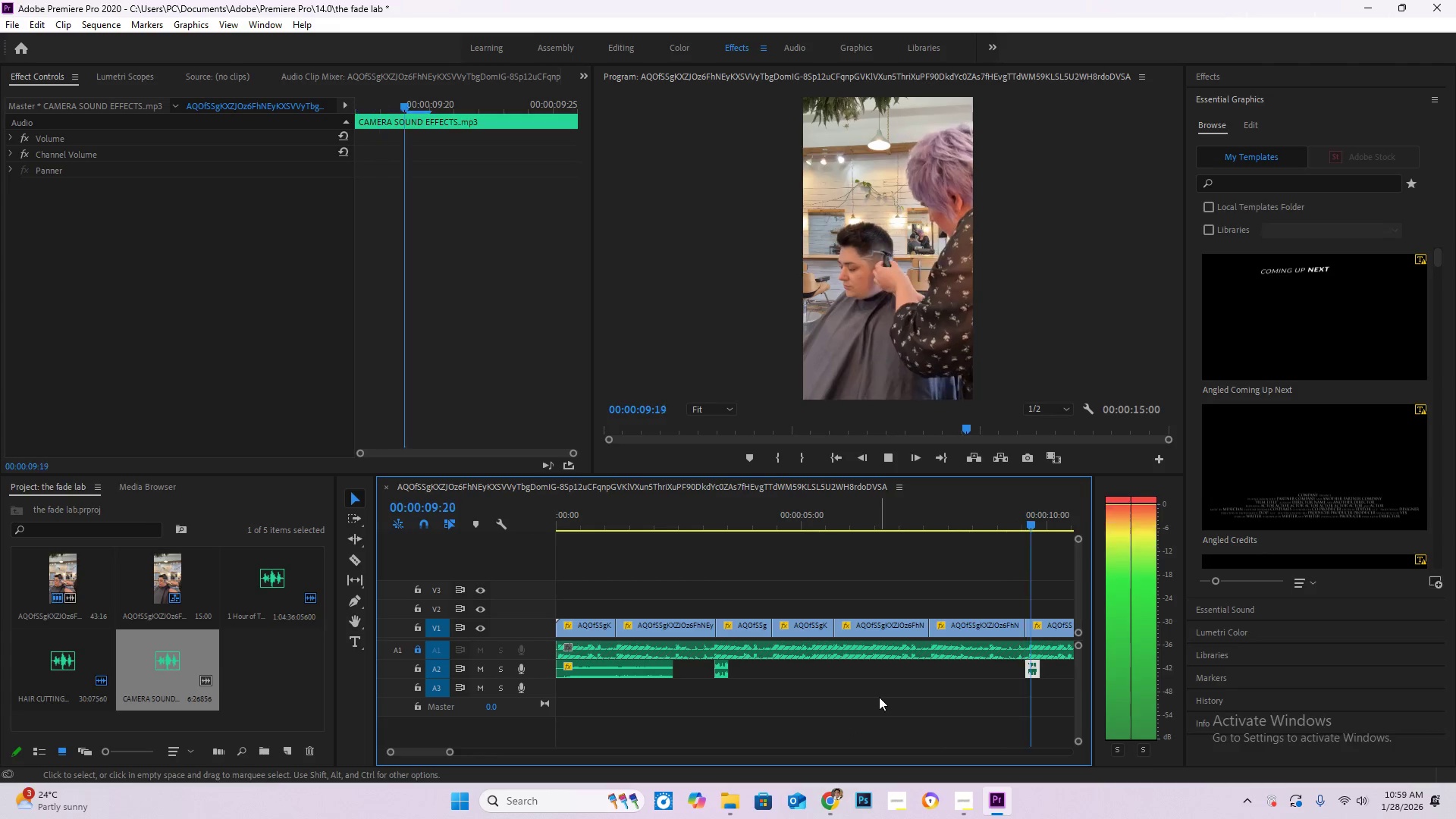 
wait(14.75)
 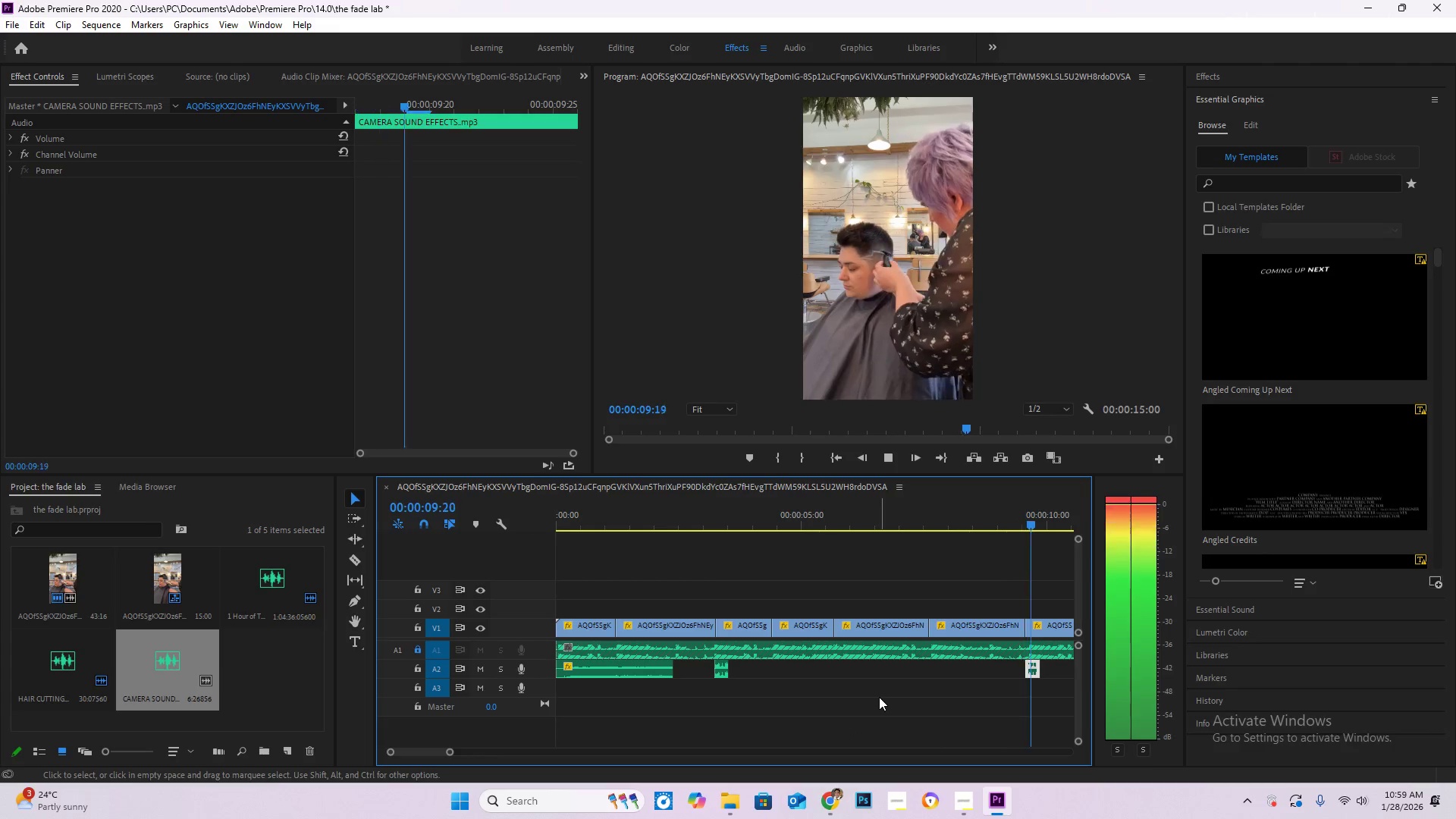 
left_click_drag(start_coordinate=[416, 755], to_coordinate=[396, 752])
 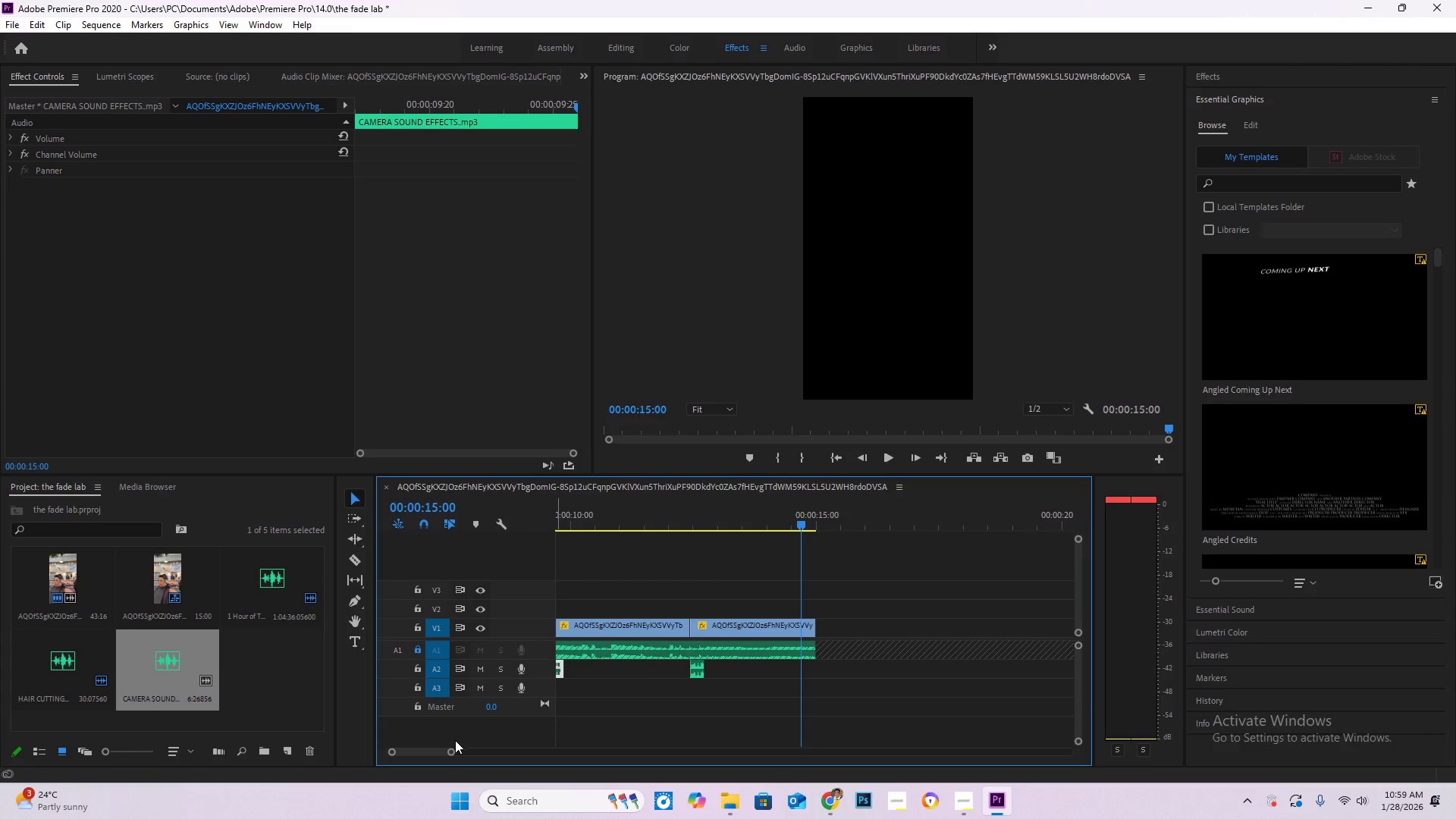 
left_click_drag(start_coordinate=[440, 752], to_coordinate=[424, 752])
 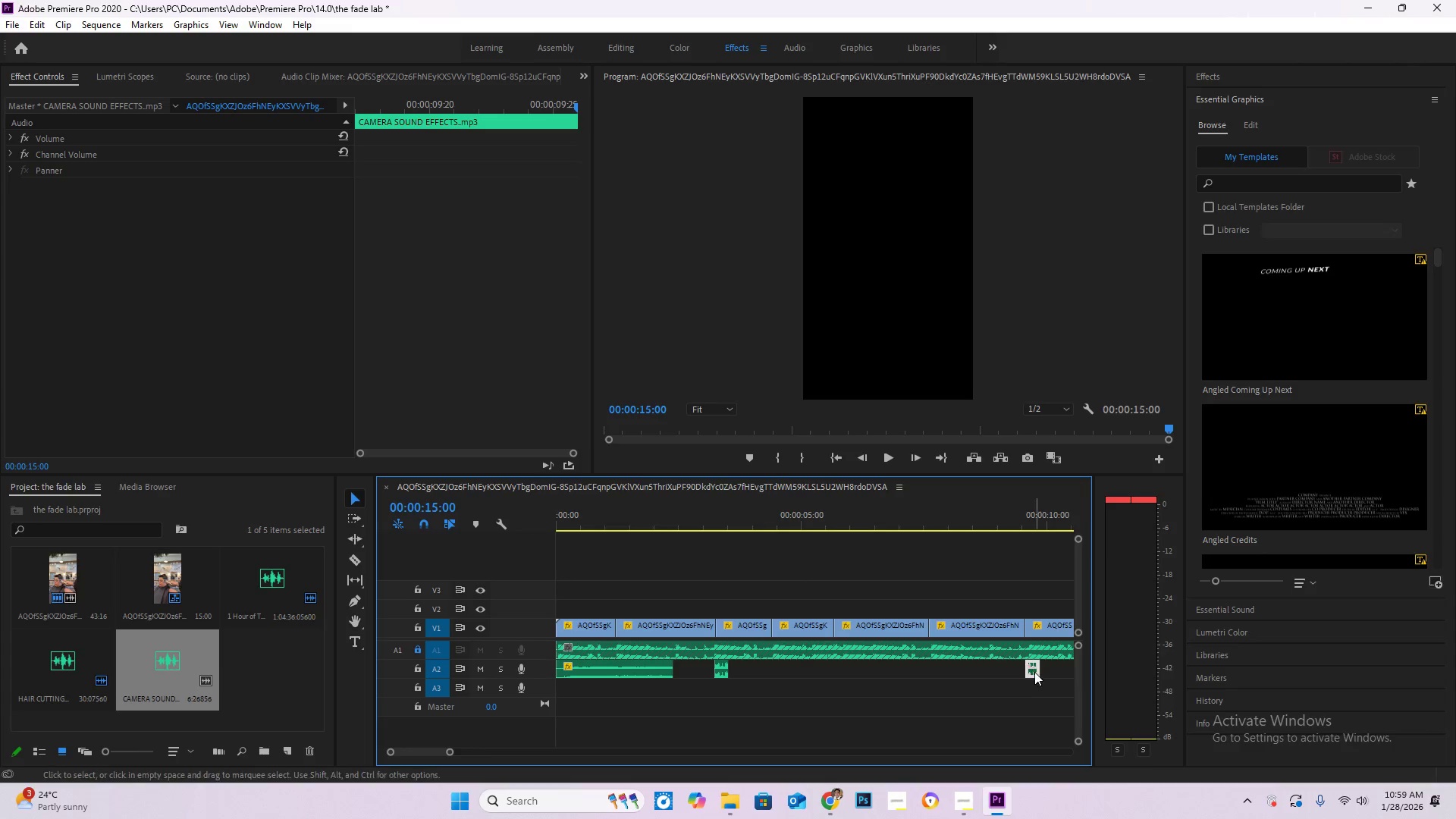 
hold_key(key=AltLeft, duration=0.5)
scroll: coordinate [1006, 673], scroll_direction: down, amount: 3.0
 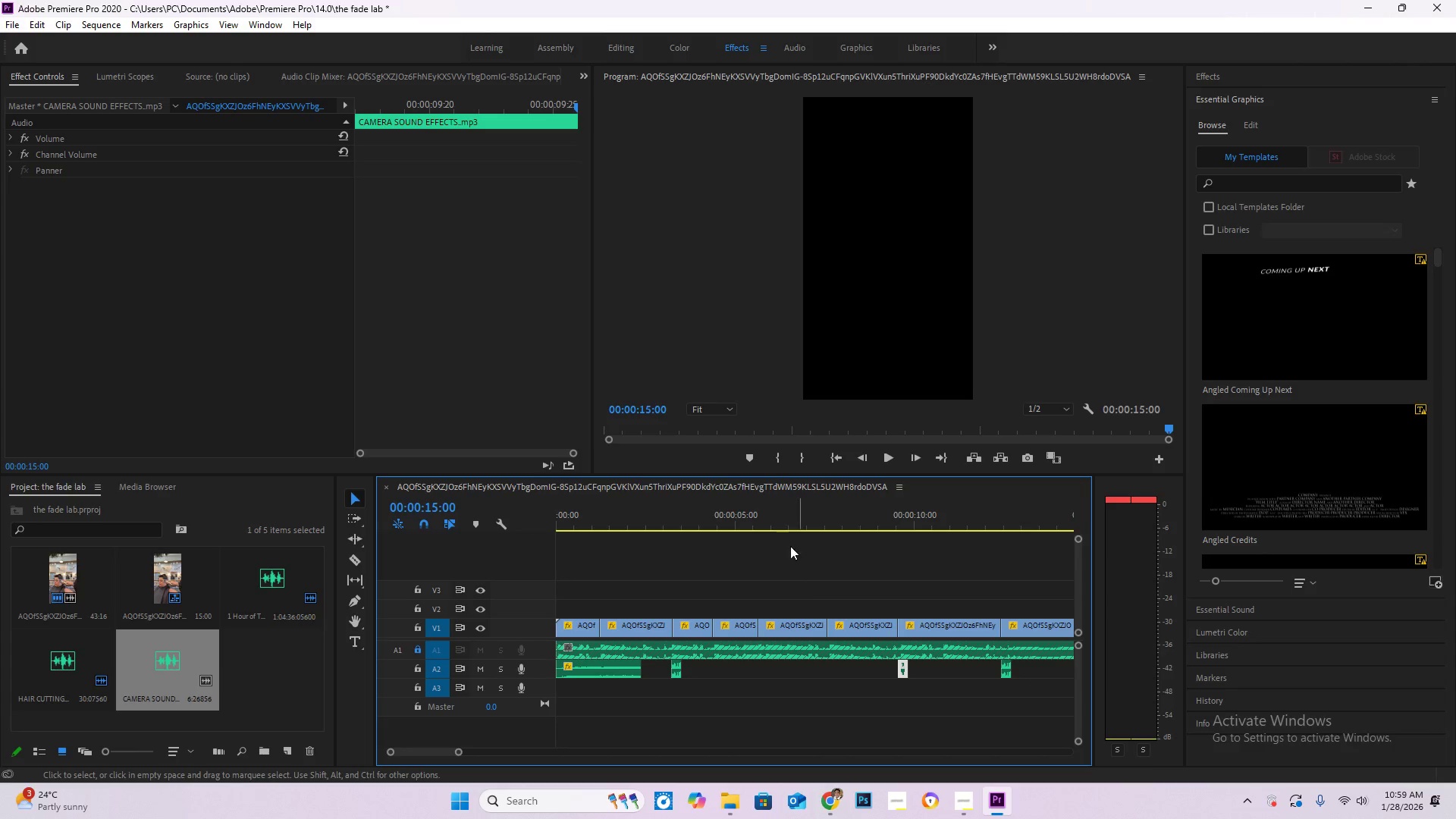 
left_click_drag(start_coordinate=[674, 513], to_coordinate=[760, 542])
 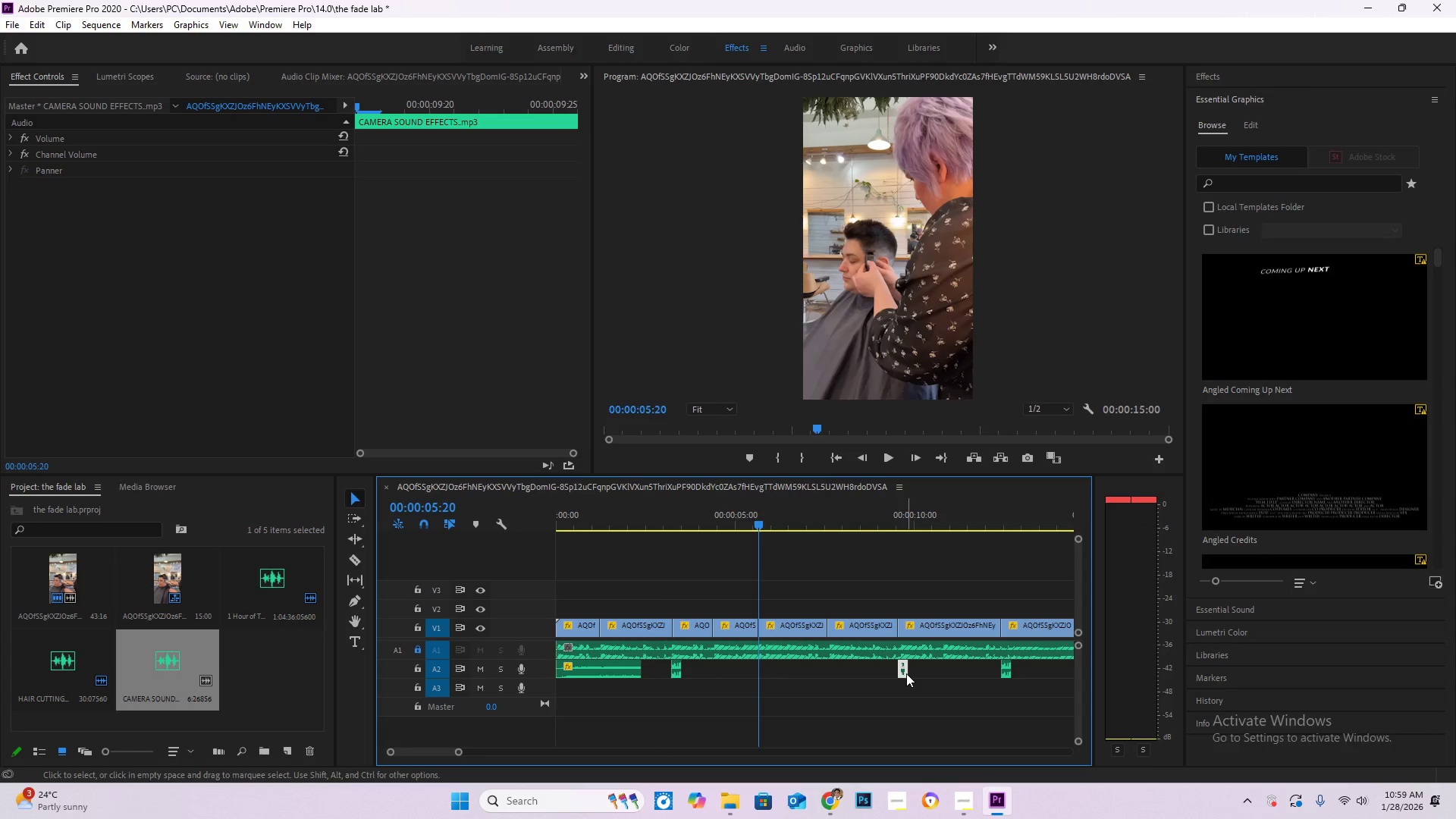 
left_click_drag(start_coordinate=[905, 673], to_coordinate=[770, 672])
 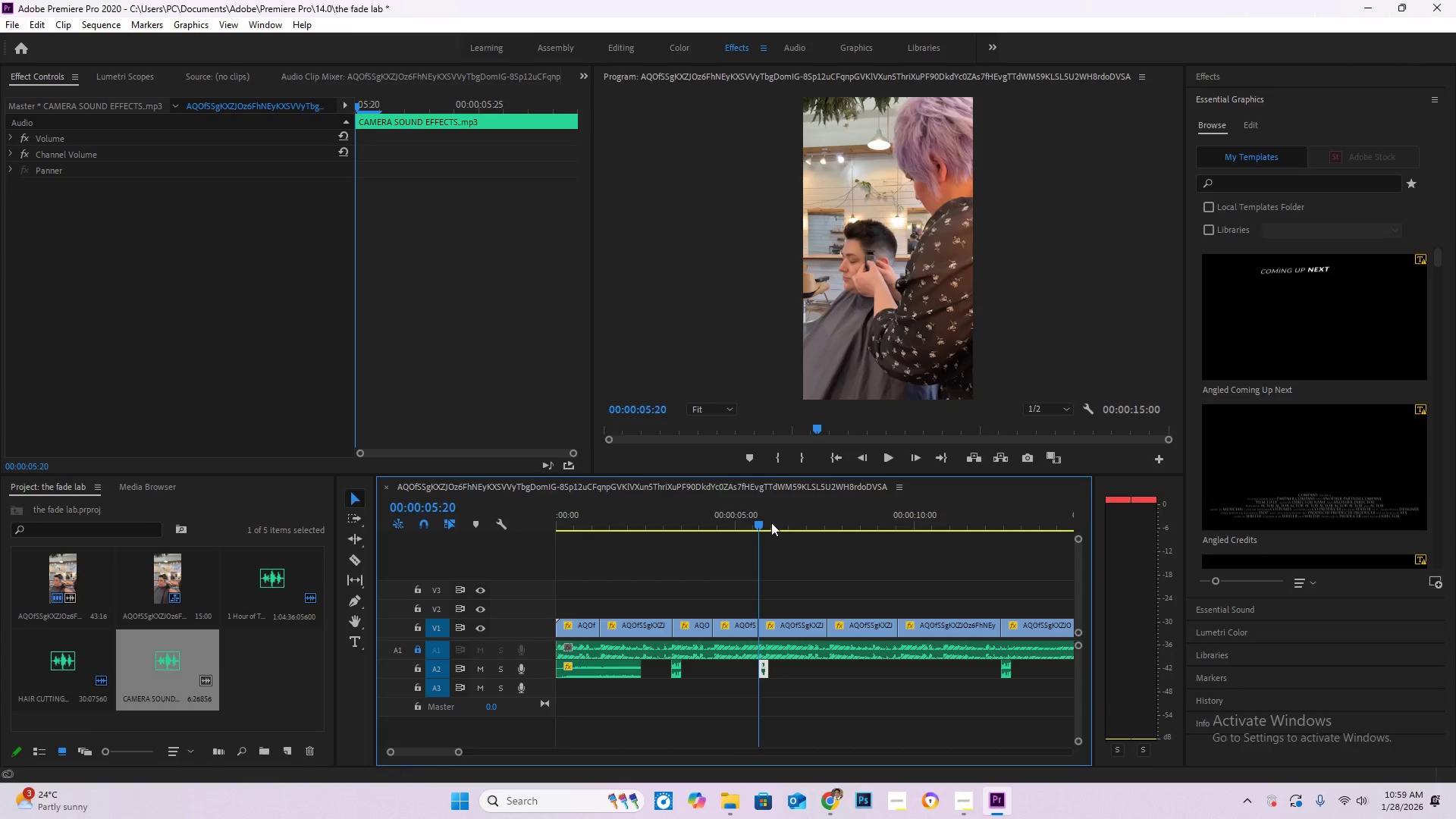 
left_click_drag(start_coordinate=[763, 523], to_coordinate=[933, 610])
 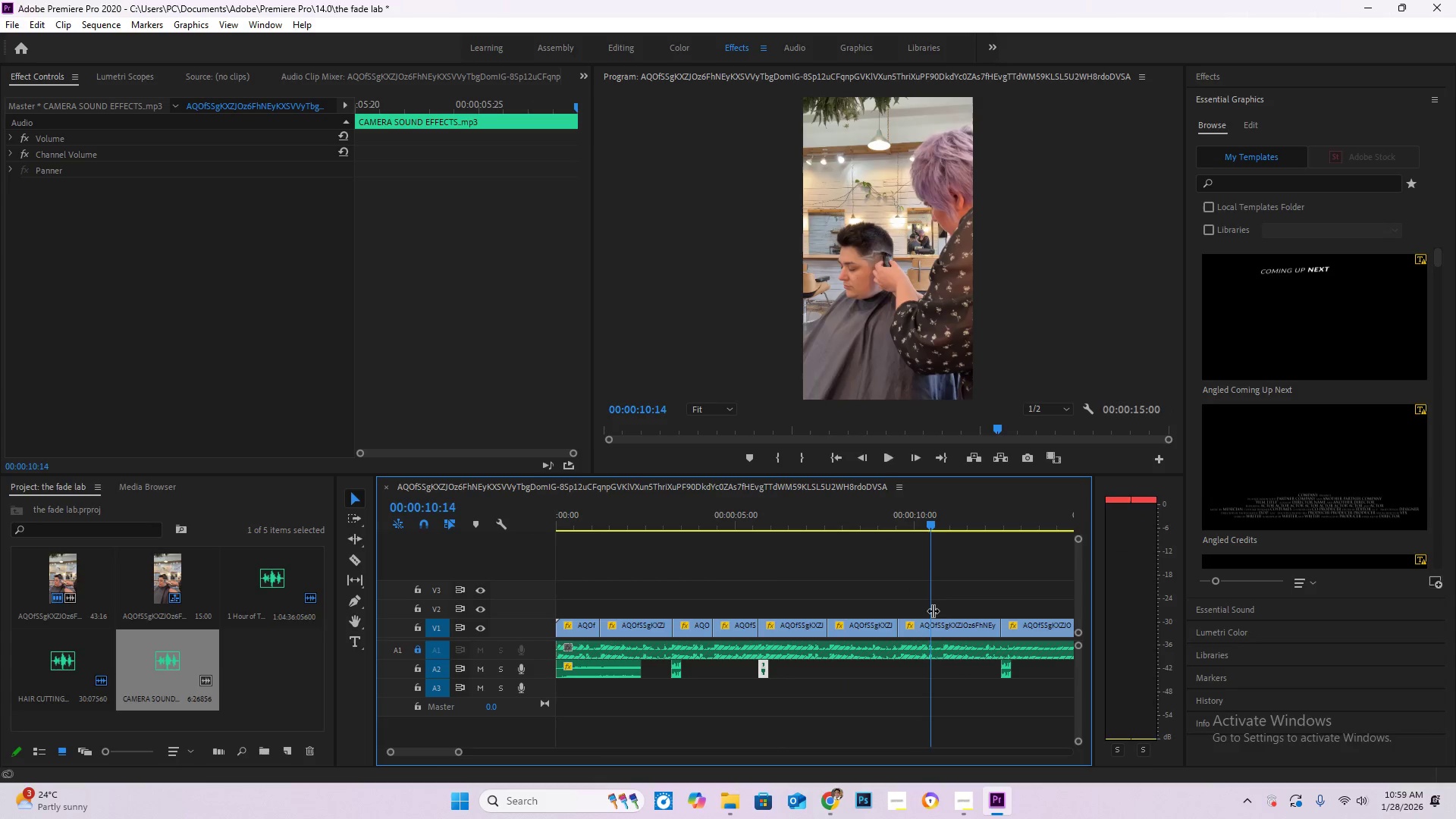 
key(Space)
 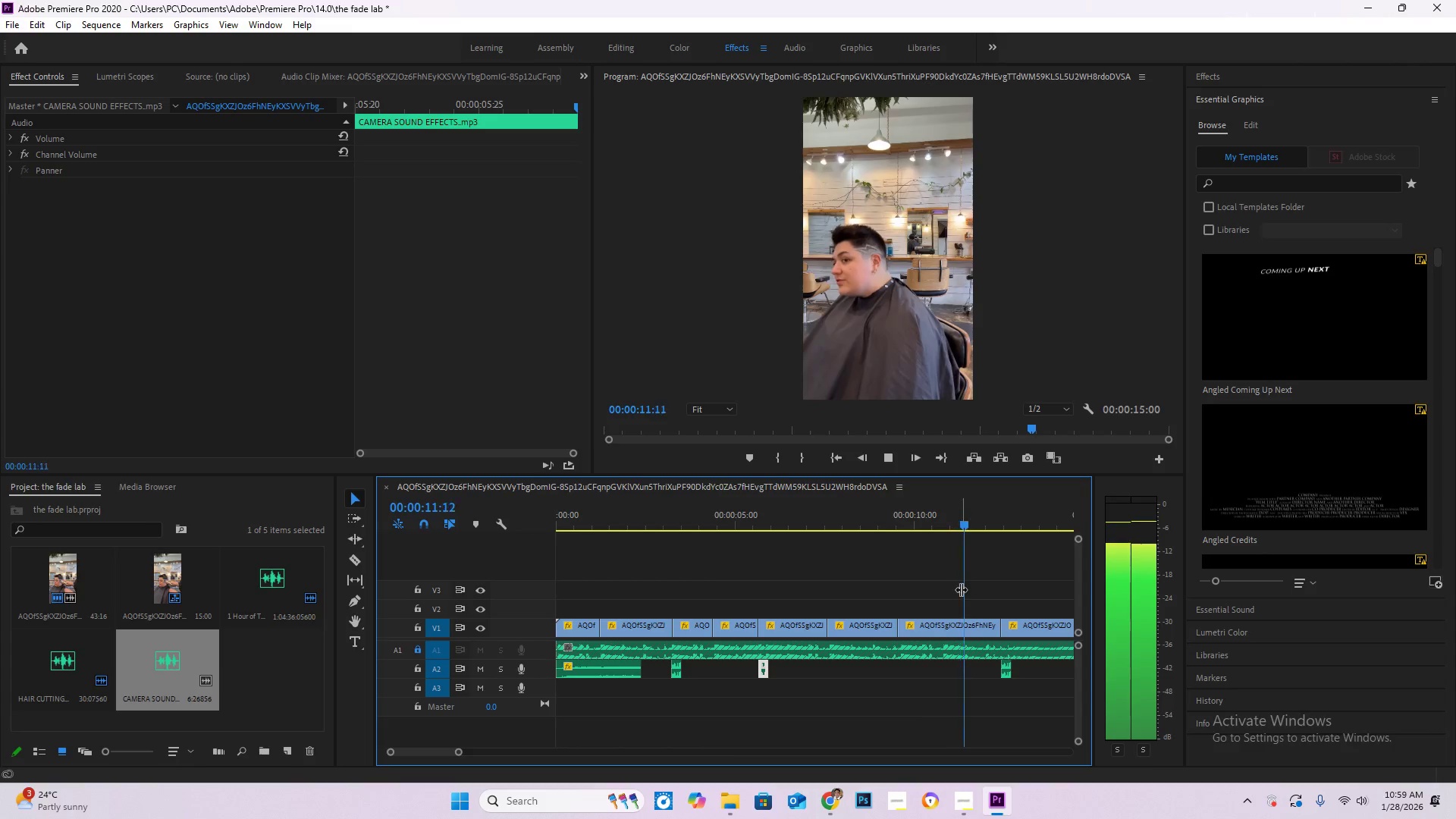 
left_click_drag(start_coordinate=[978, 527], to_coordinate=[946, 536])
 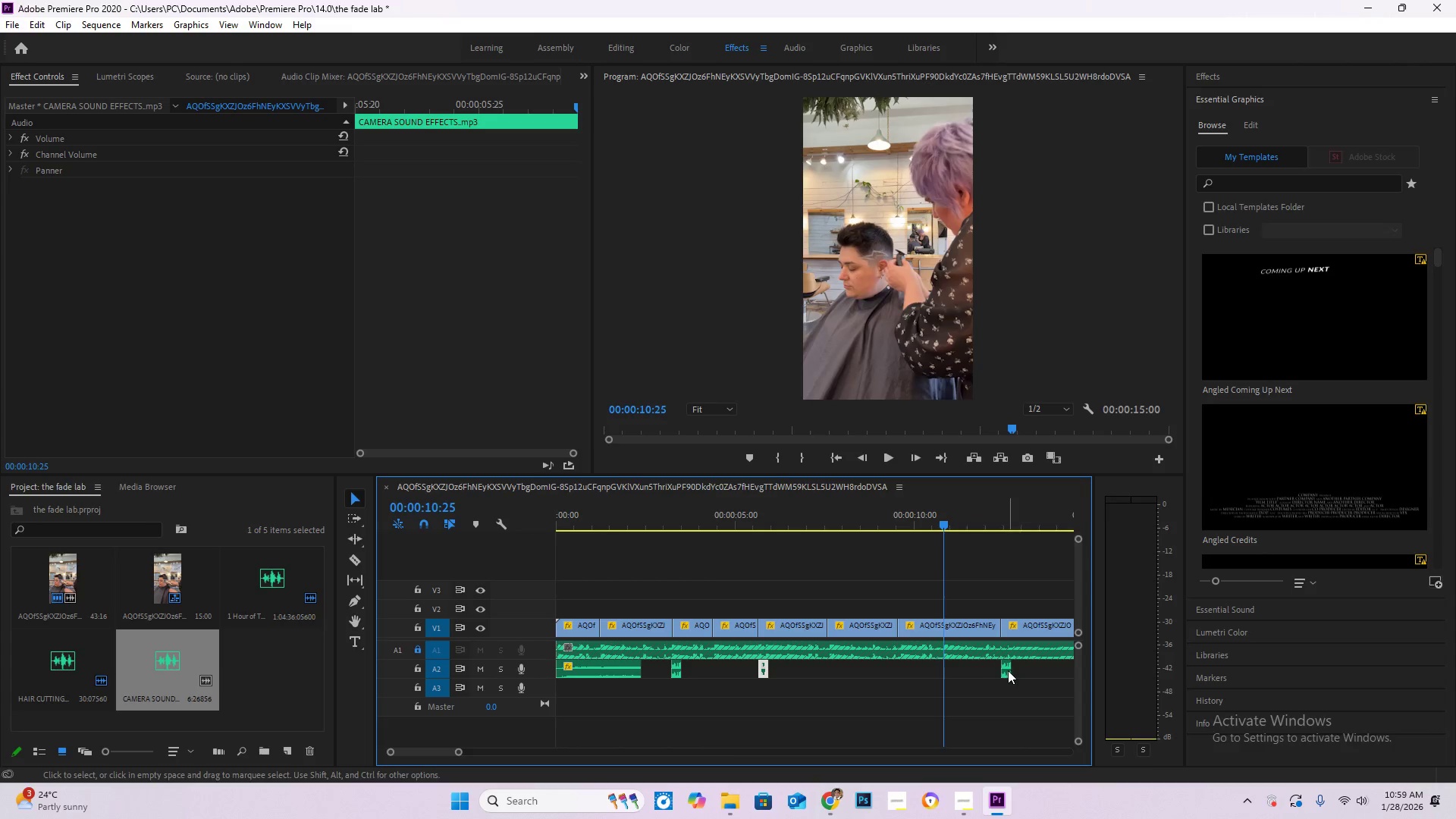 
left_click_drag(start_coordinate=[1008, 670], to_coordinate=[952, 673])
 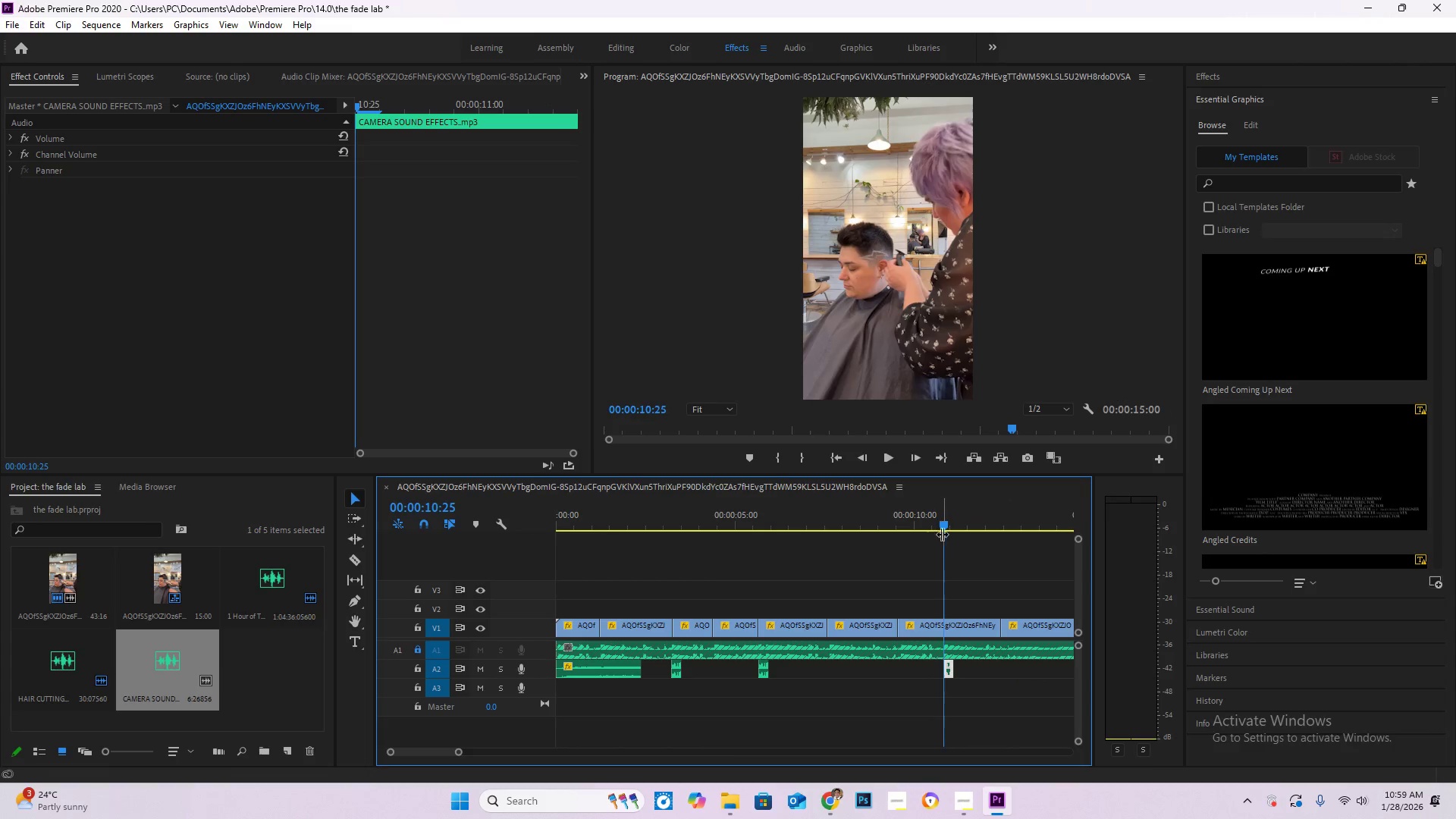 
left_click_drag(start_coordinate=[946, 525], to_coordinate=[507, 557])
 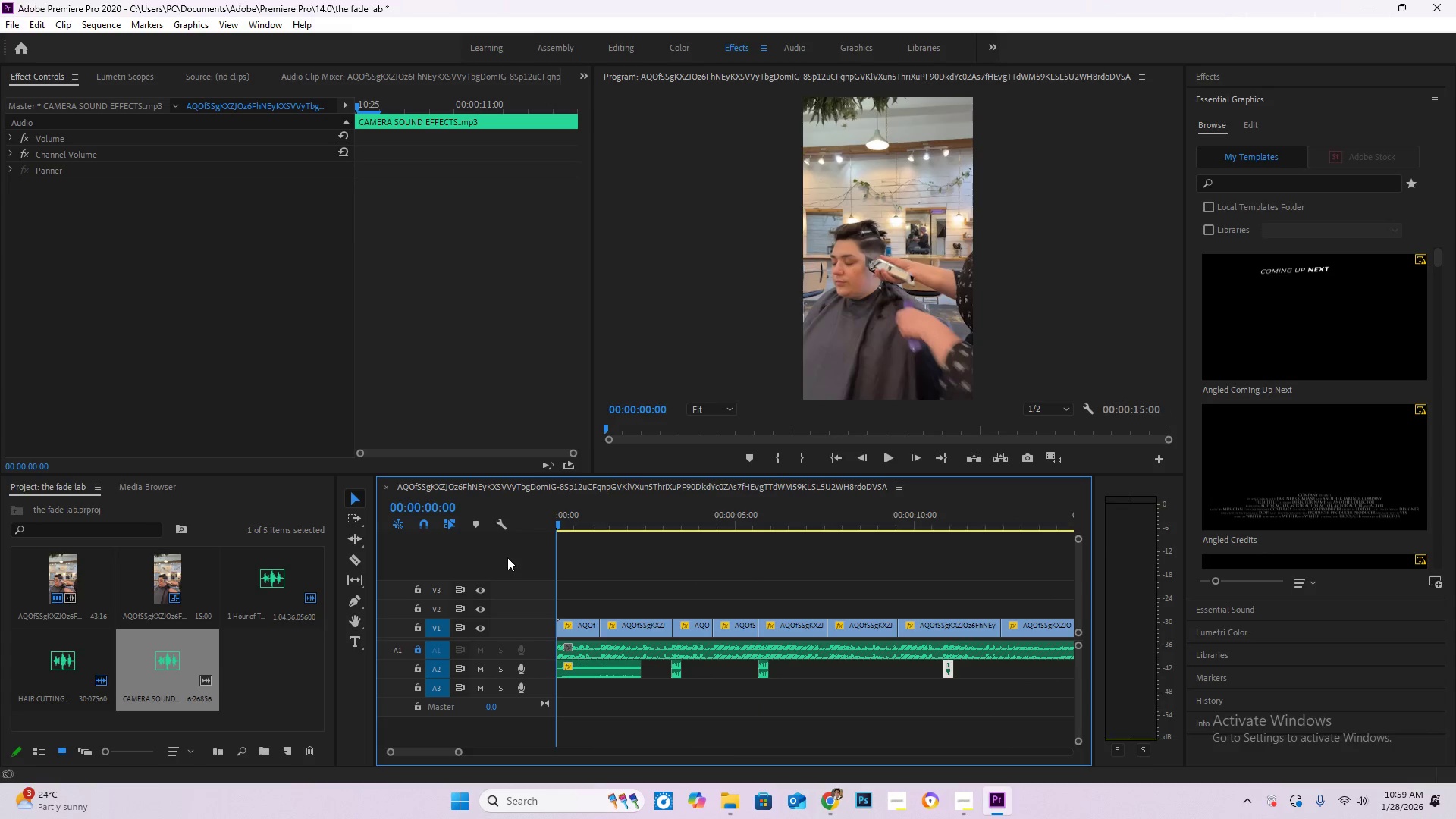 
key(Space)
 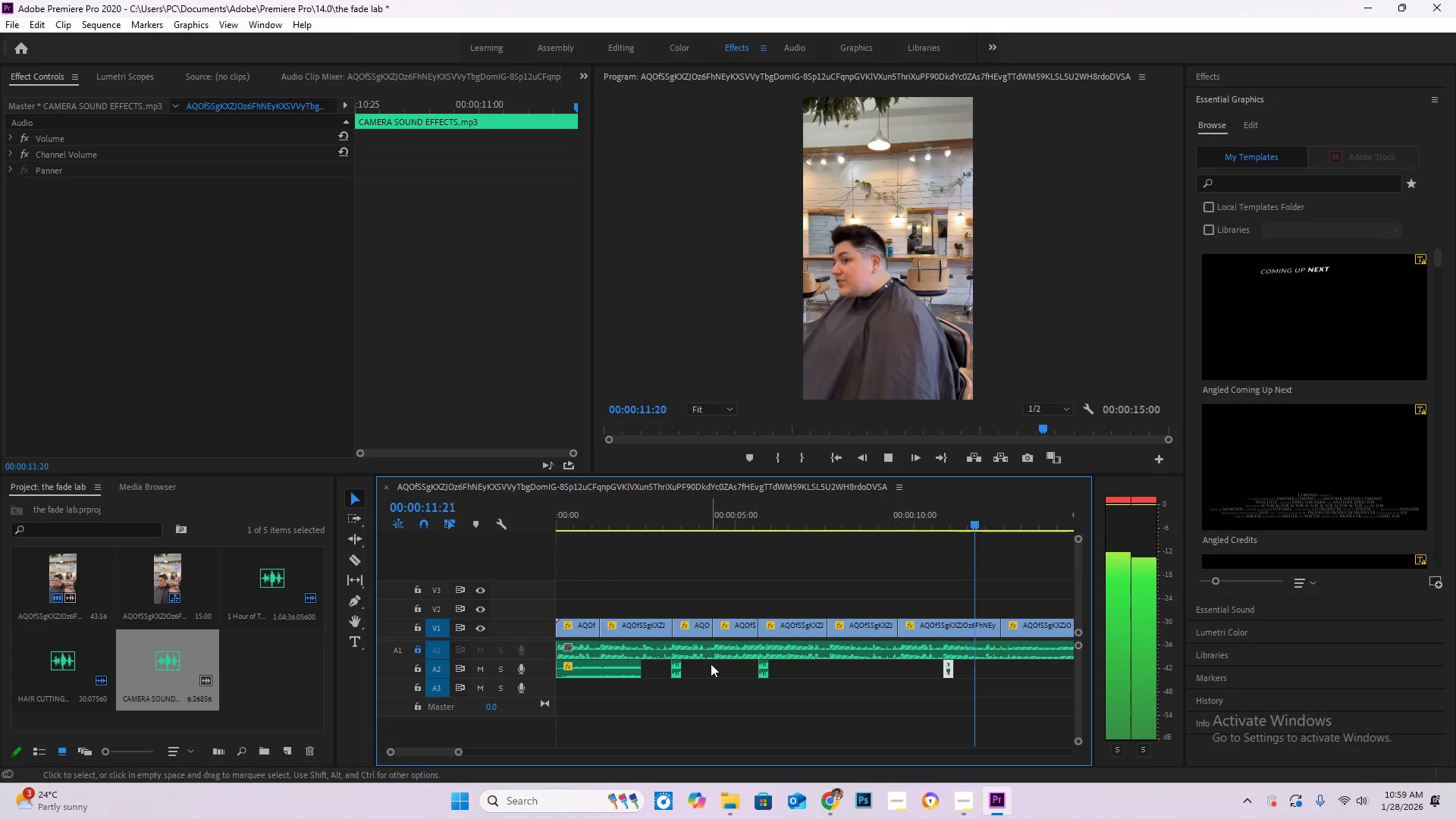 
wait(16.72)
 